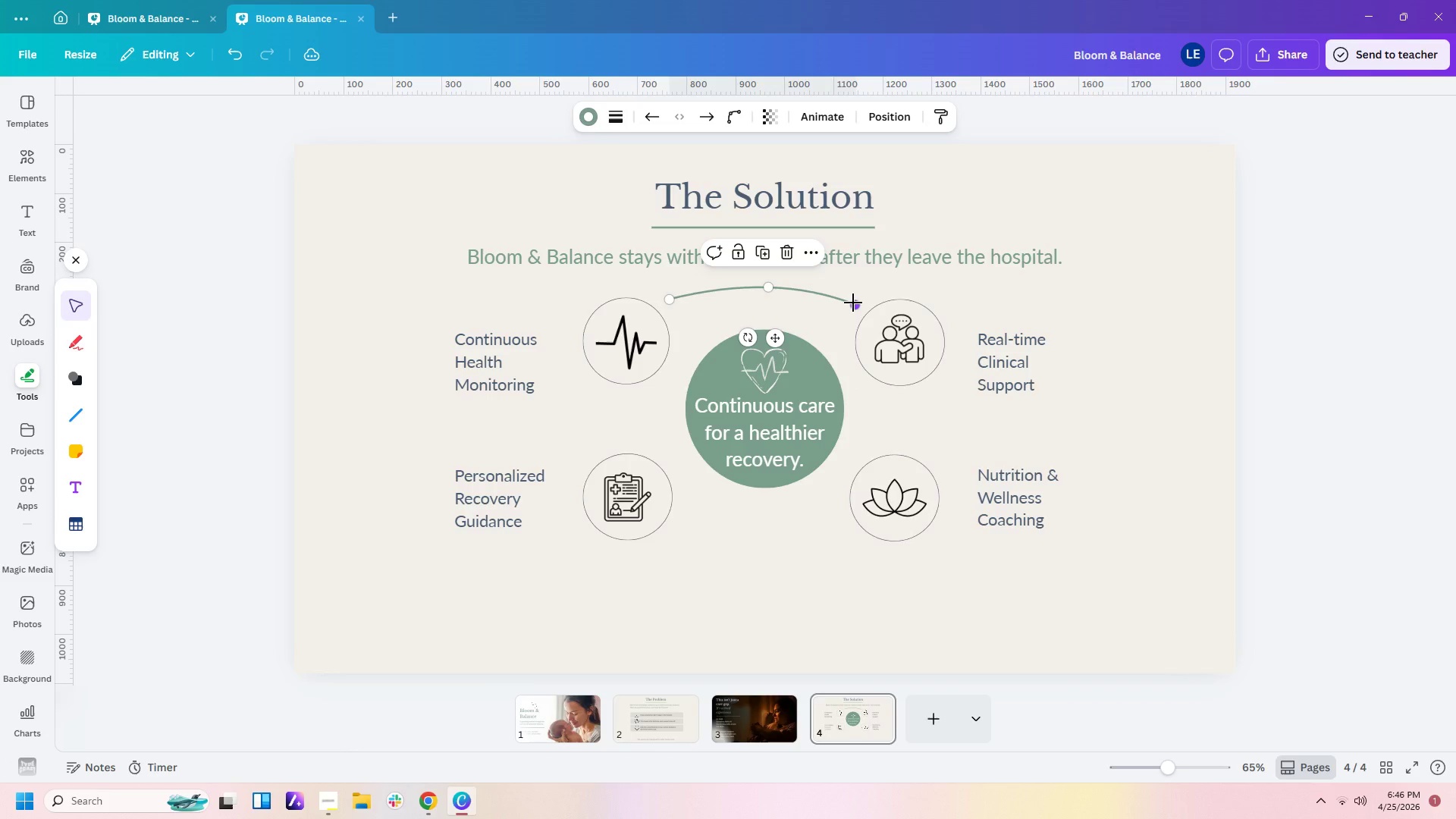 
left_click_drag(start_coordinate=[853, 303], to_coordinate=[852, 295])
 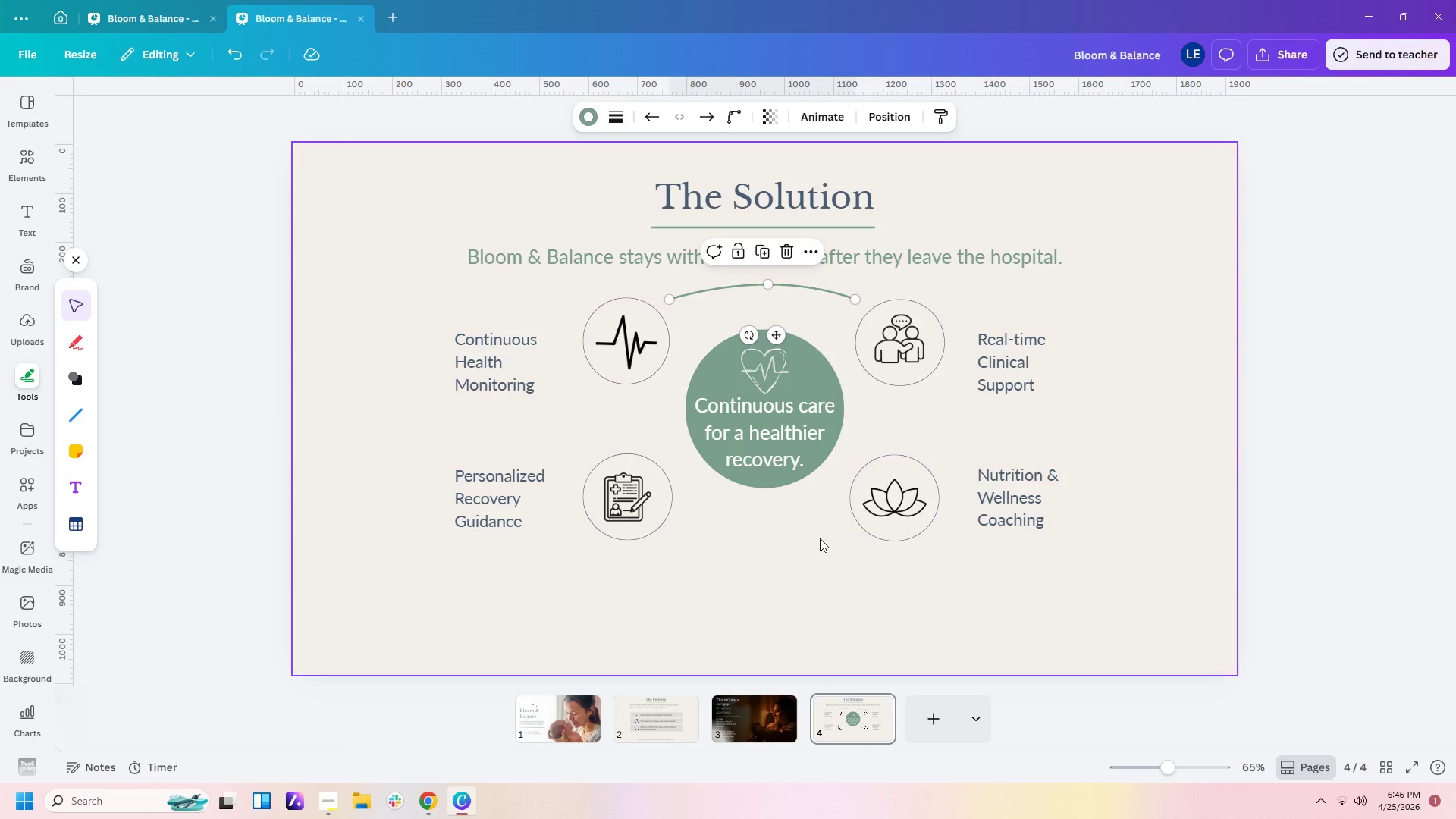 
left_click([811, 553])
 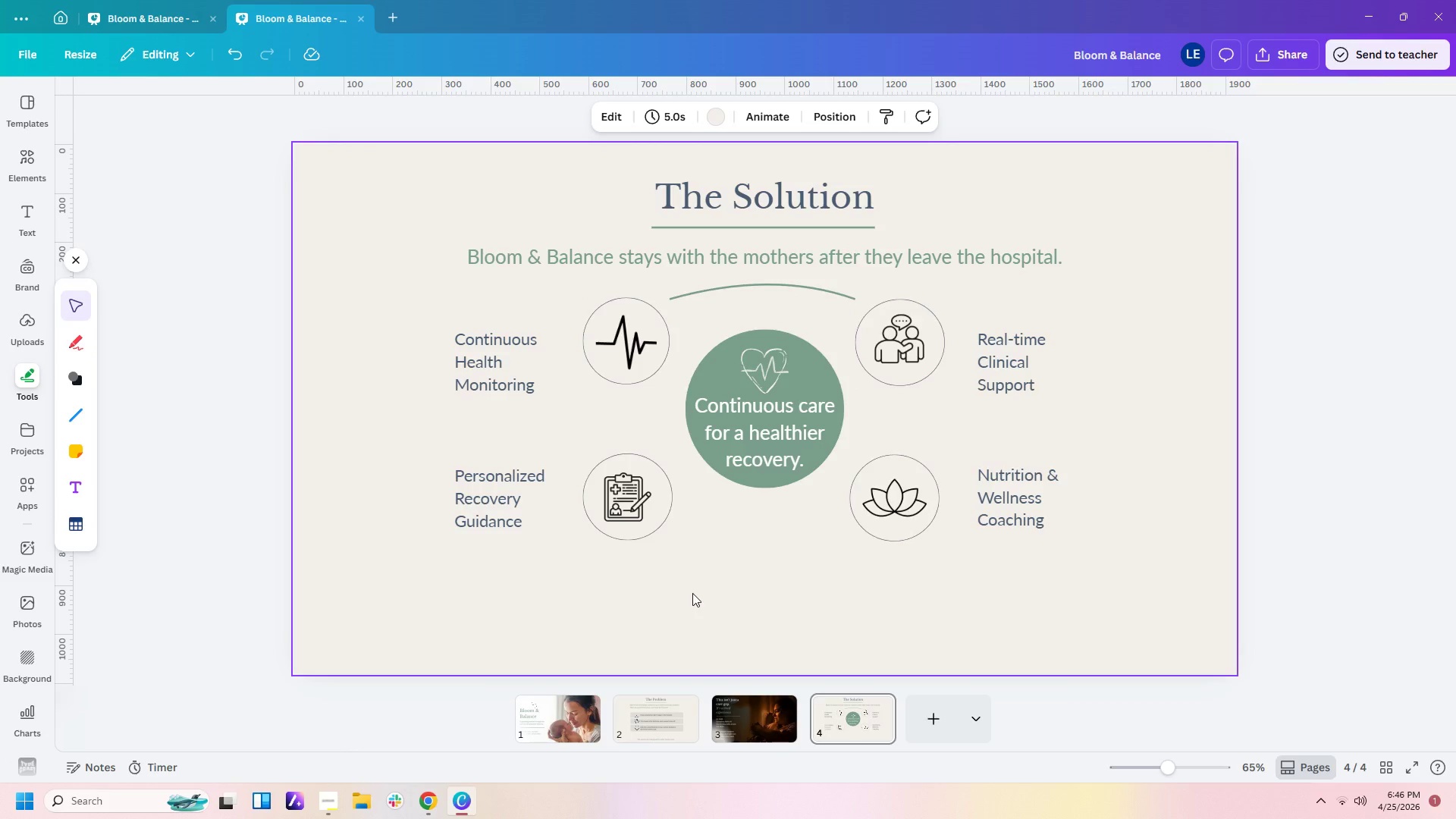 
left_click([728, 286])
 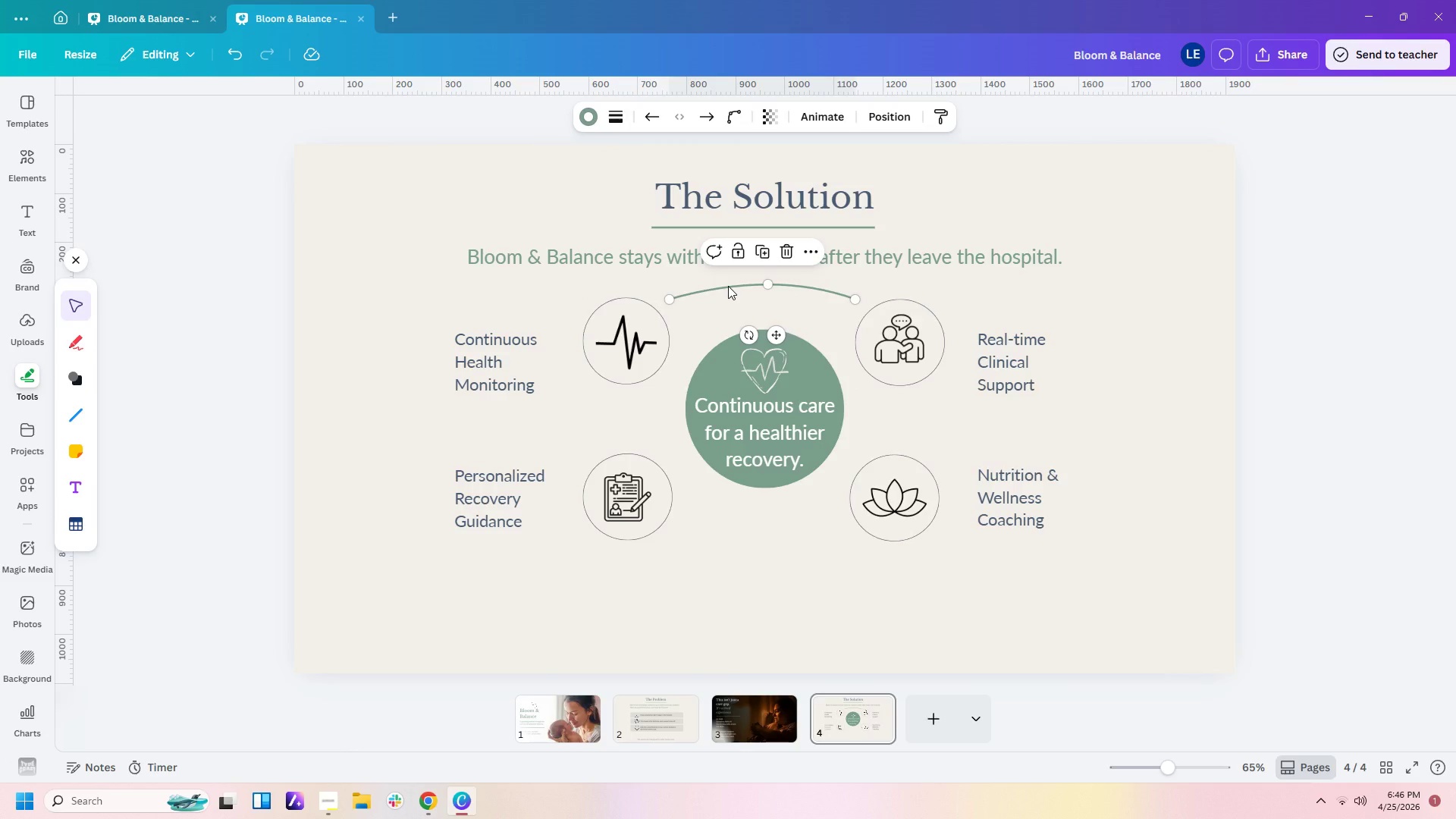 
key(Control+C)
 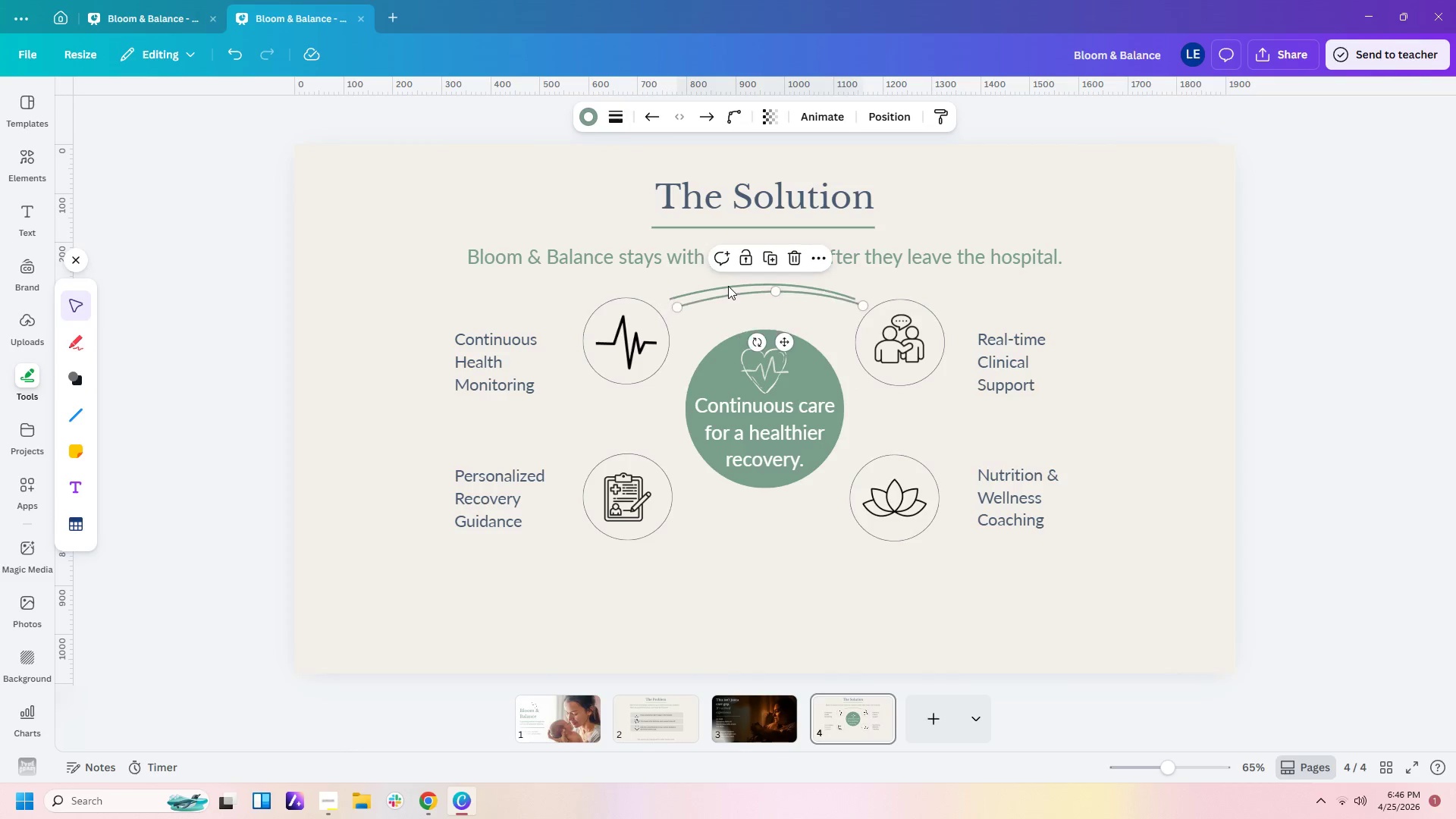 
key(Control+V)
 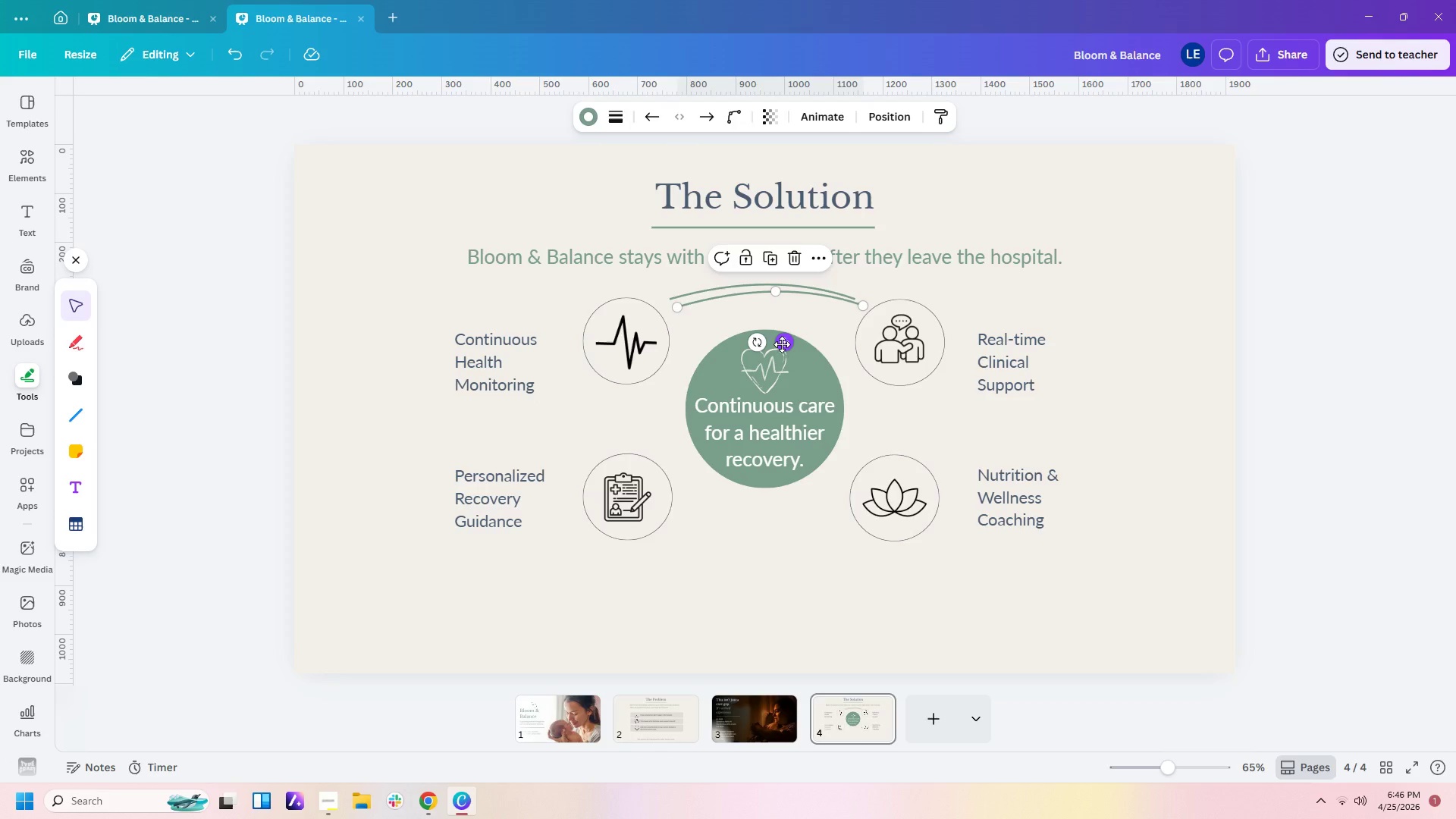 
left_click_drag(start_coordinate=[752, 343], to_coordinate=[788, 259])
 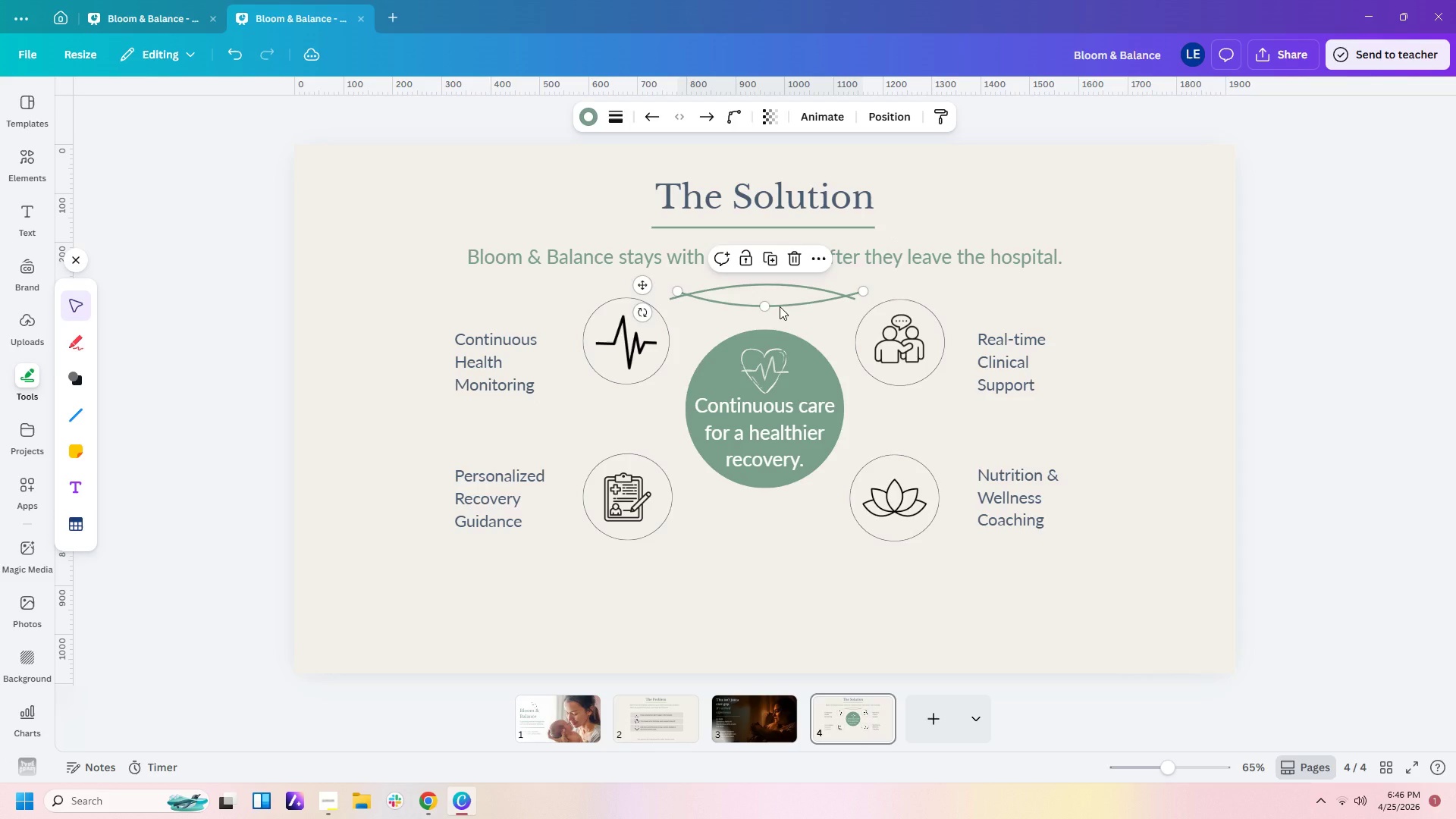 
left_click_drag(start_coordinate=[780, 306], to_coordinate=[768, 556])
 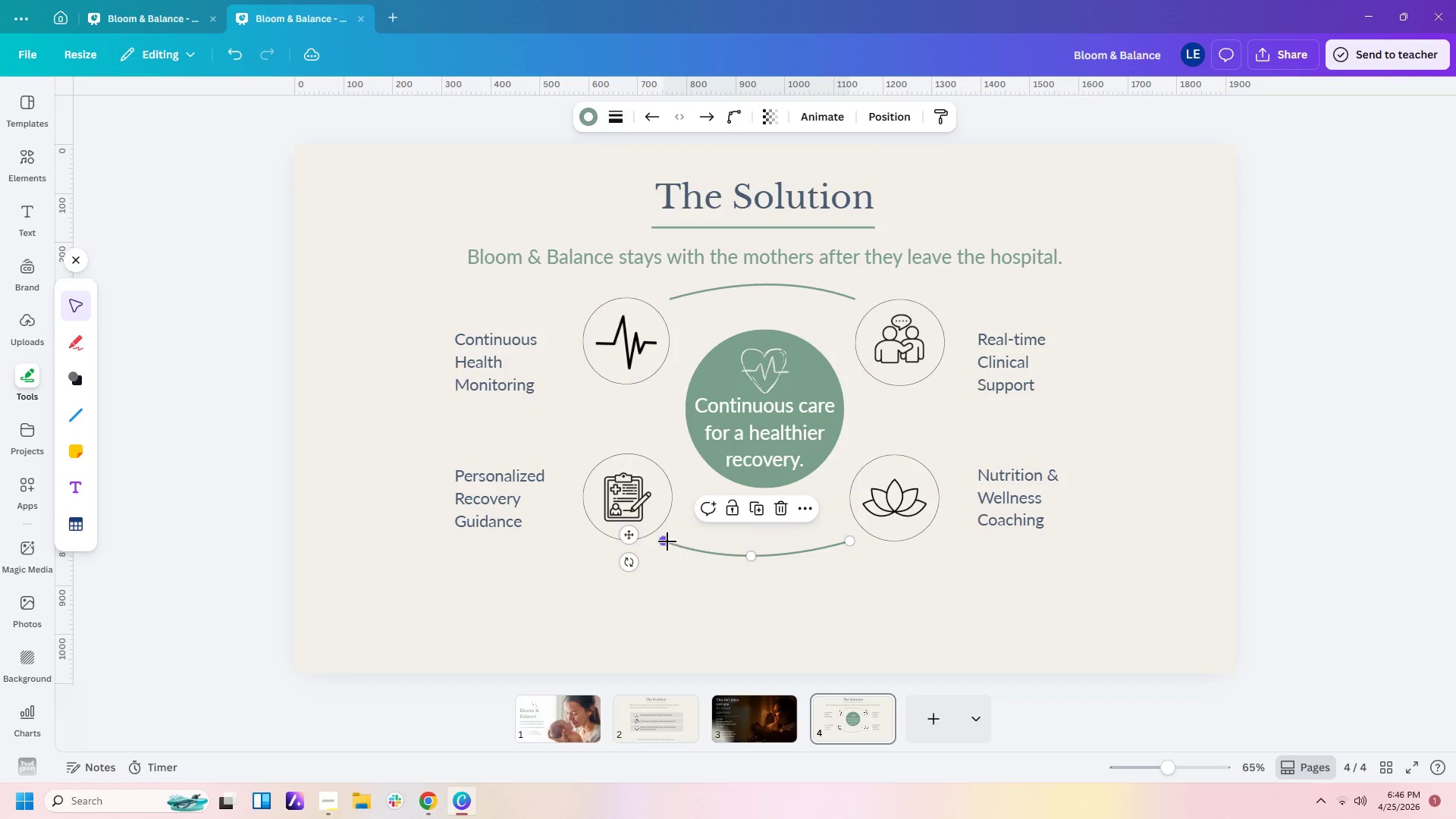 
left_click_drag(start_coordinate=[667, 541], to_coordinate=[673, 543])
 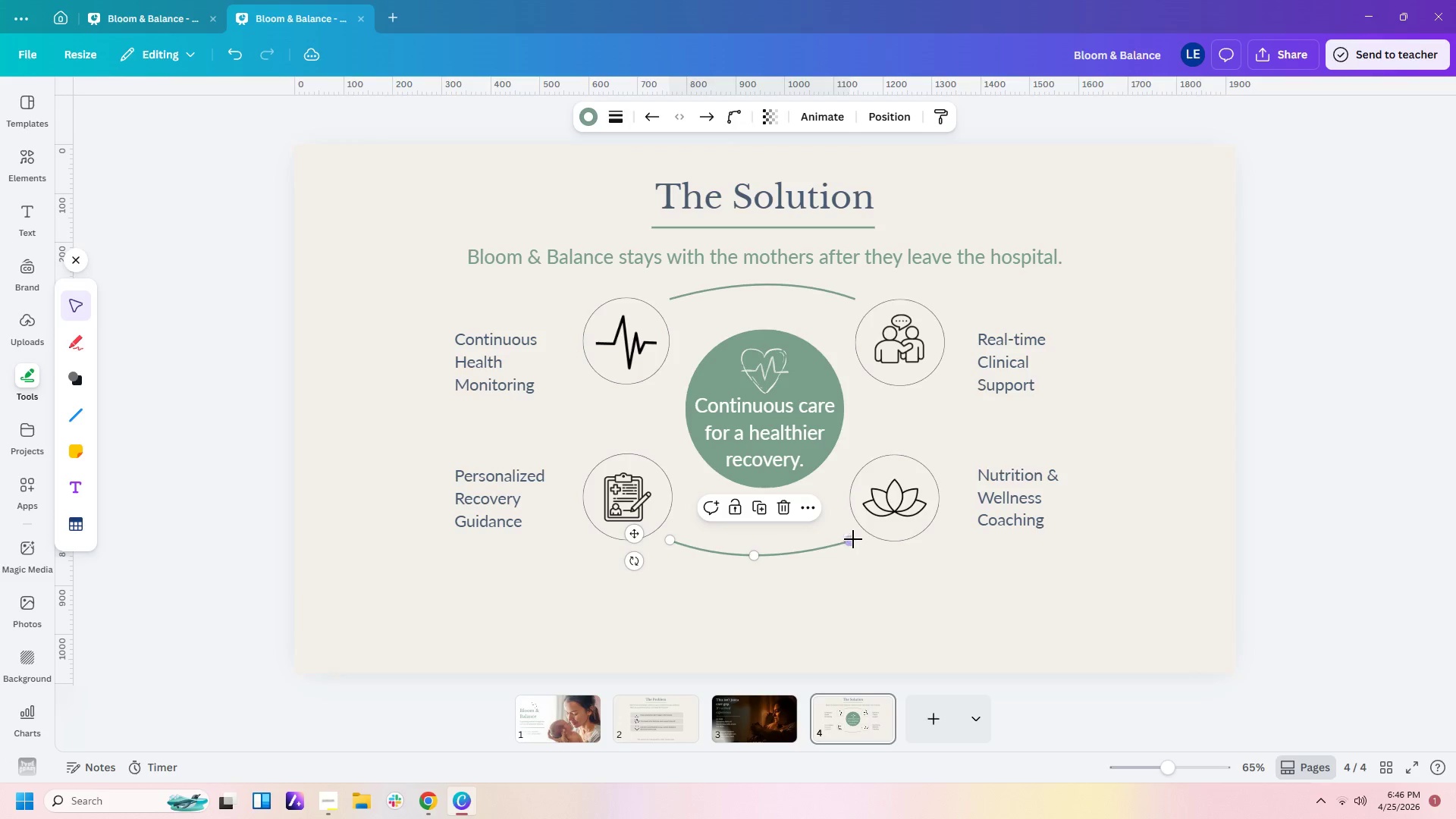 
left_click_drag(start_coordinate=[852, 538], to_coordinate=[857, 541])
 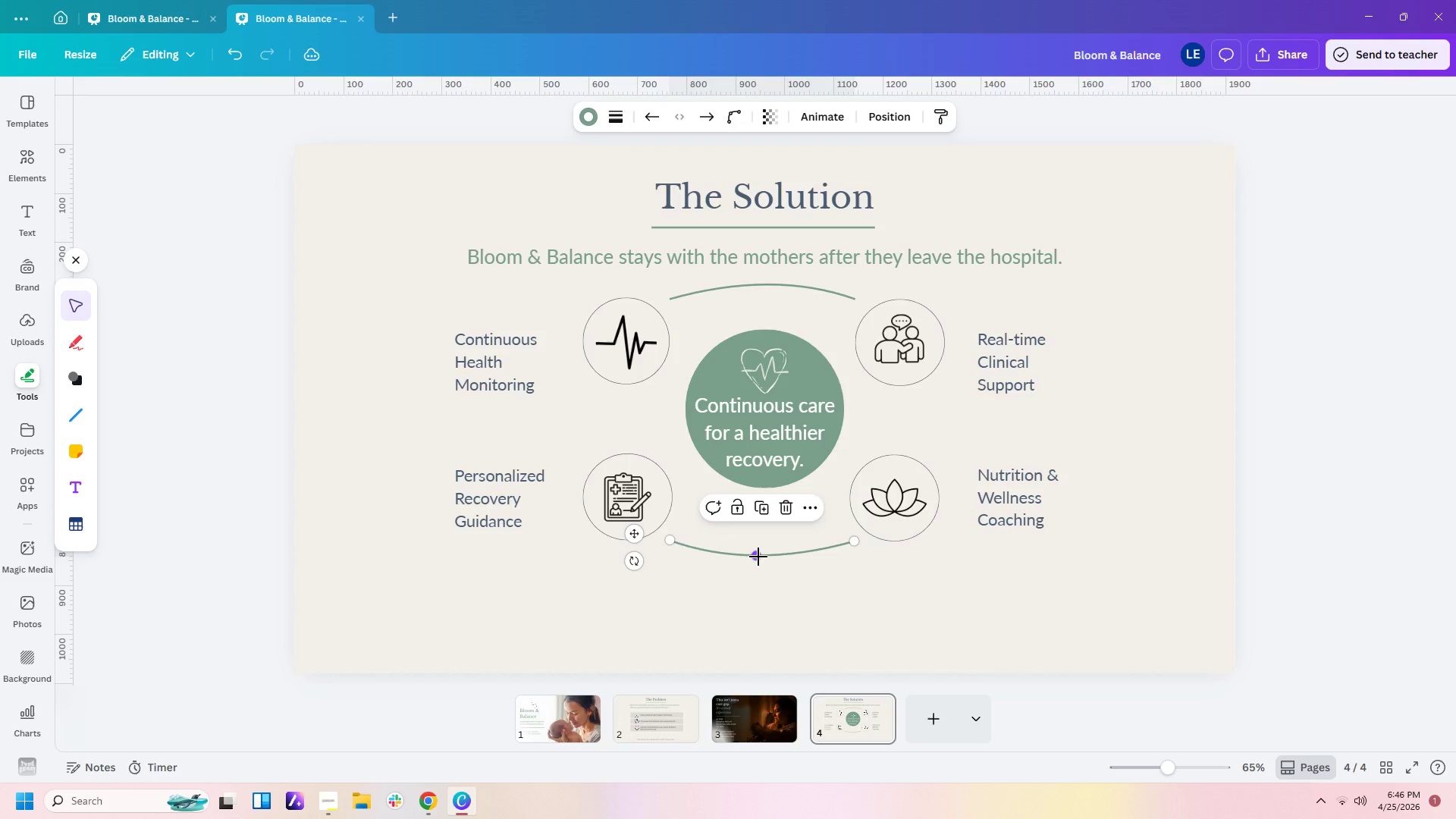 
left_click_drag(start_coordinate=[758, 557], to_coordinate=[763, 555])
 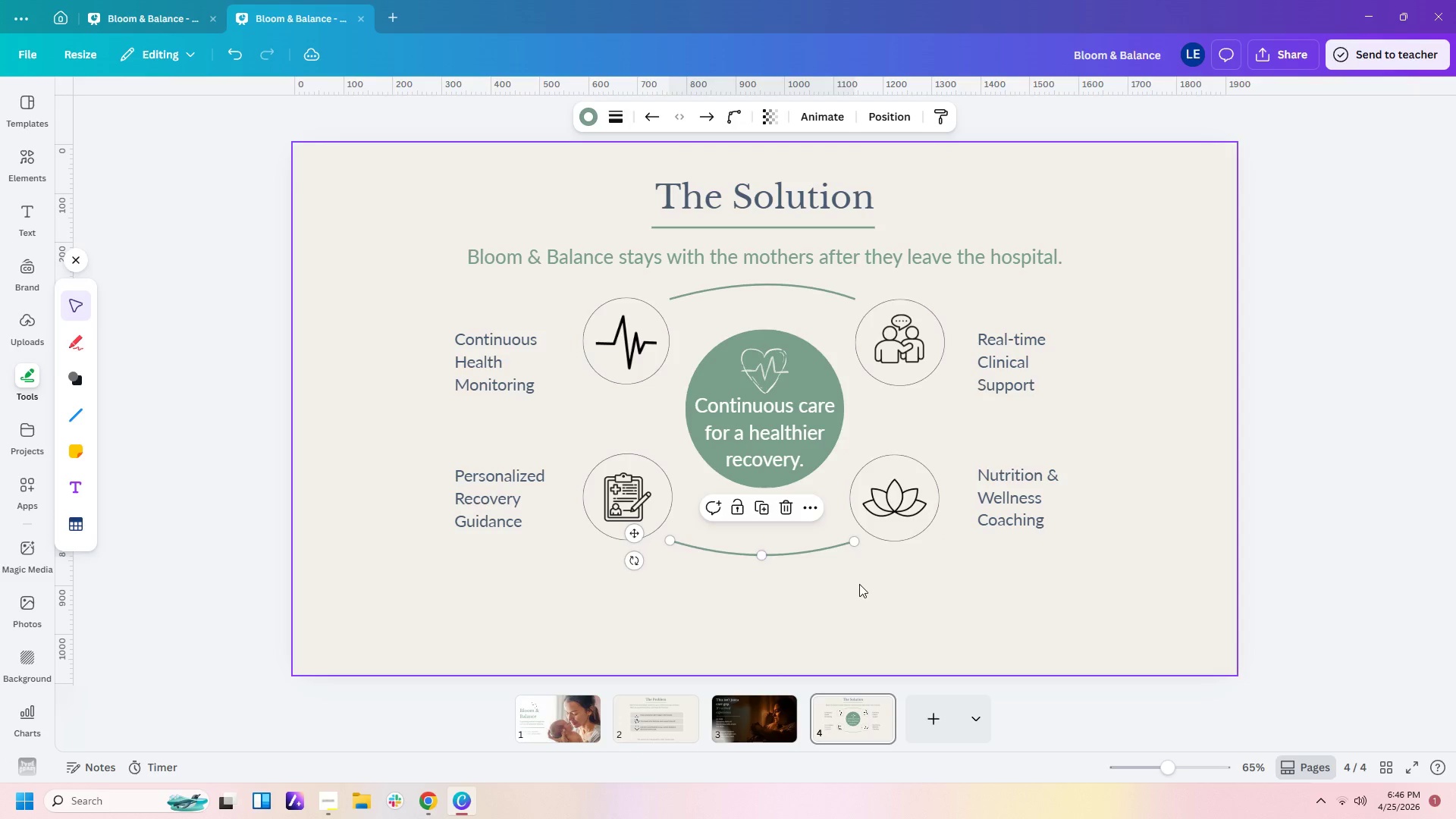 
left_click([859, 584])
 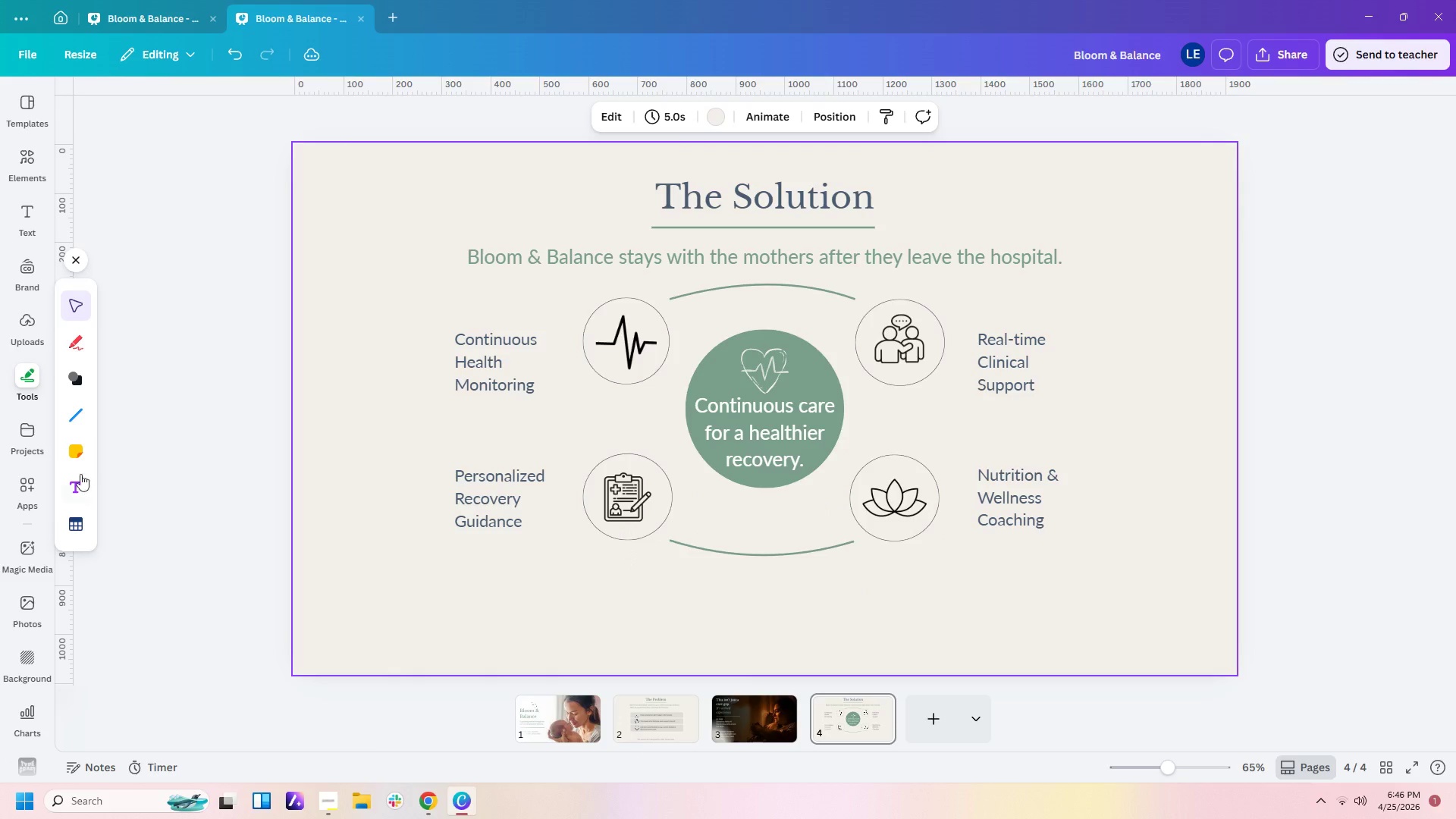 
left_click([80, 416])
 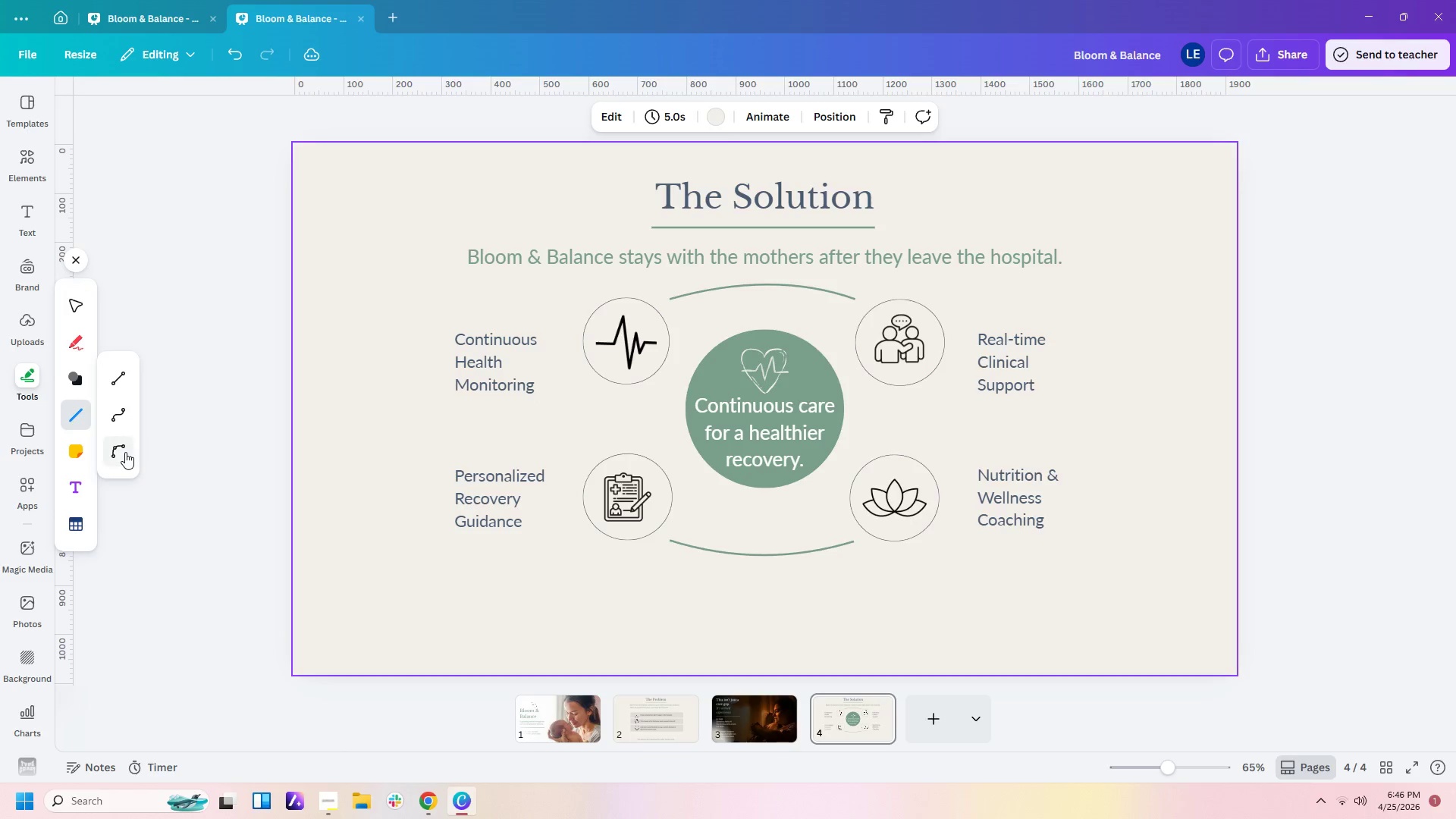 
left_click([125, 452])
 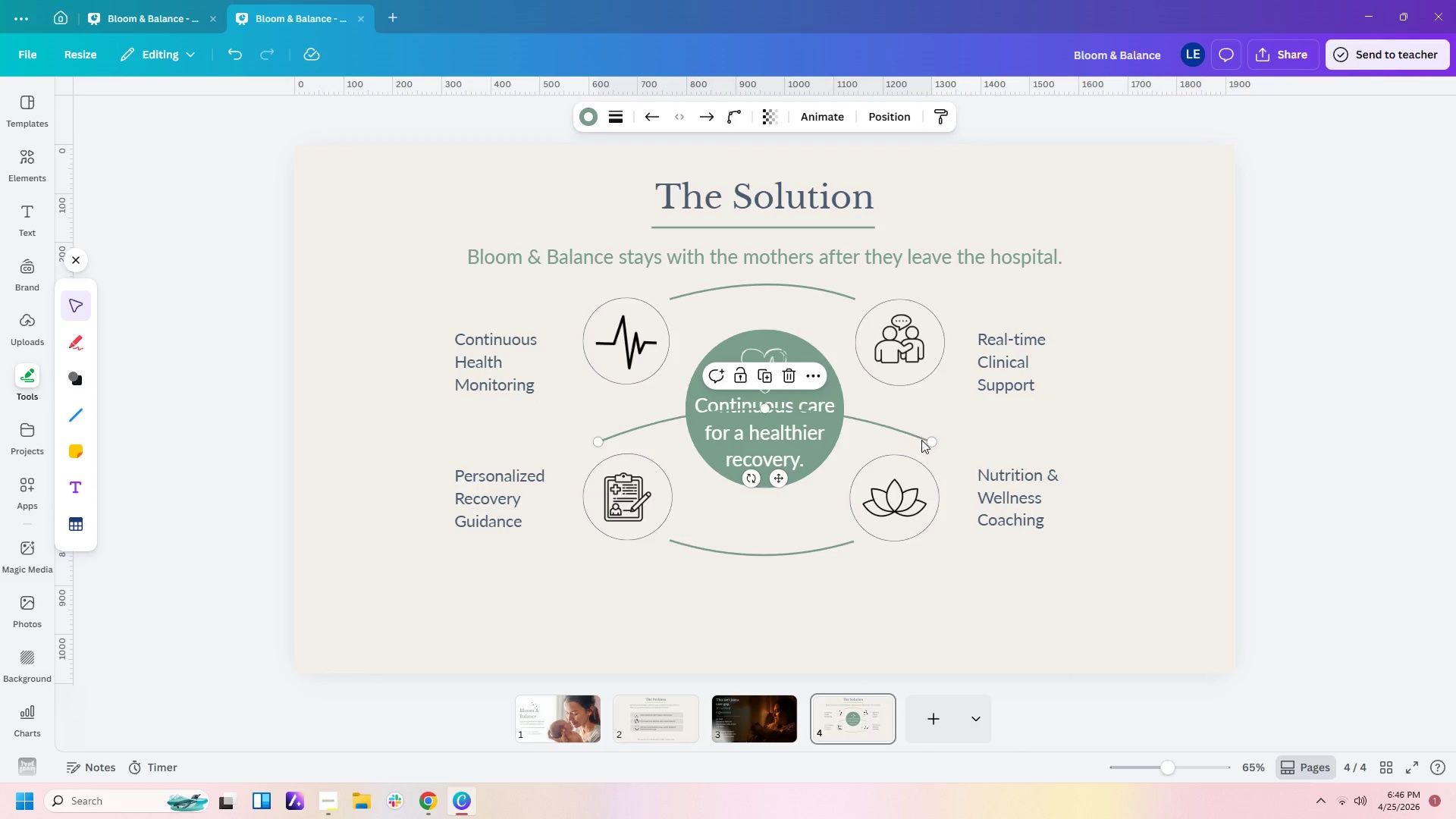 
left_click_drag(start_coordinate=[929, 440], to_coordinate=[578, 384])
 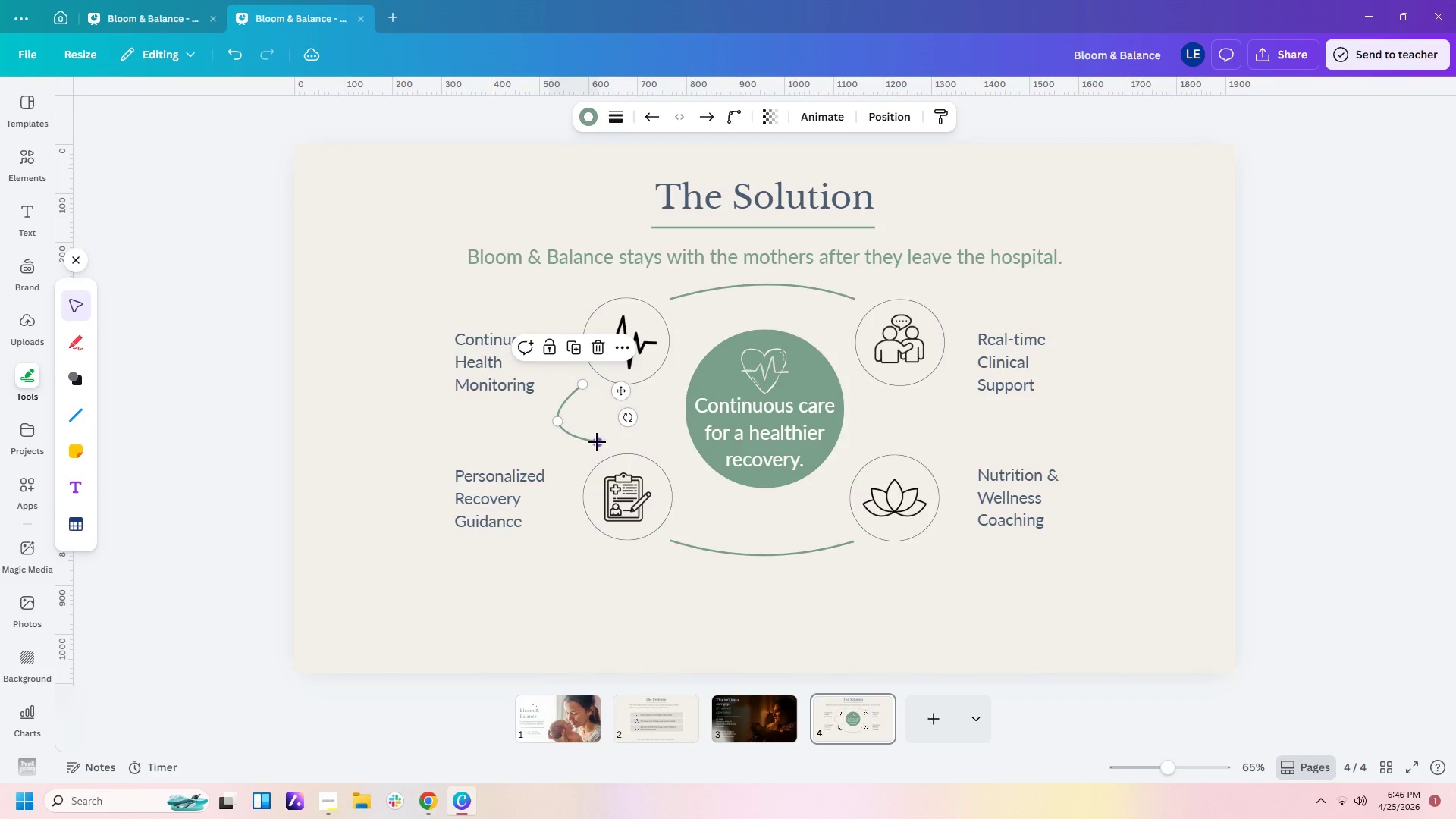 
left_click_drag(start_coordinate=[597, 442], to_coordinate=[579, 455])
 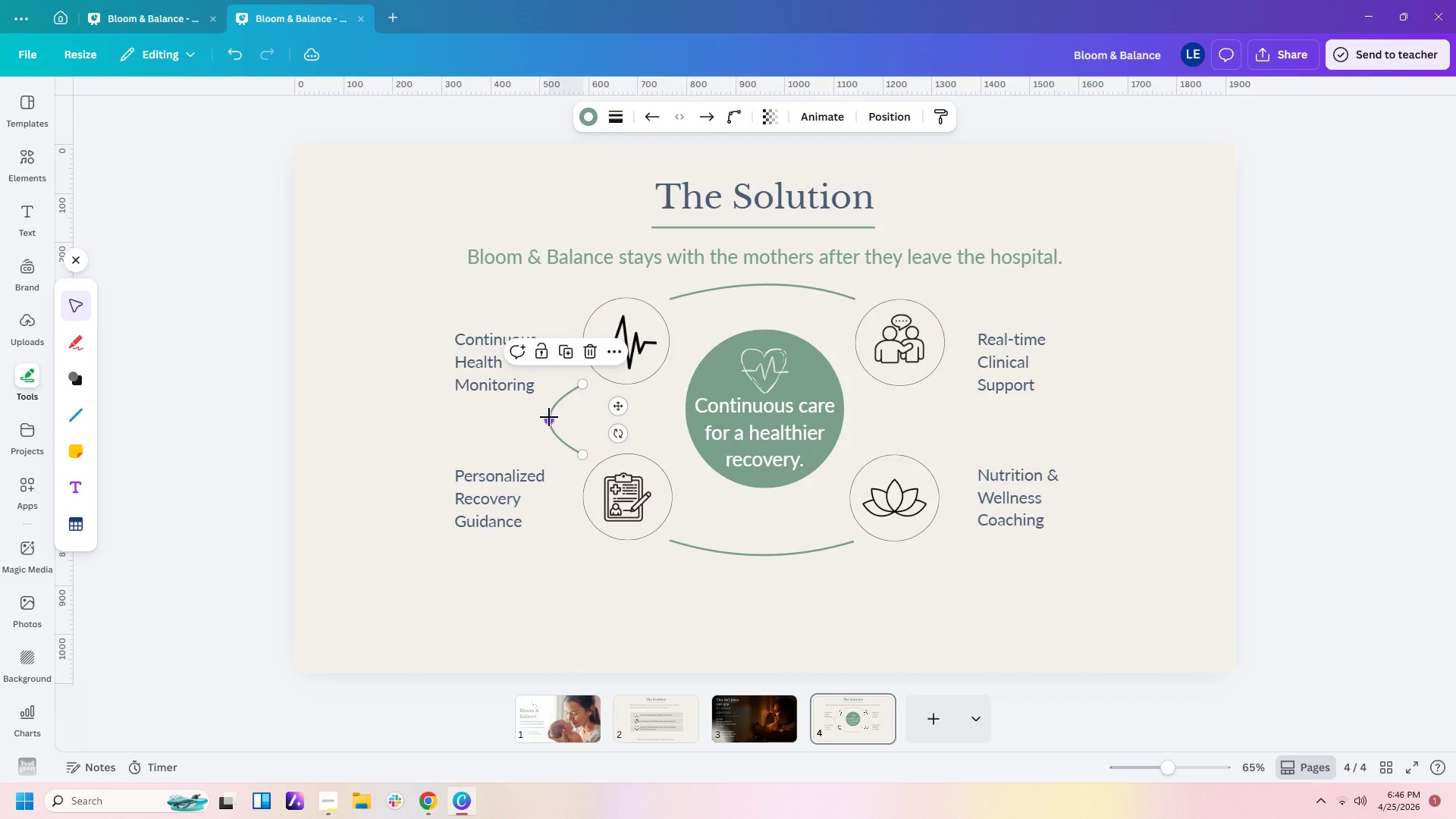 
left_click_drag(start_coordinate=[549, 418], to_coordinate=[576, 419])
 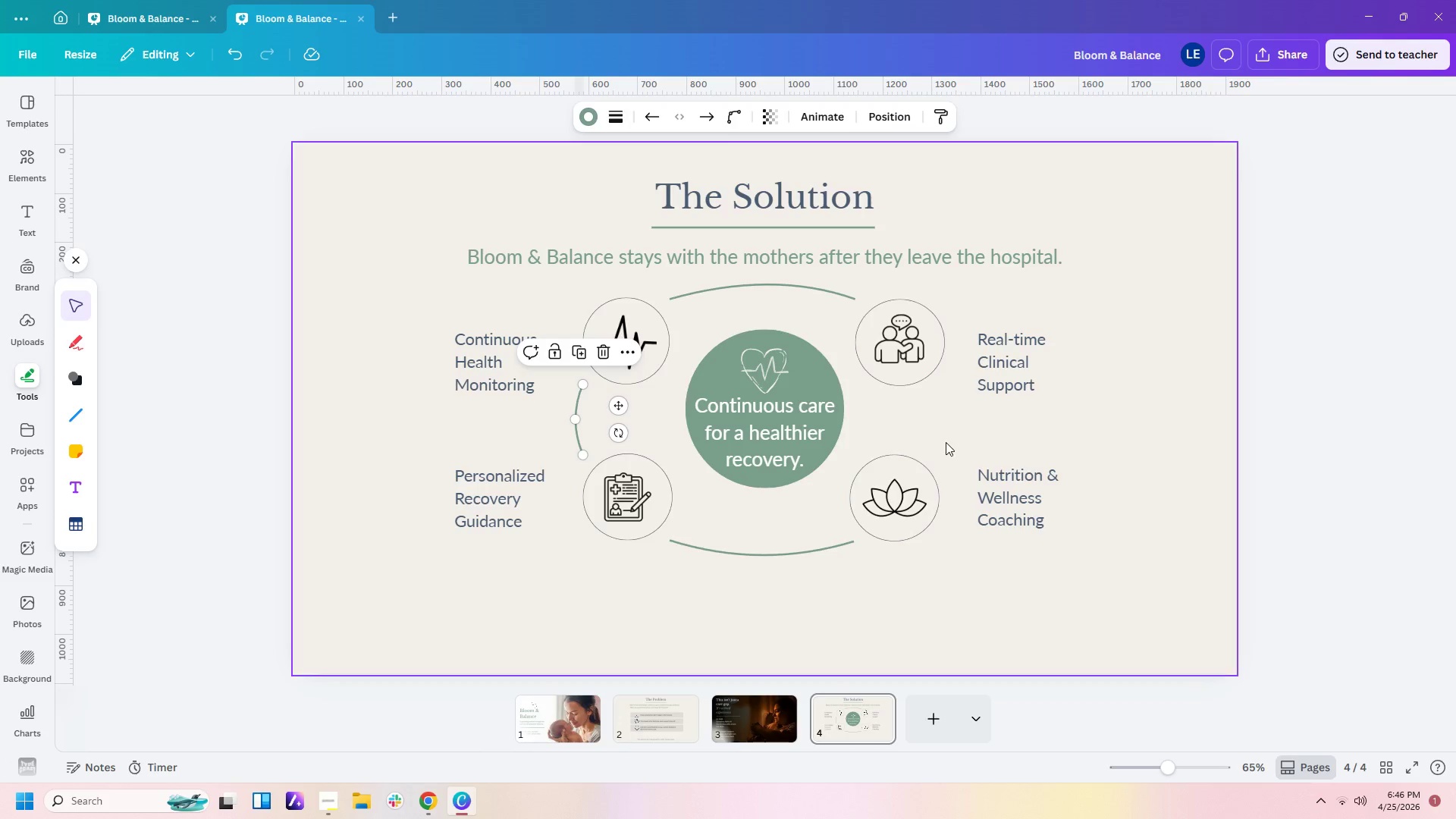 
key(Control+C)
 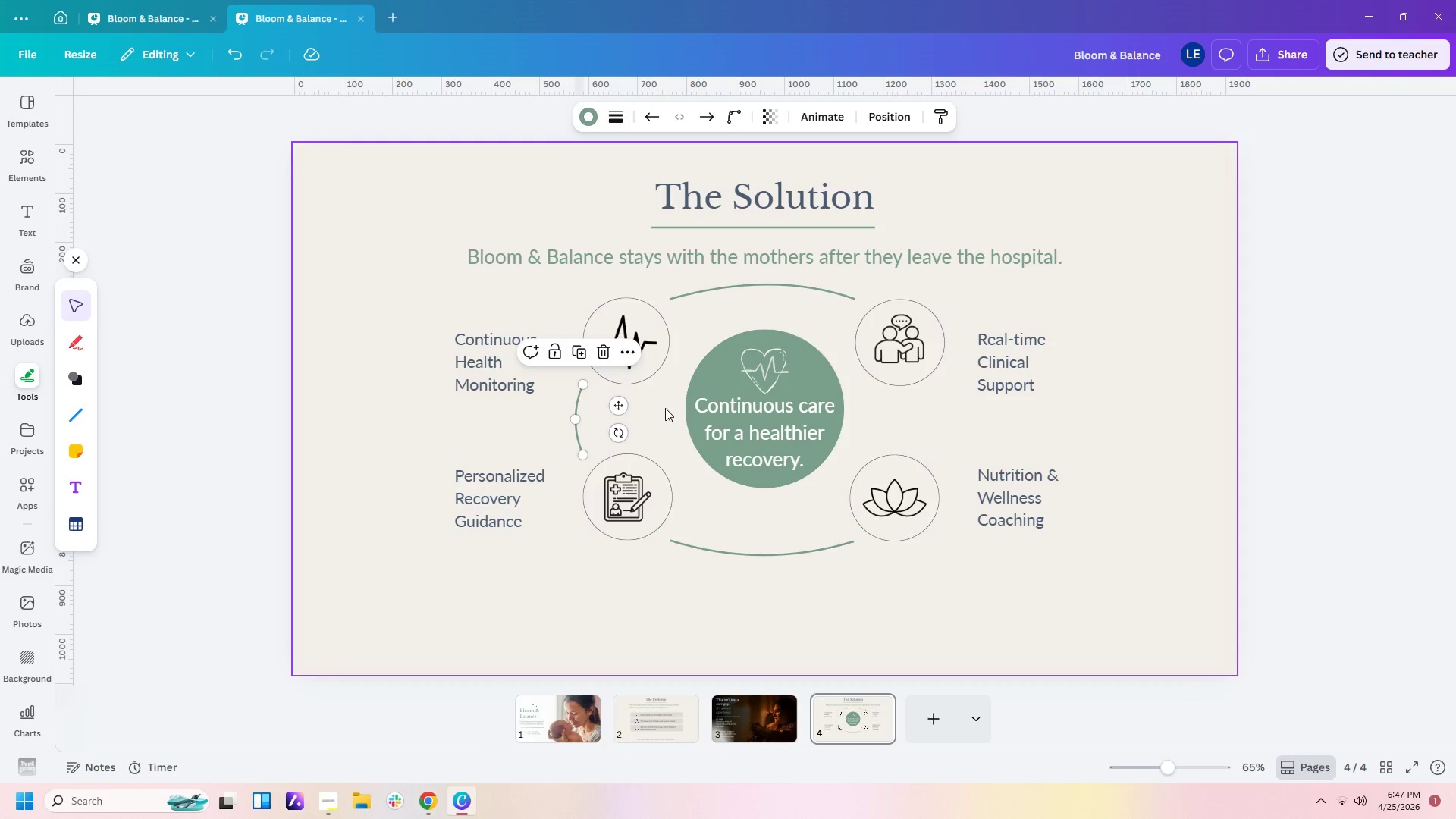 
key(Control+V)
 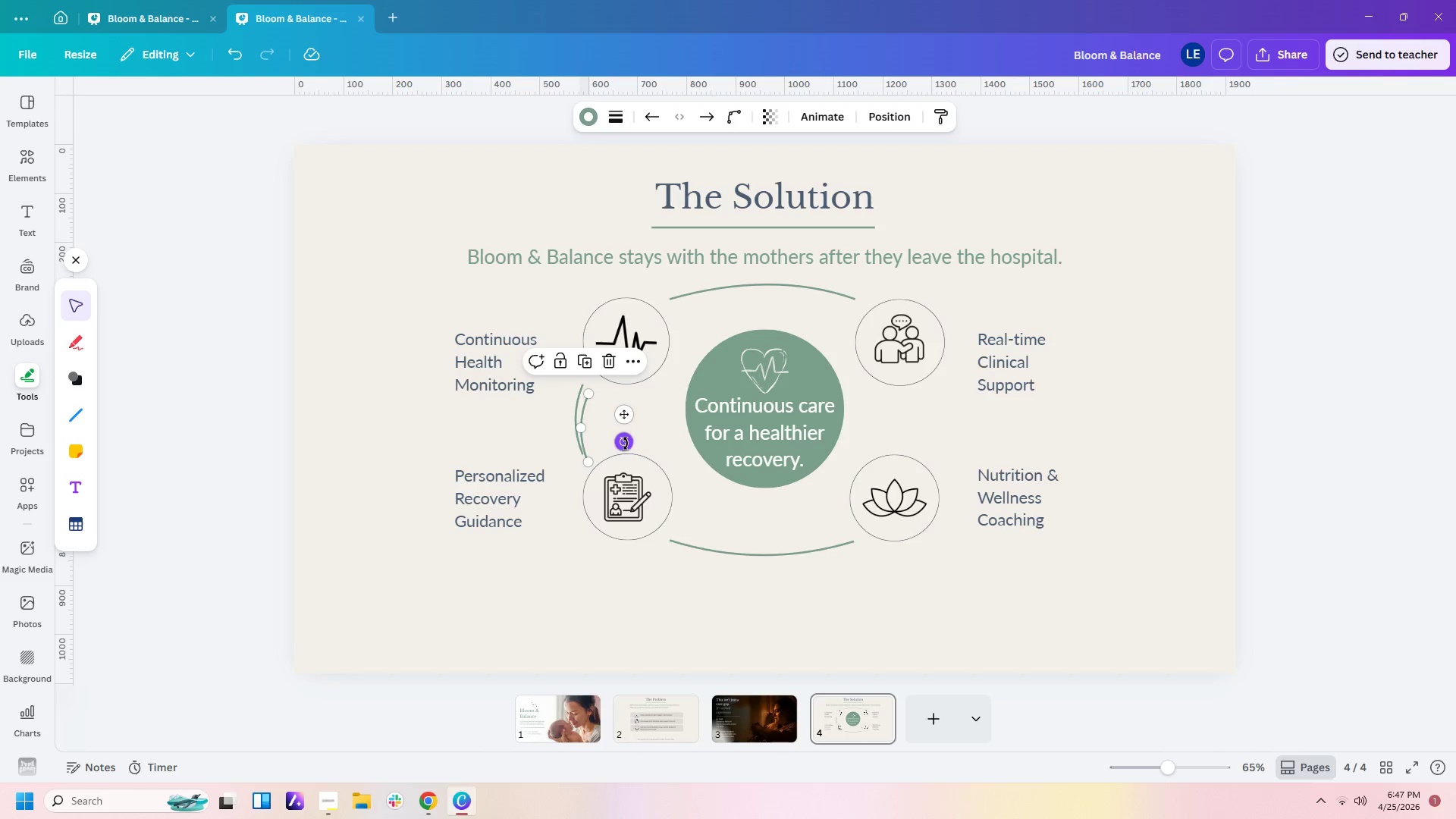 
left_click_drag(start_coordinate=[626, 444], to_coordinate=[535, 413])
 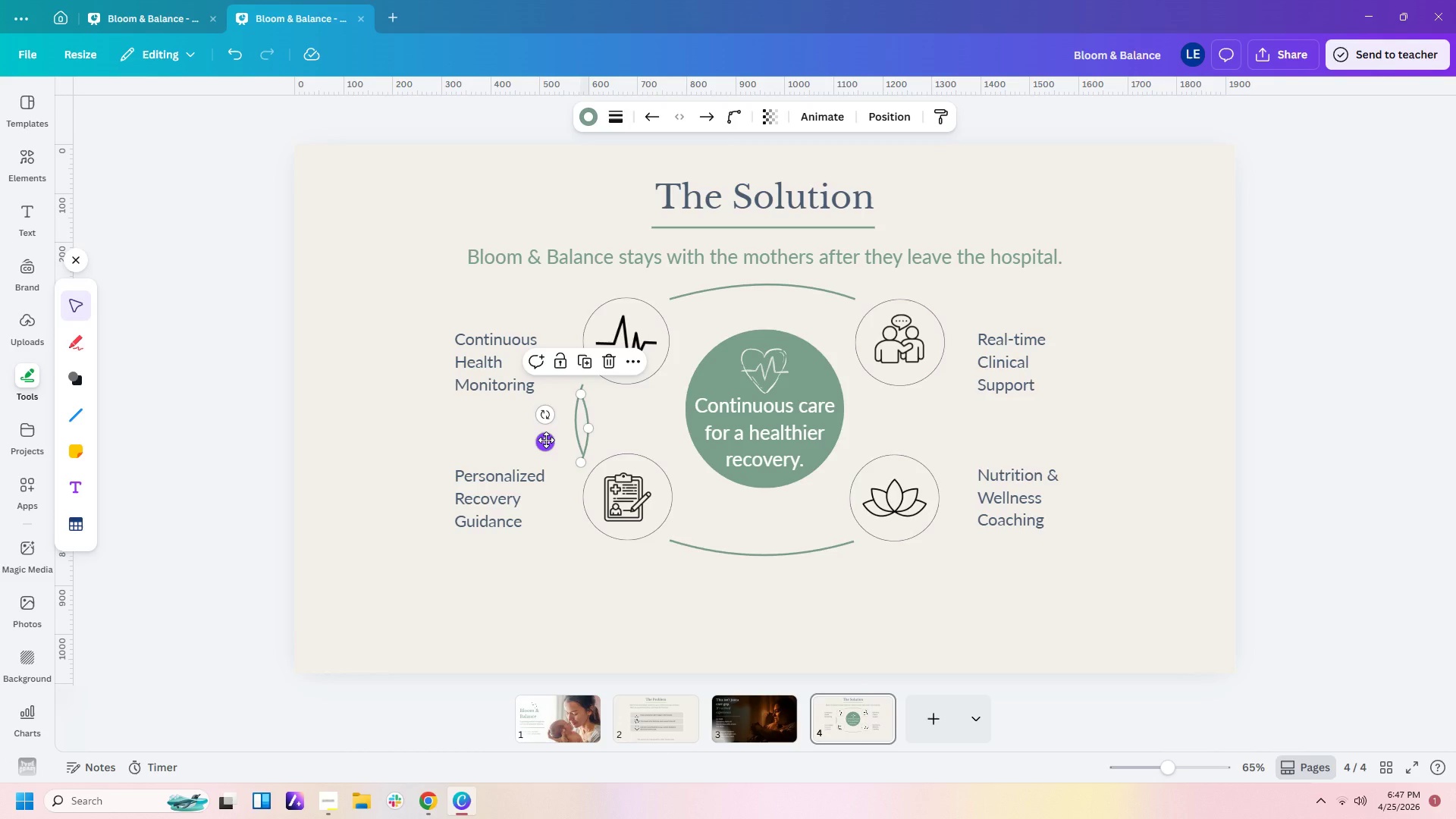 
left_click_drag(start_coordinate=[546, 440], to_coordinate=[912, 428])
 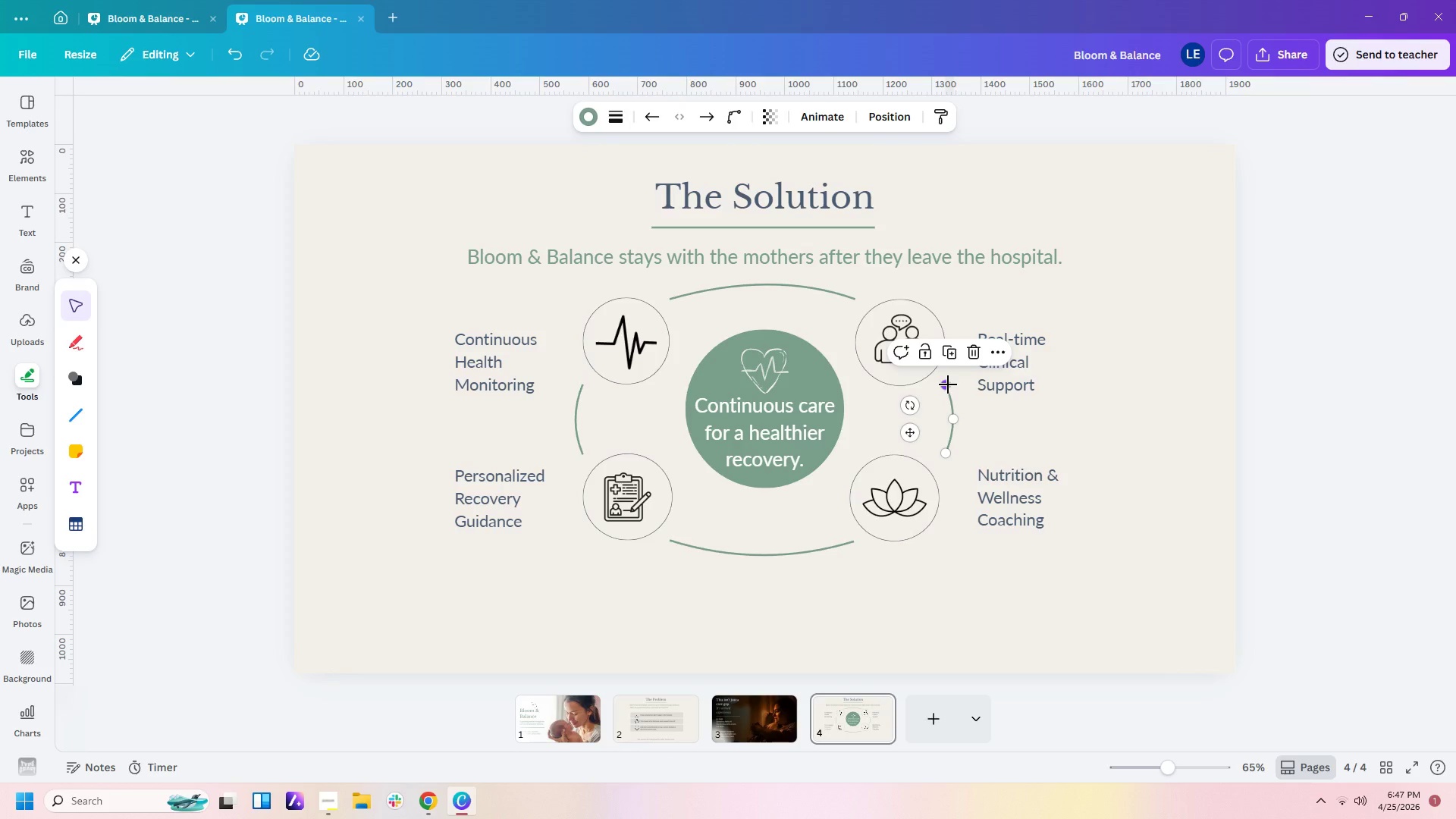 
left_click_drag(start_coordinate=[947, 384], to_coordinate=[952, 386])
 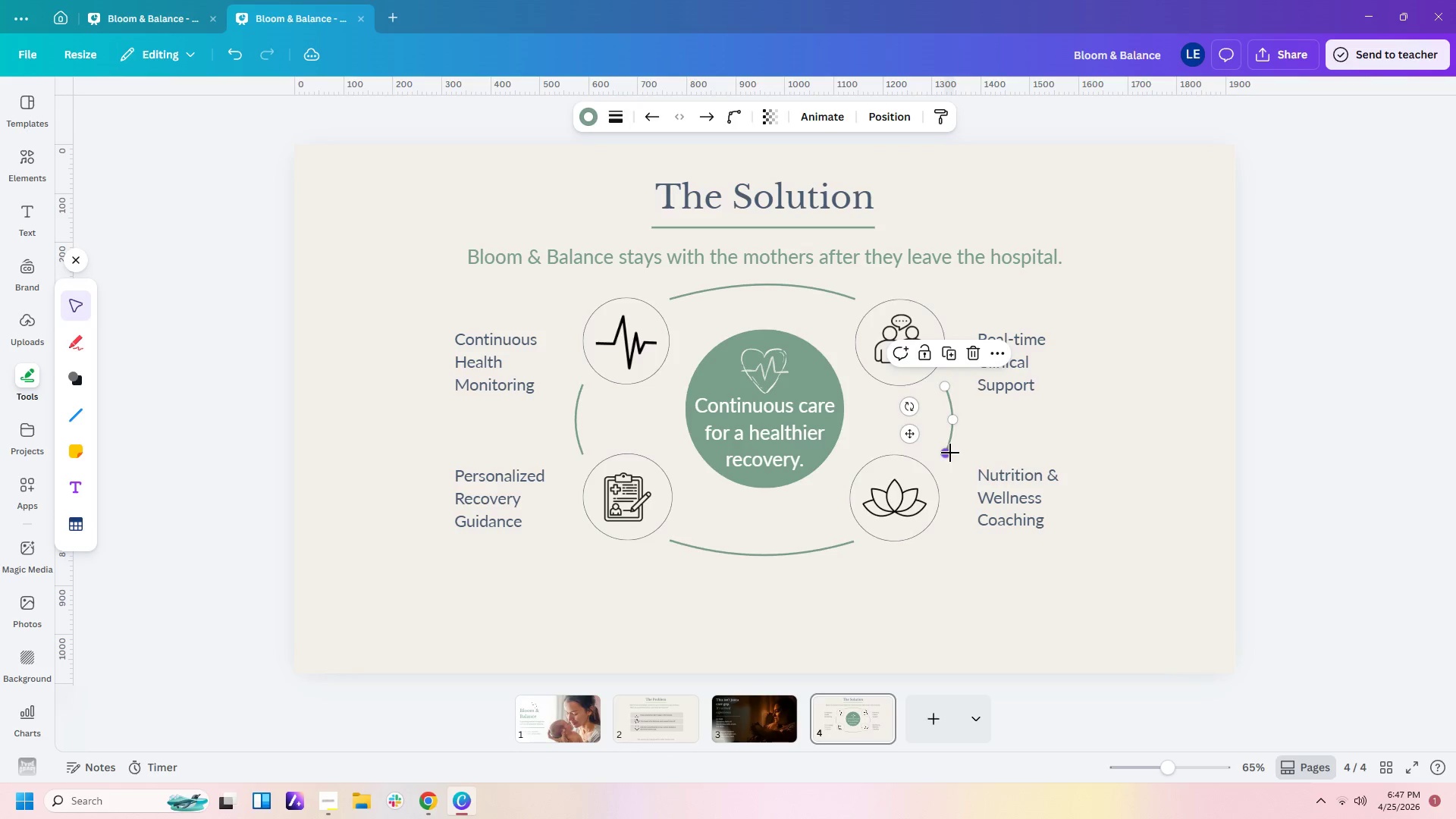 
left_click_drag(start_coordinate=[950, 453], to_coordinate=[954, 450])
 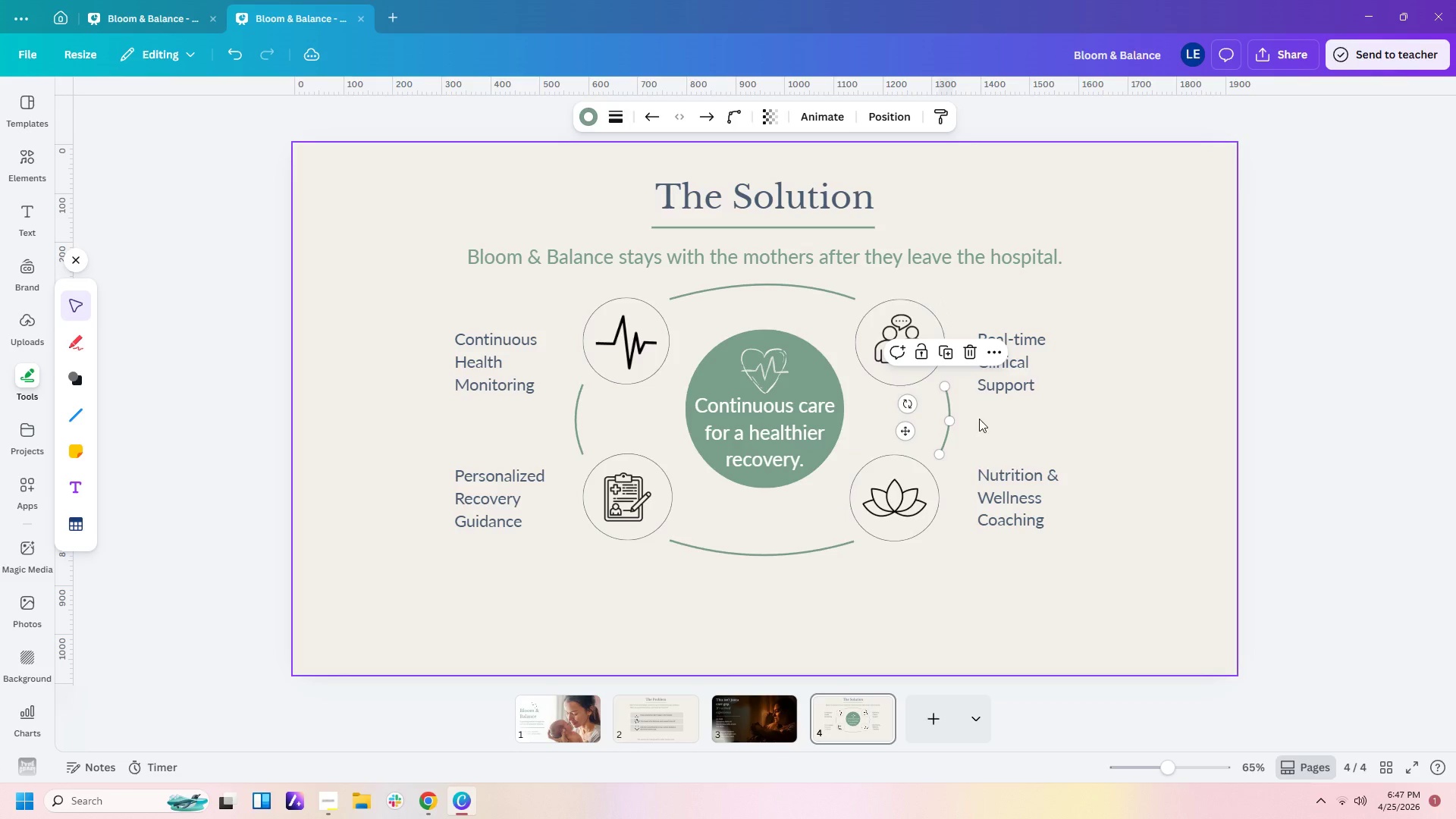 
left_click([980, 419])
 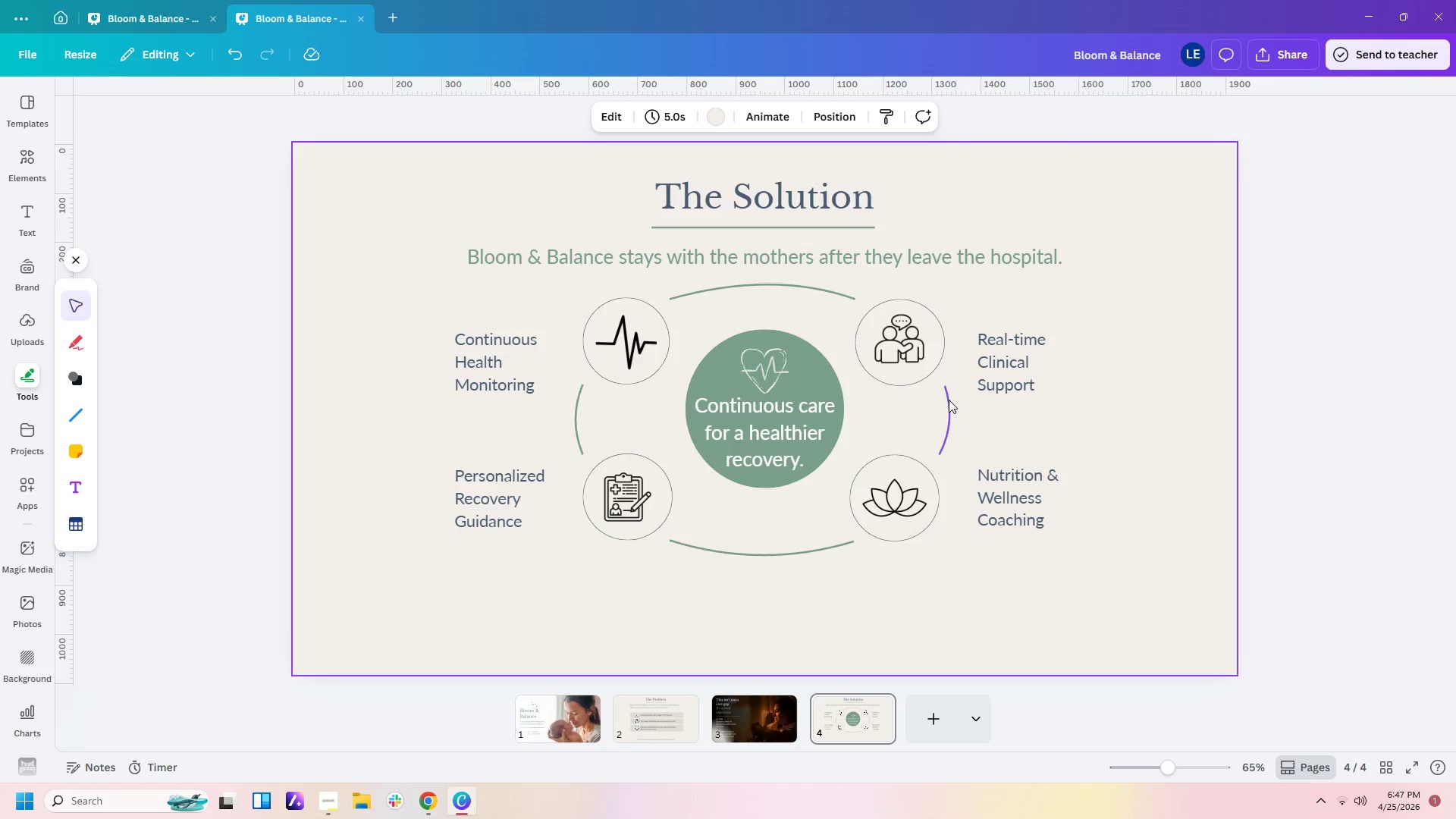 
left_click([949, 400])
 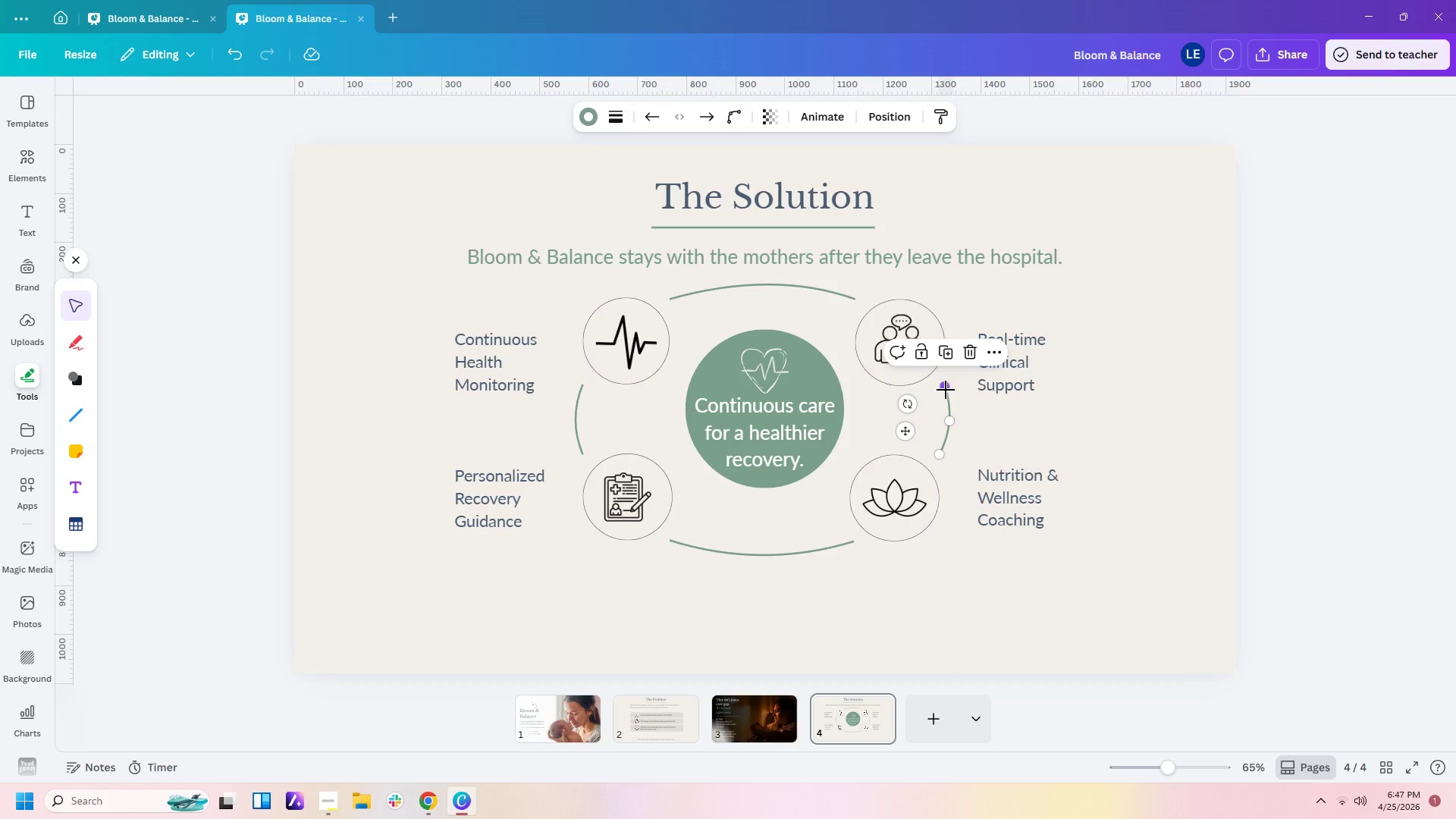 
left_click_drag(start_coordinate=[946, 390], to_coordinate=[943, 384])
 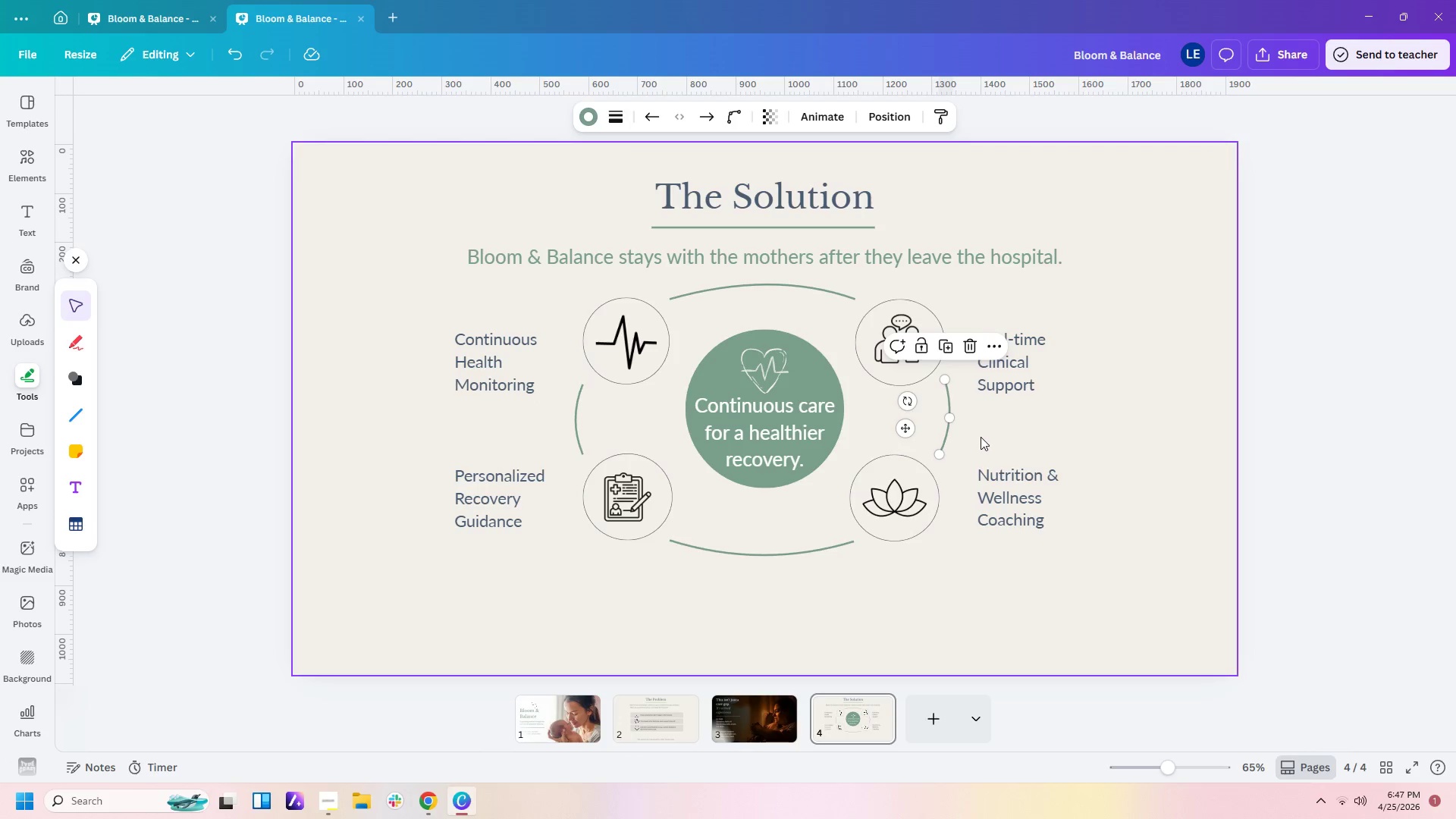 
left_click([981, 437])
 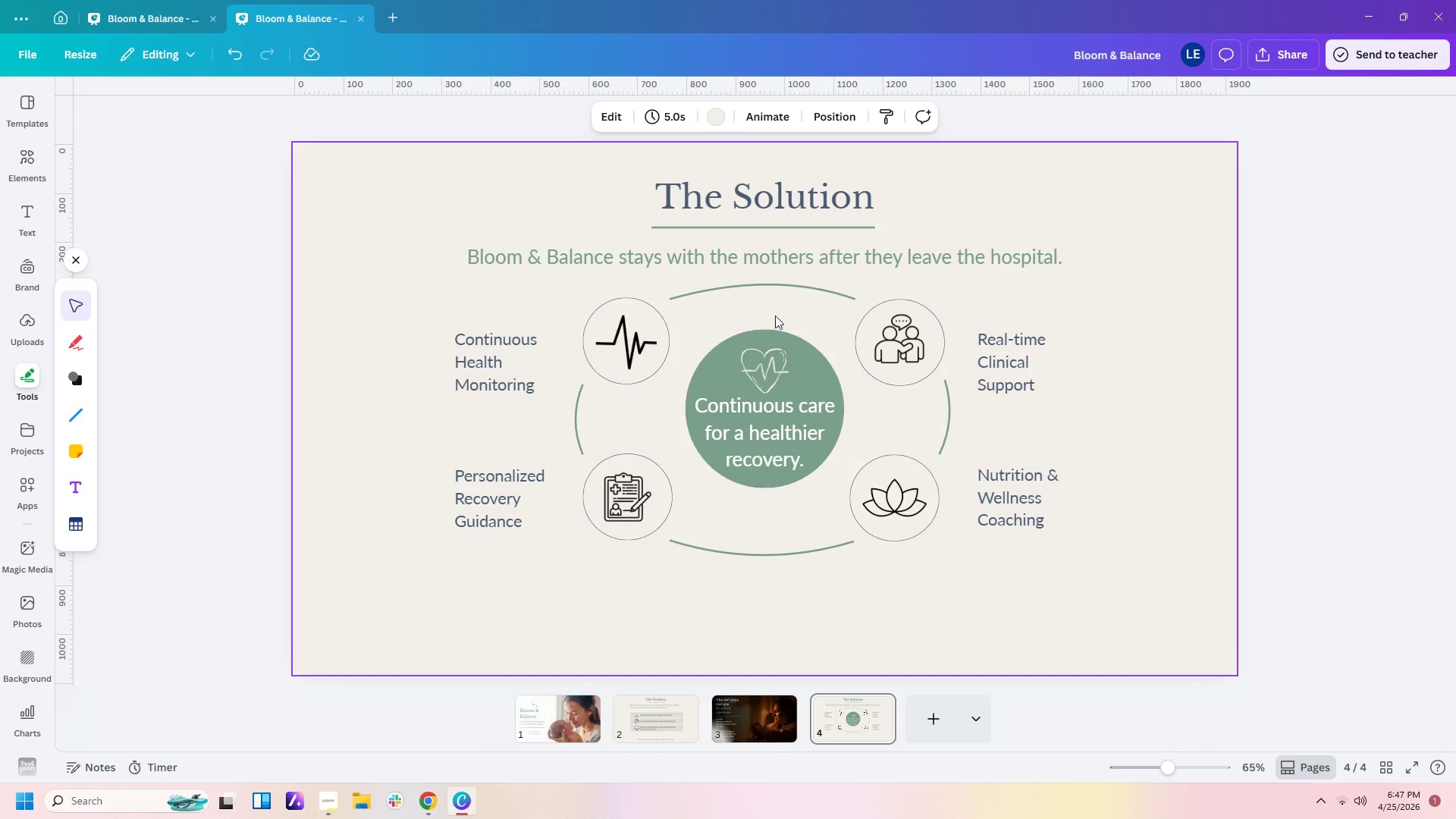 
left_click([772, 283])
 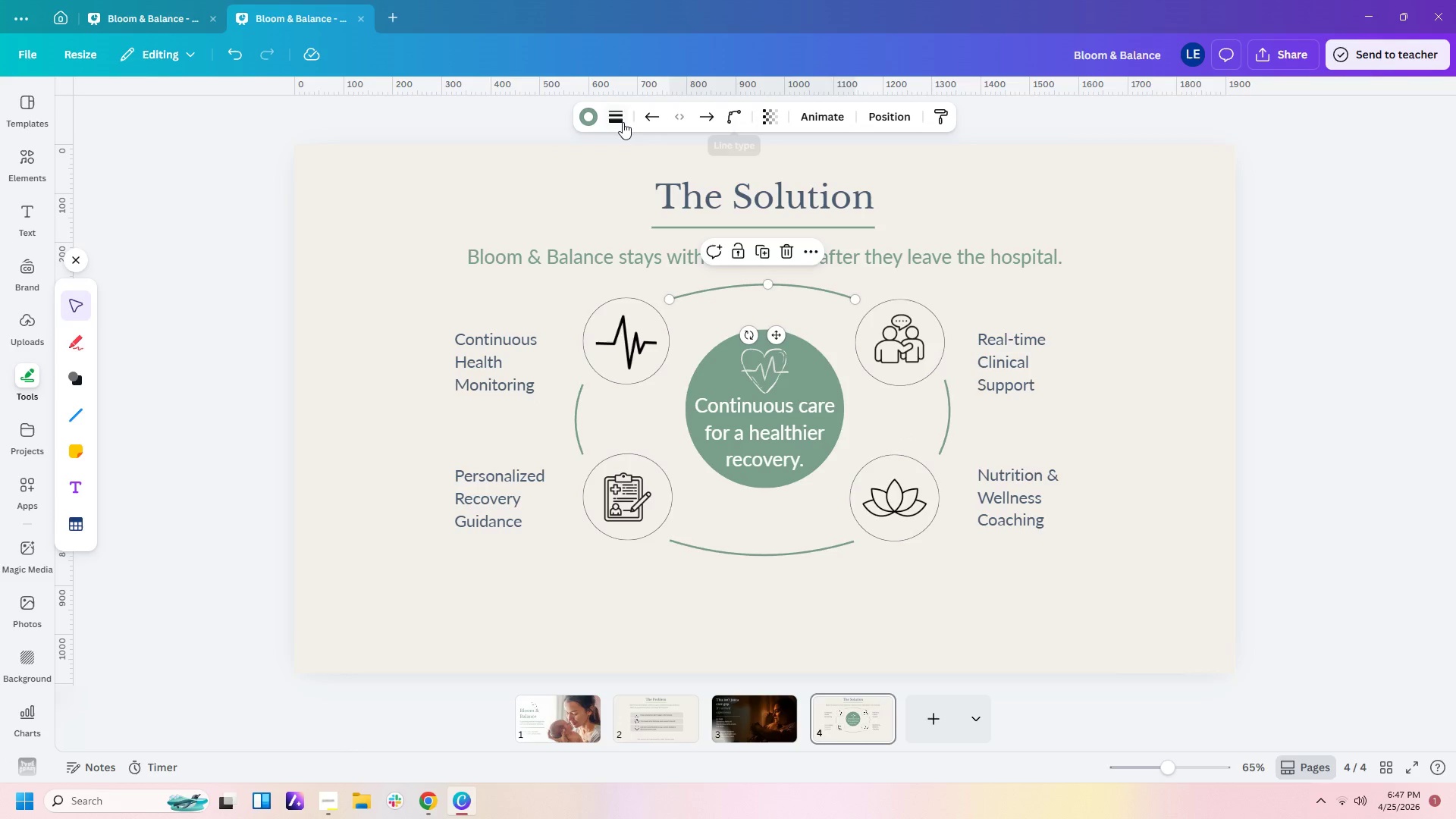 
left_click([617, 120])
 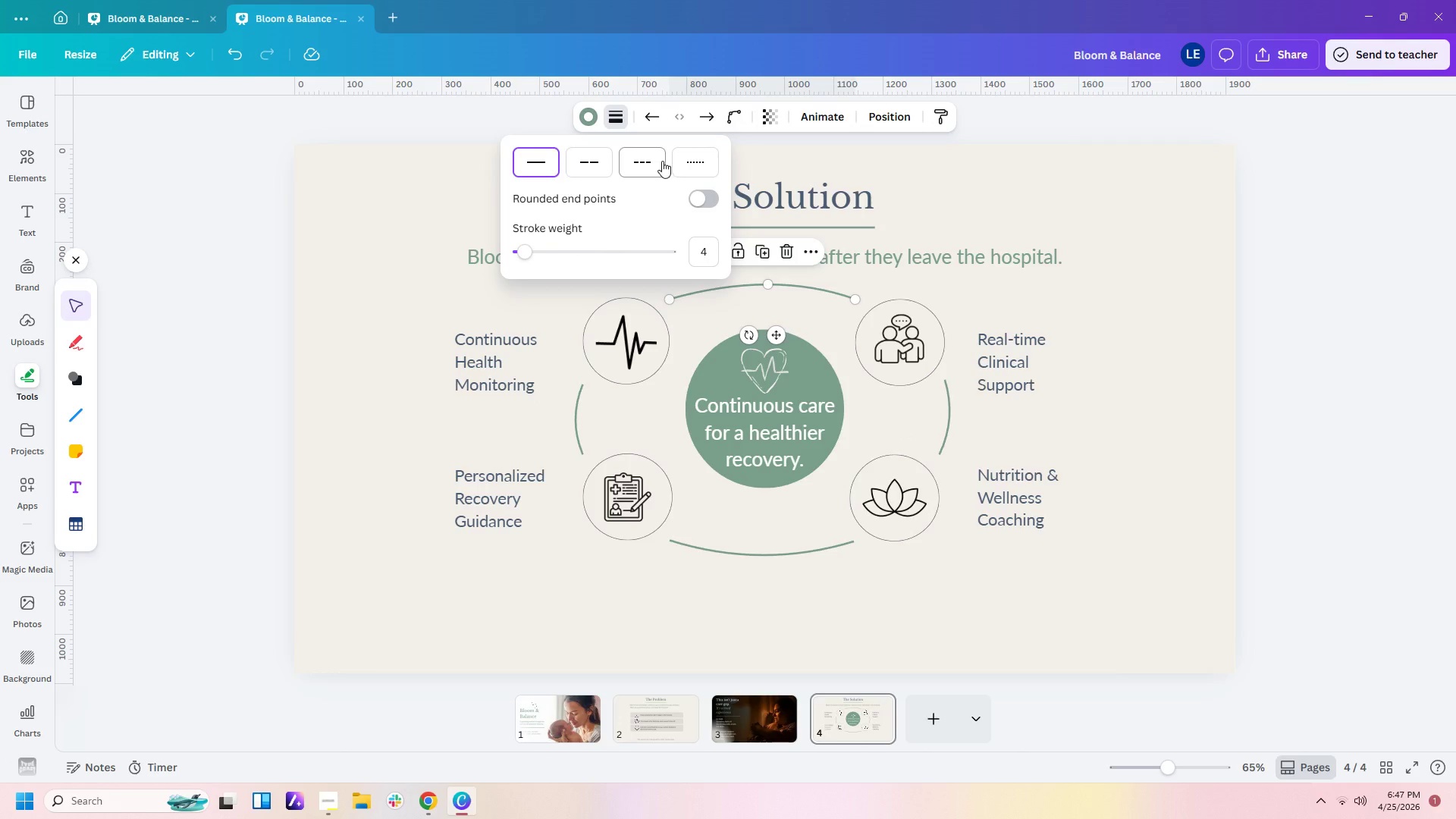 
left_click([650, 160])
 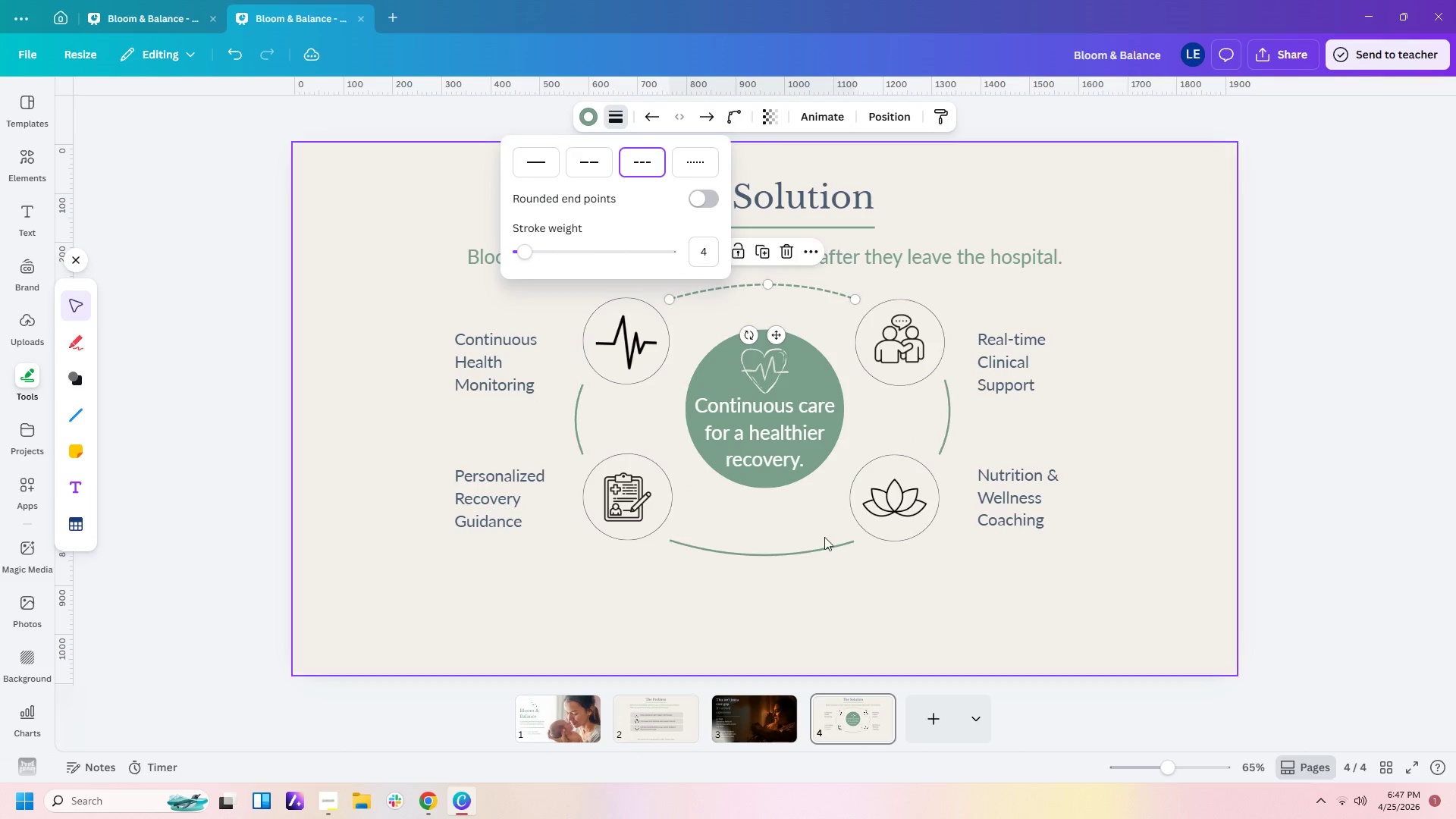 
left_click([825, 550])
 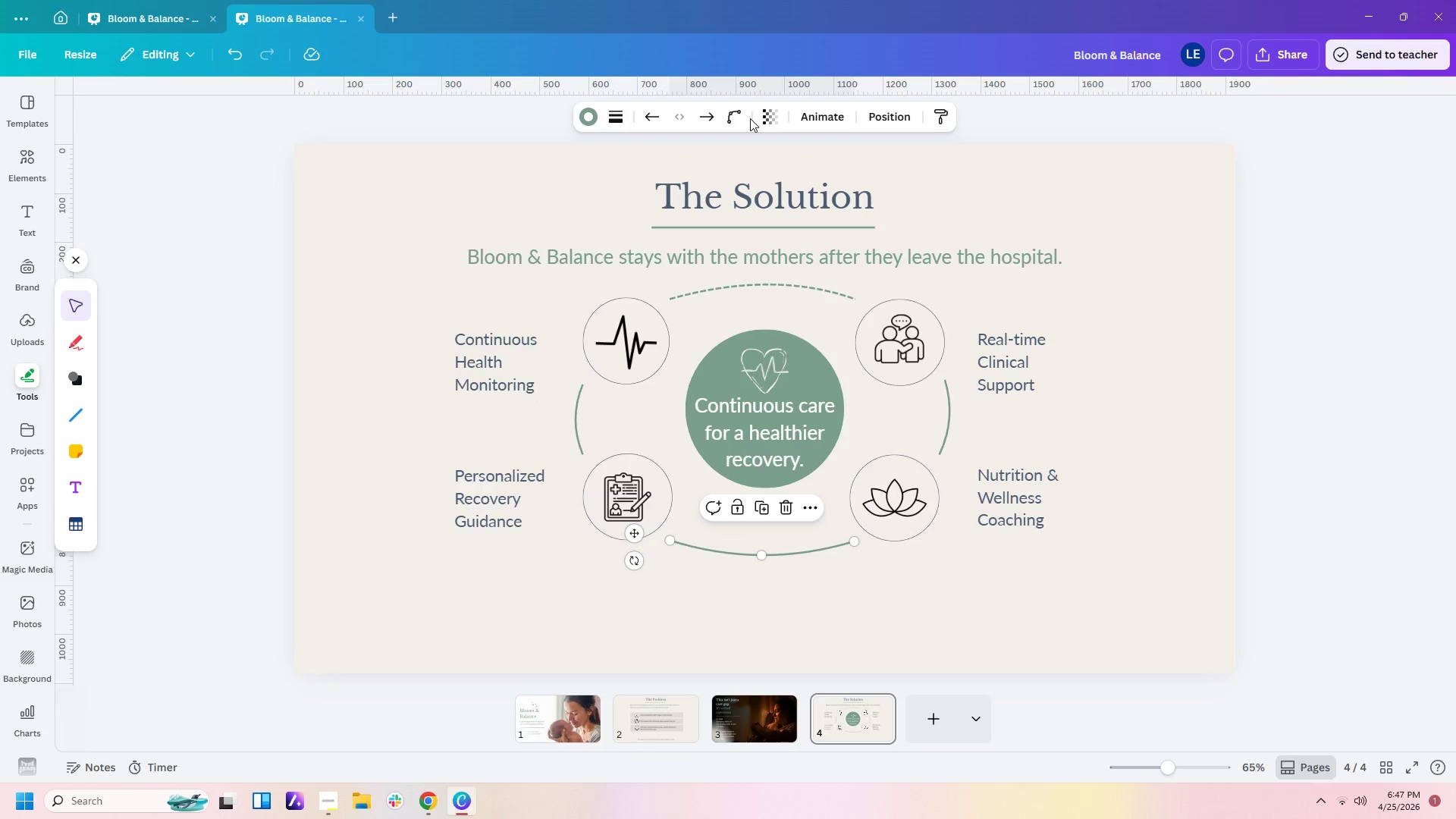 
left_click([620, 121])
 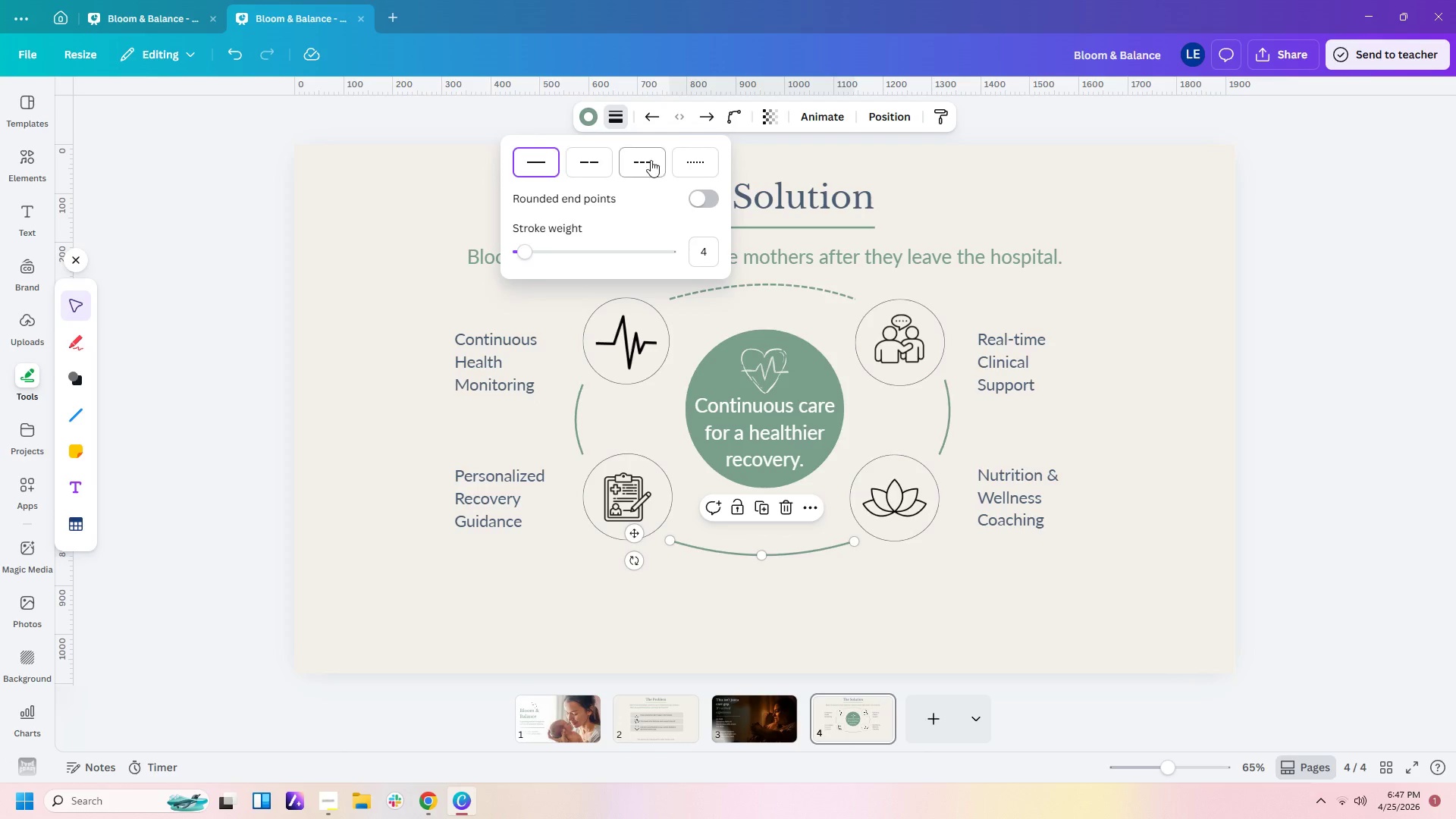 
left_click([645, 162])
 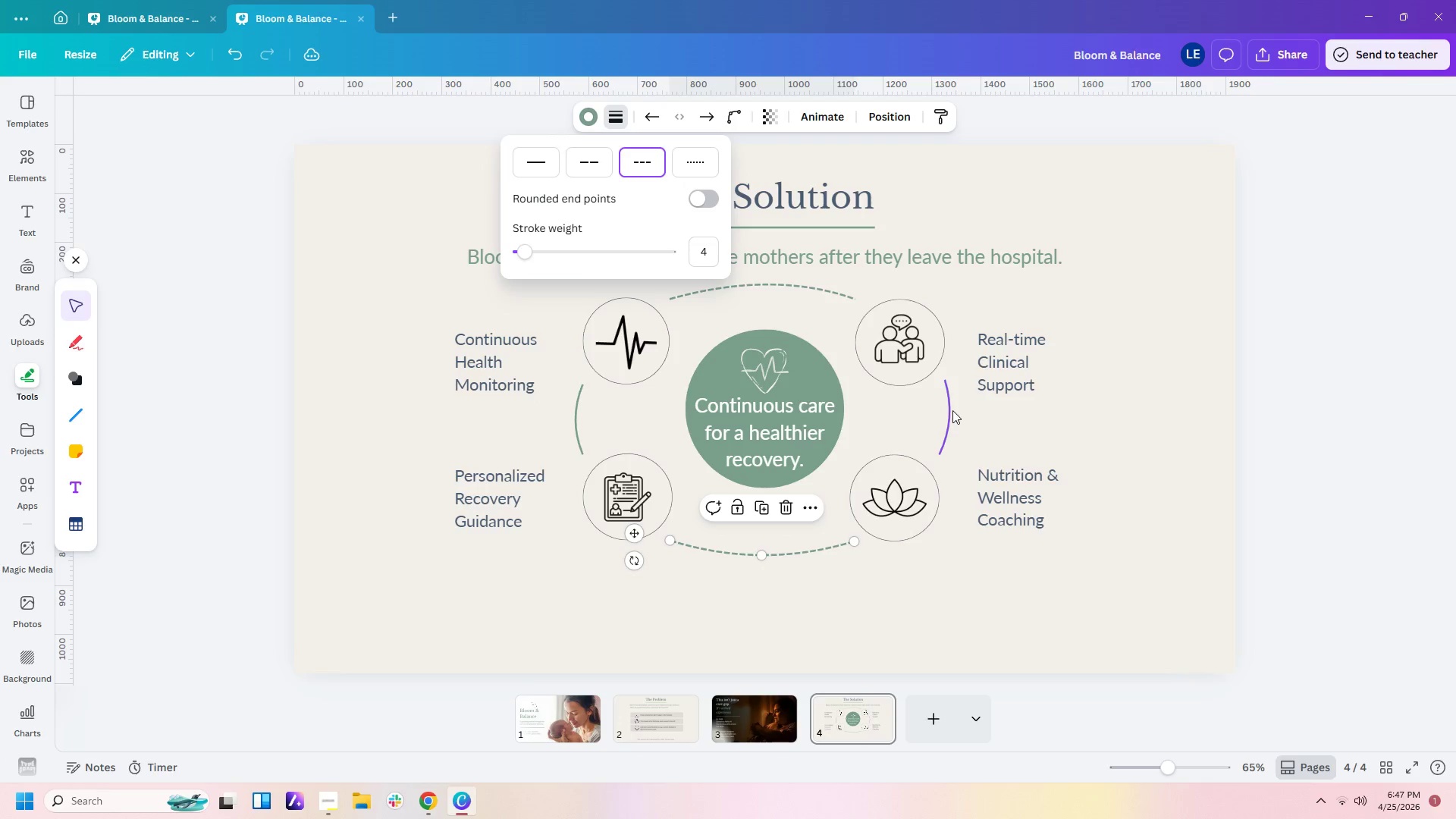 
left_click([949, 410])
 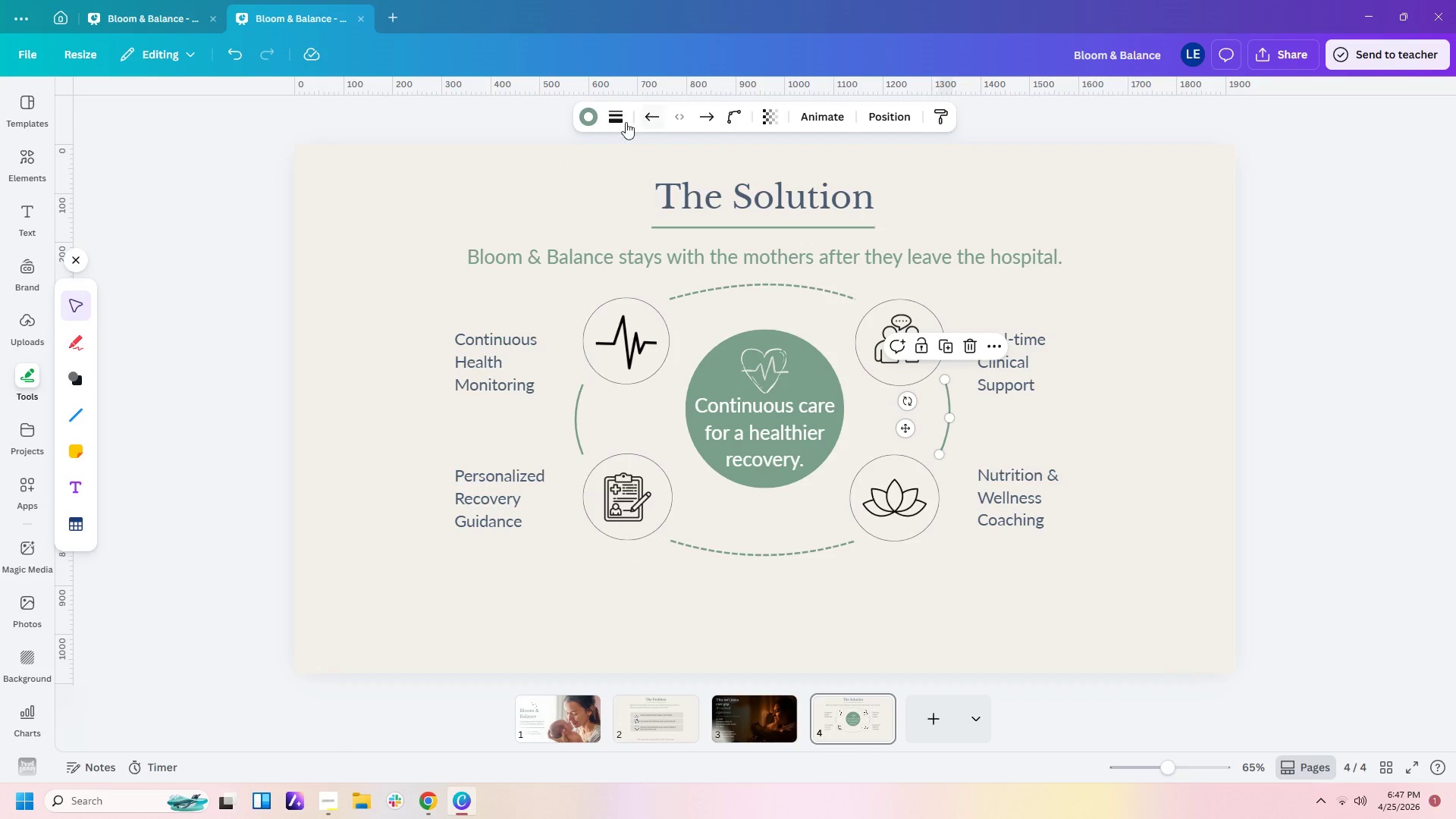 
left_click([614, 121])
 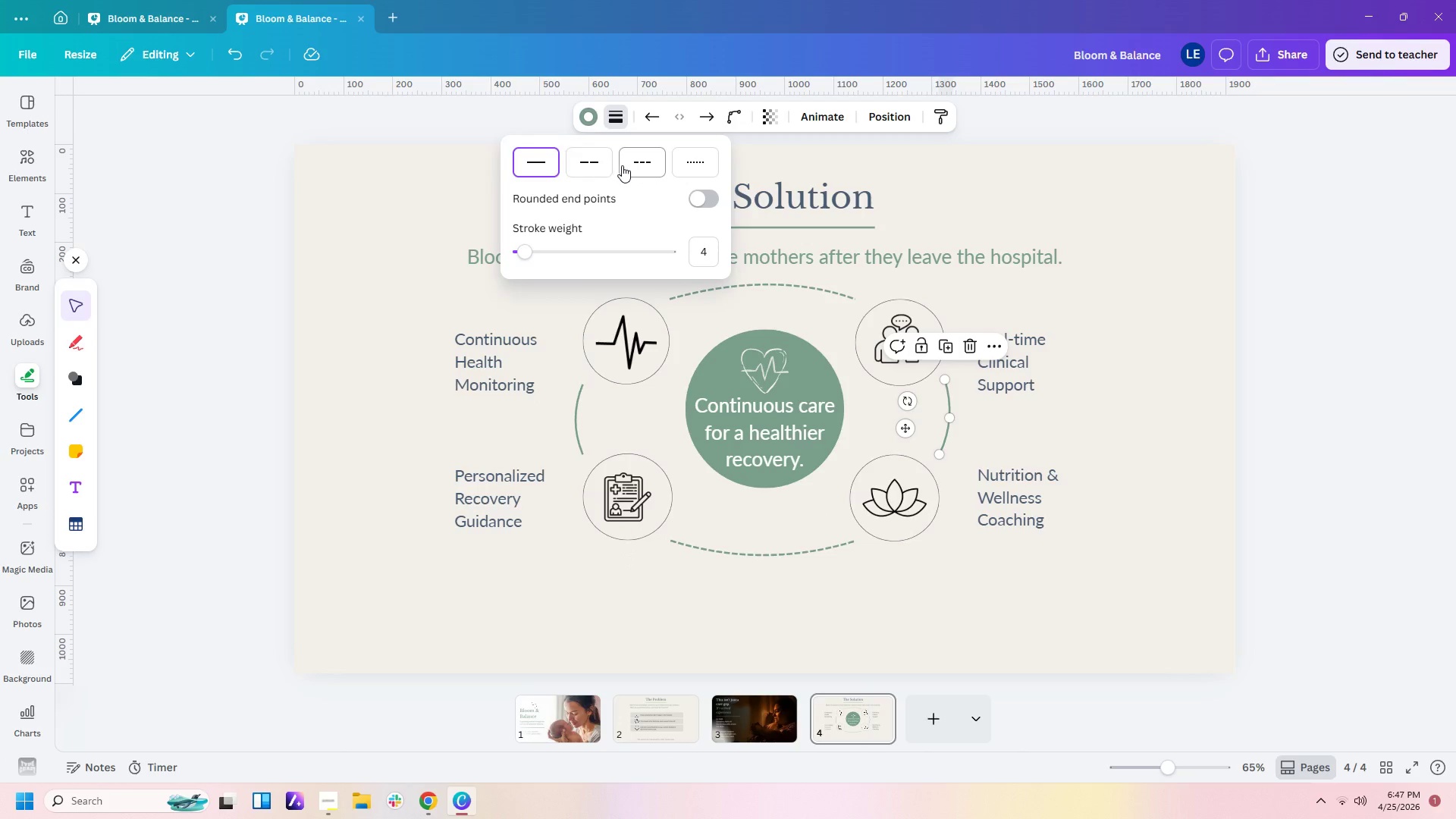 
left_click([639, 165])
 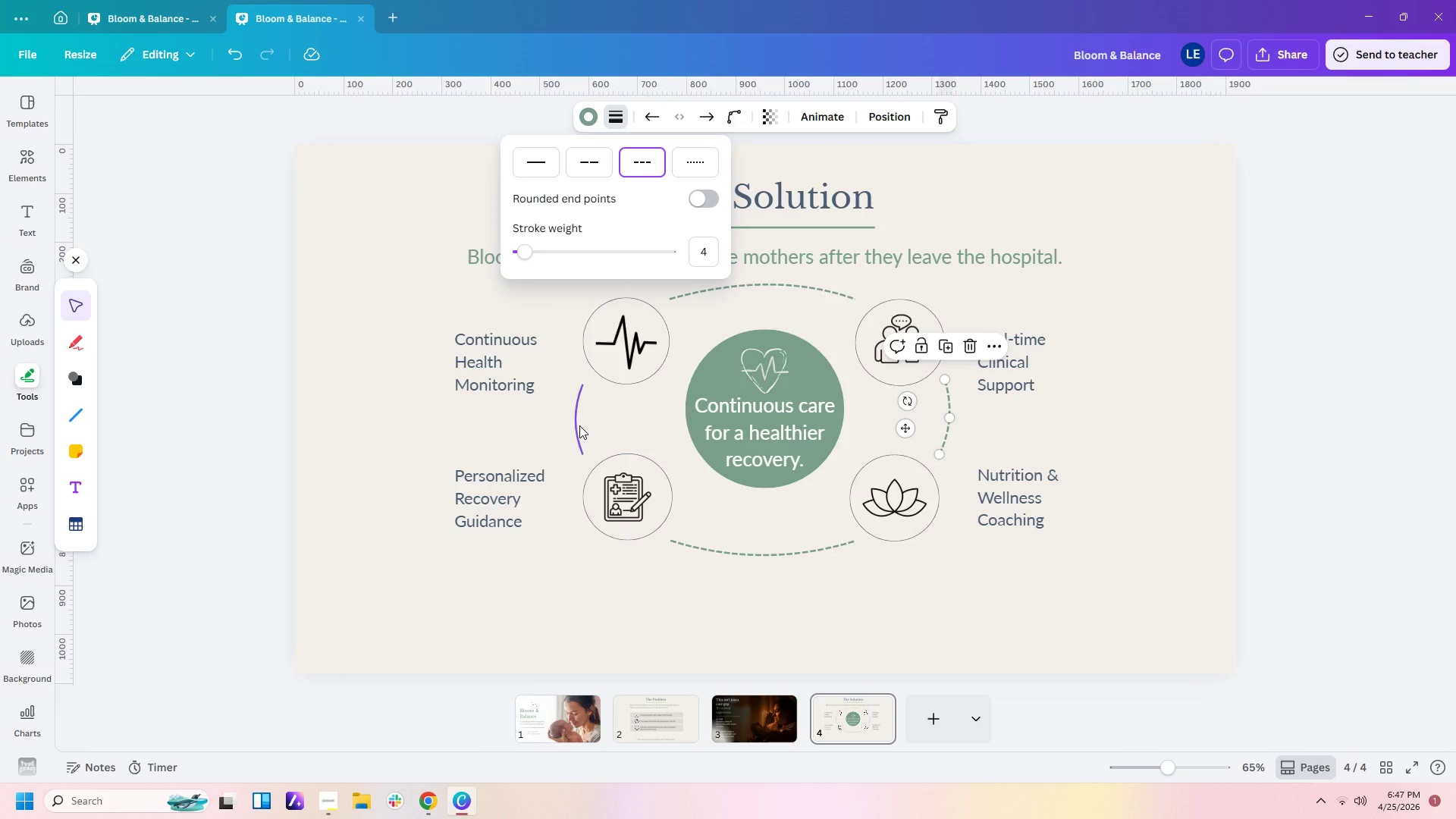 
left_click([579, 425])
 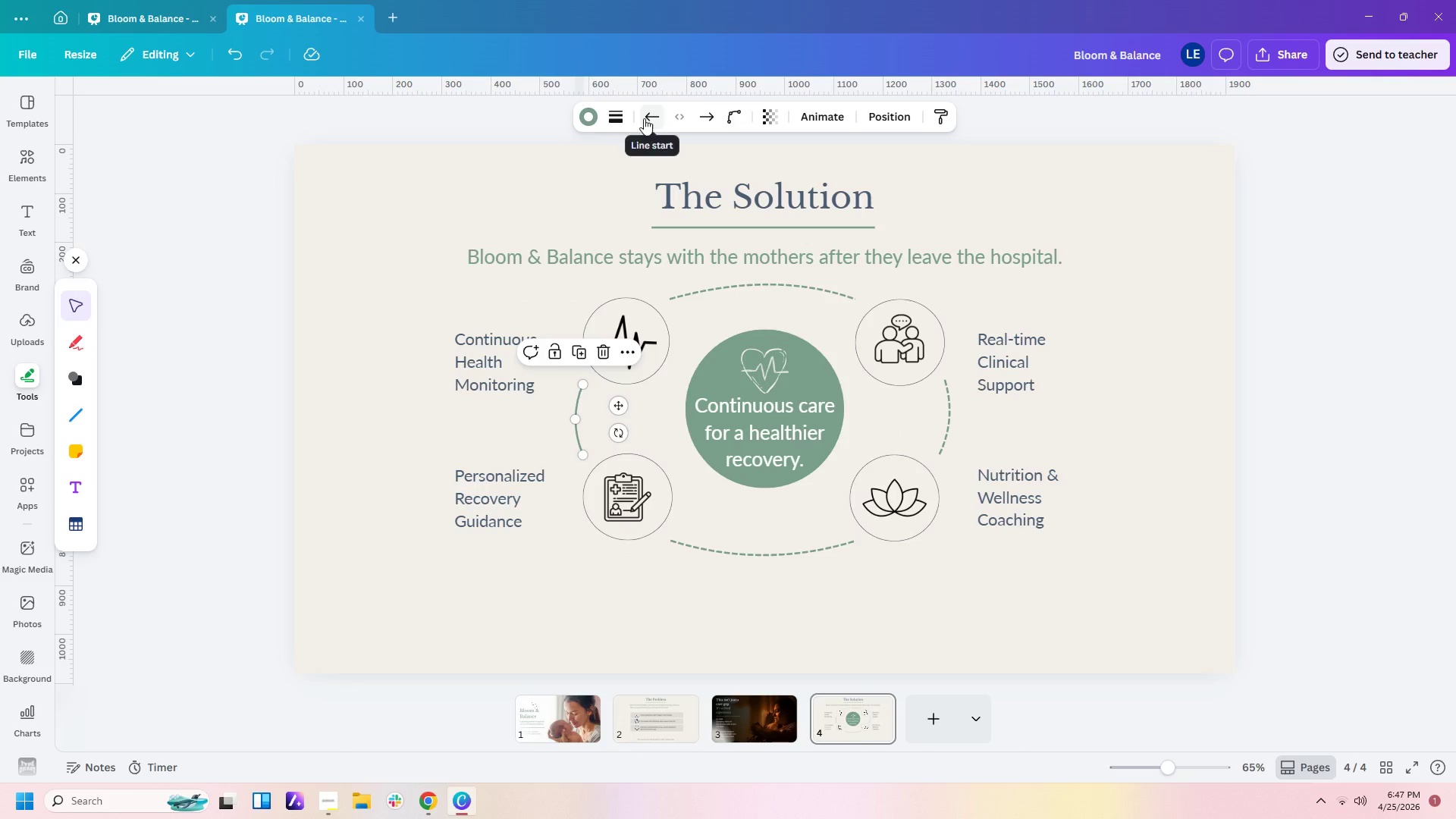 
left_click([620, 118])
 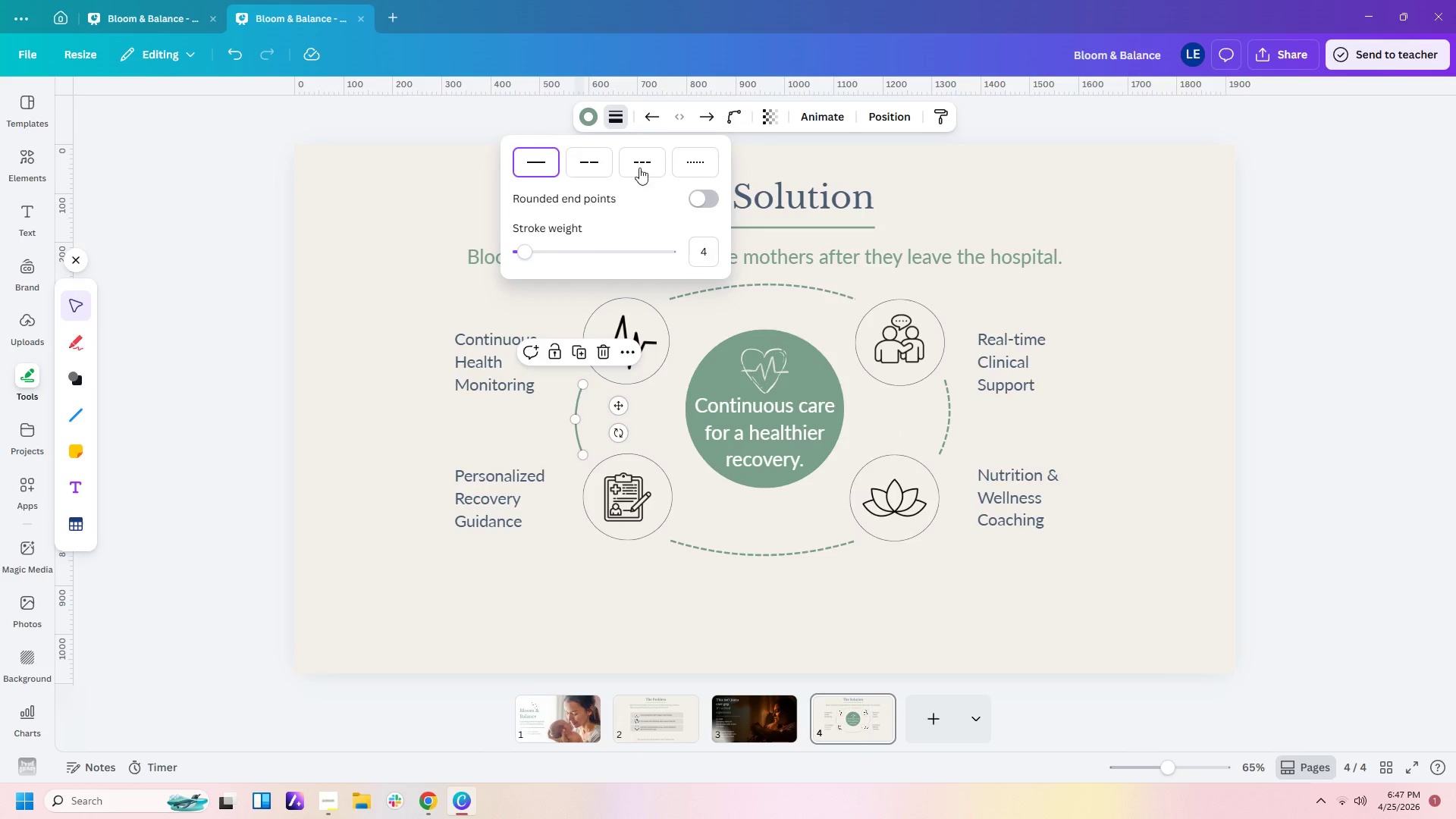 
left_click([646, 166])
 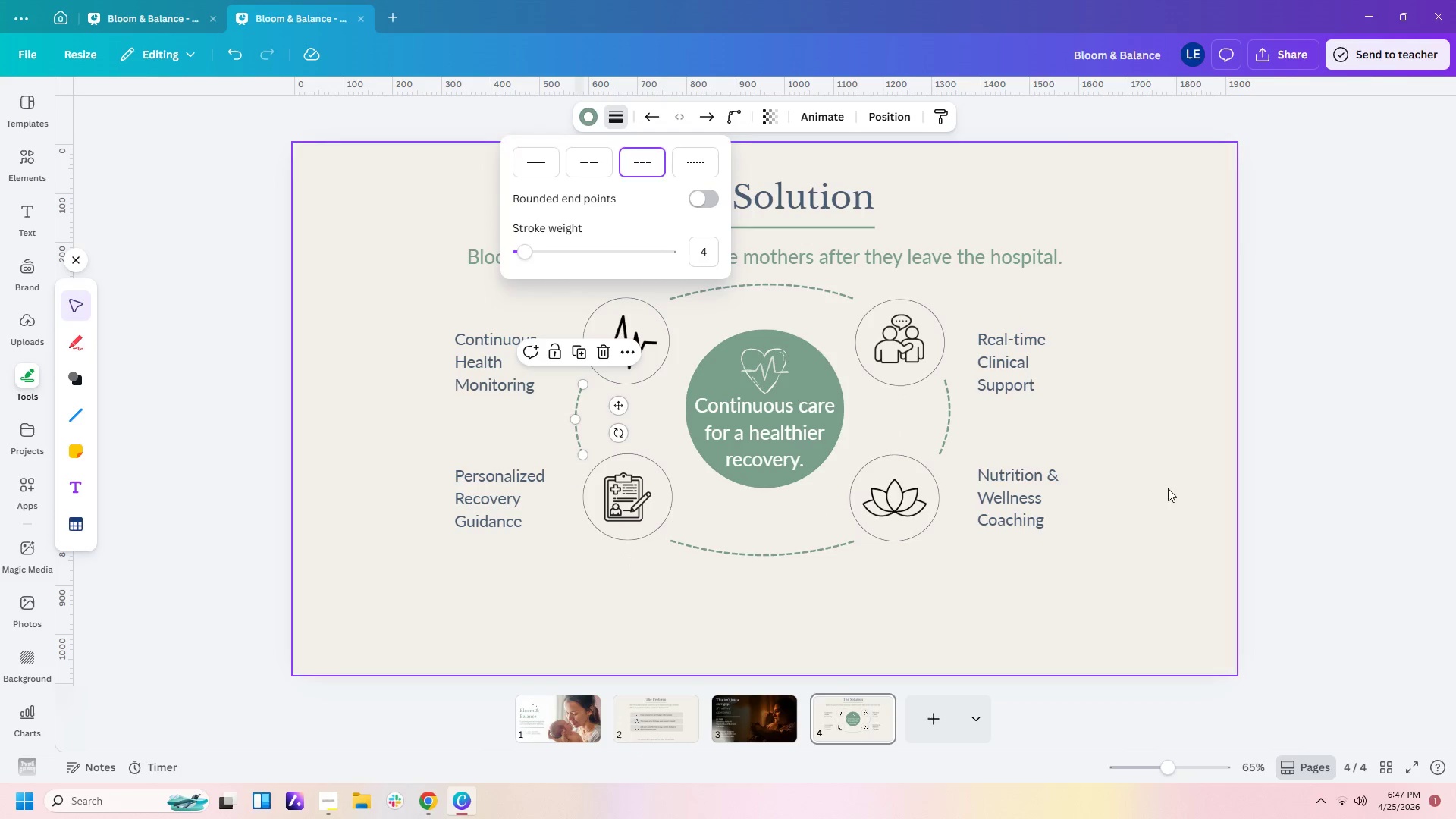 
left_click([1177, 485])
 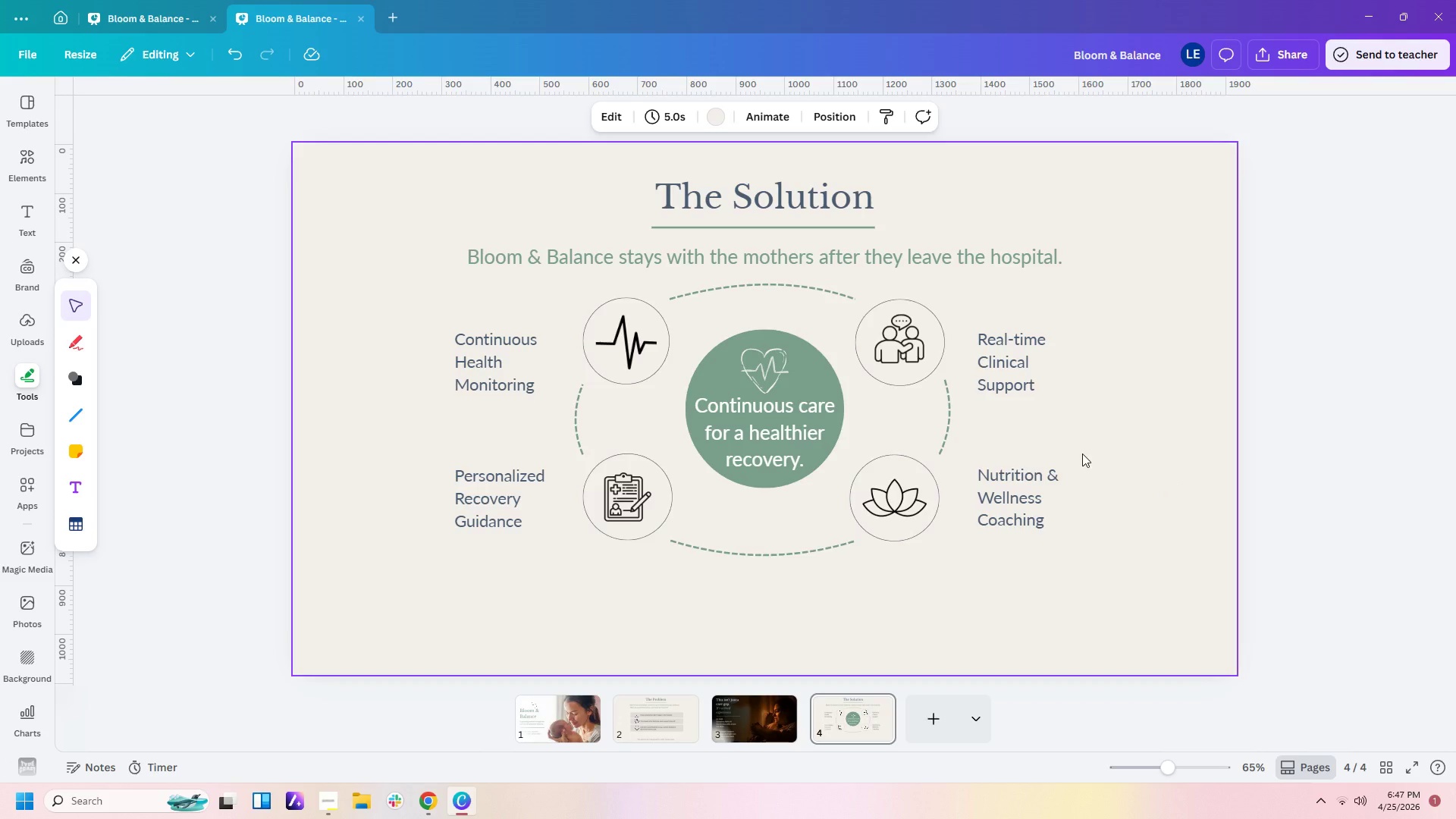 
left_click([1130, 481])
 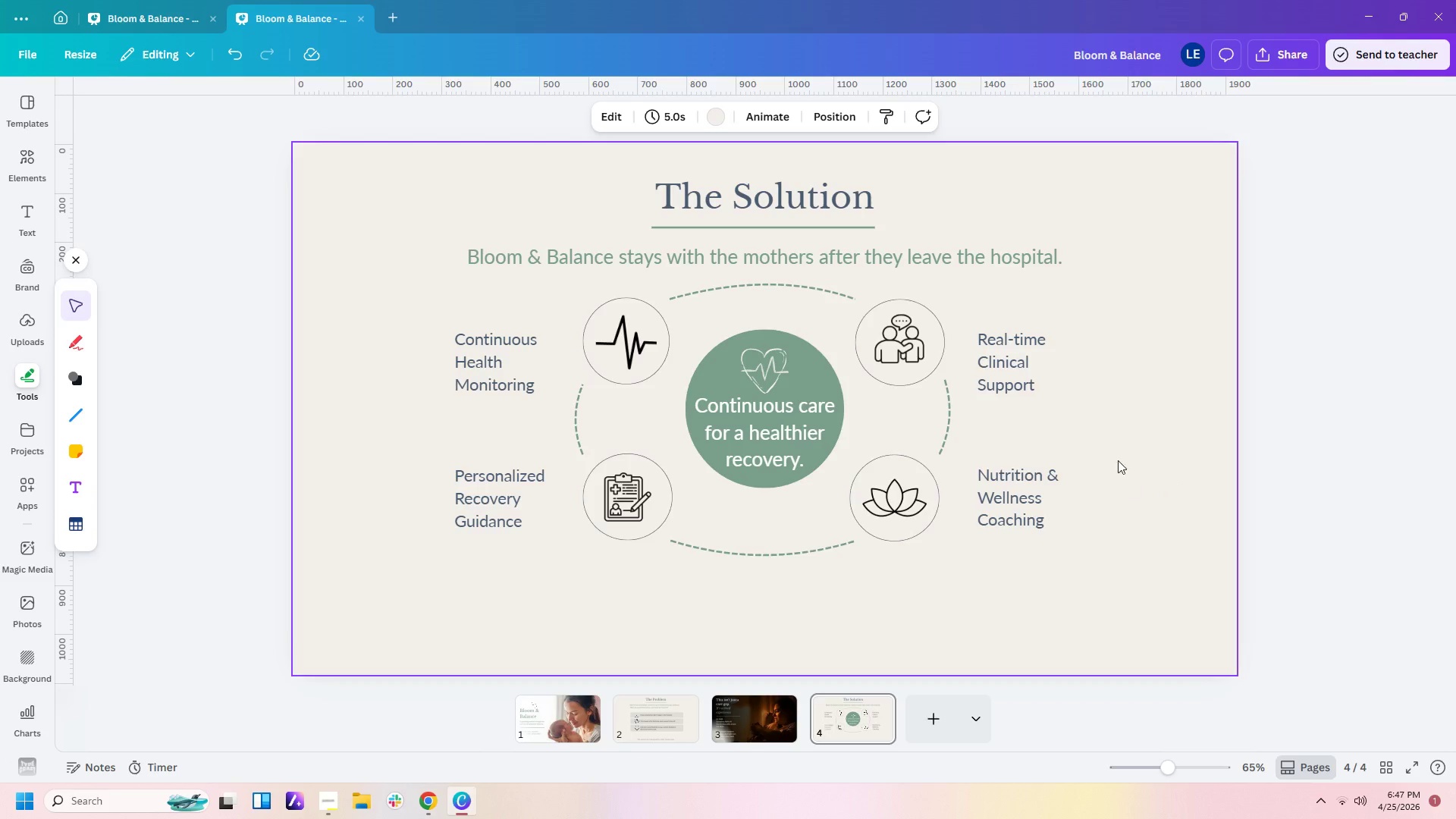 
left_click([966, 262])
 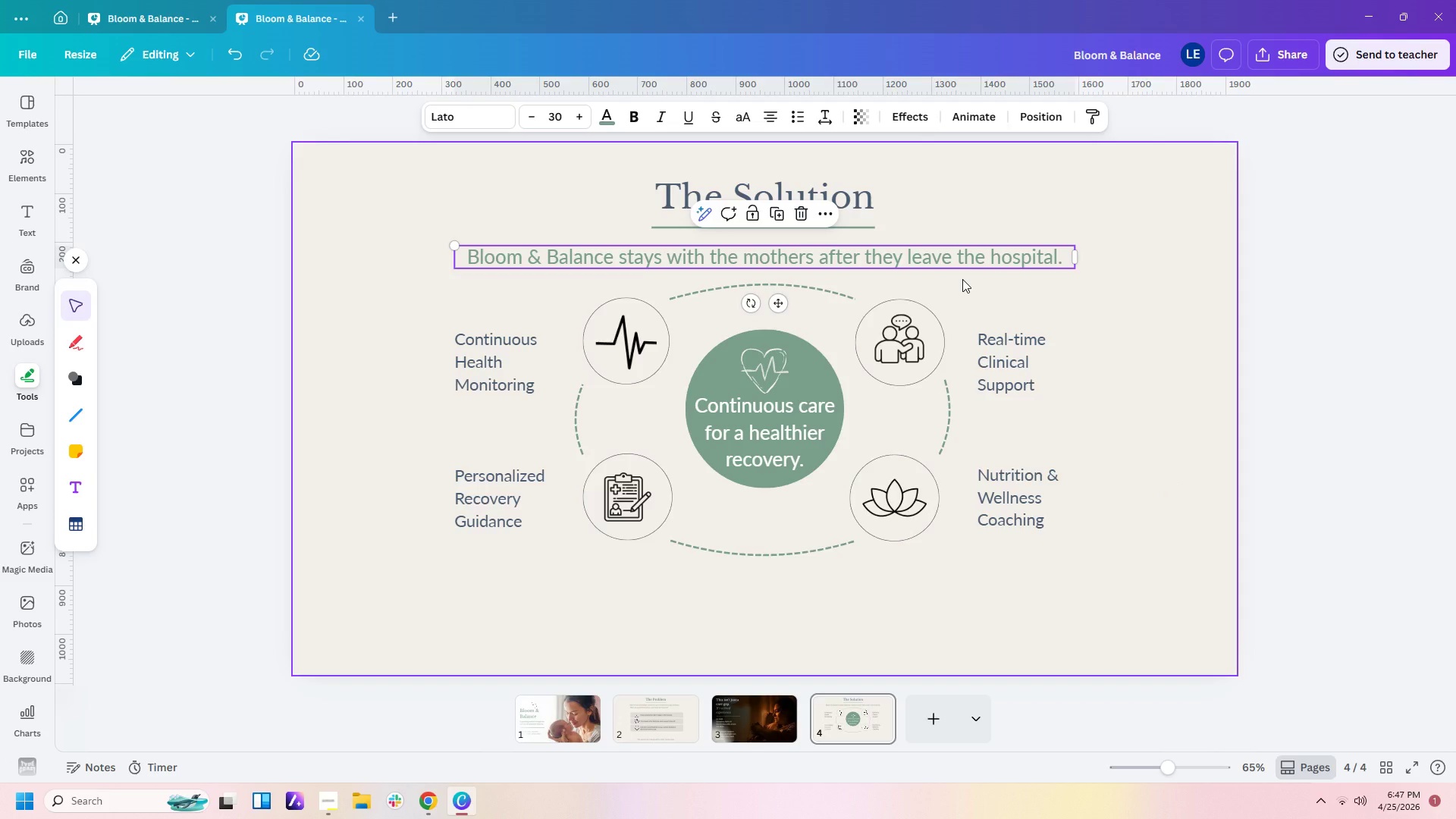 
key(Control+C)
 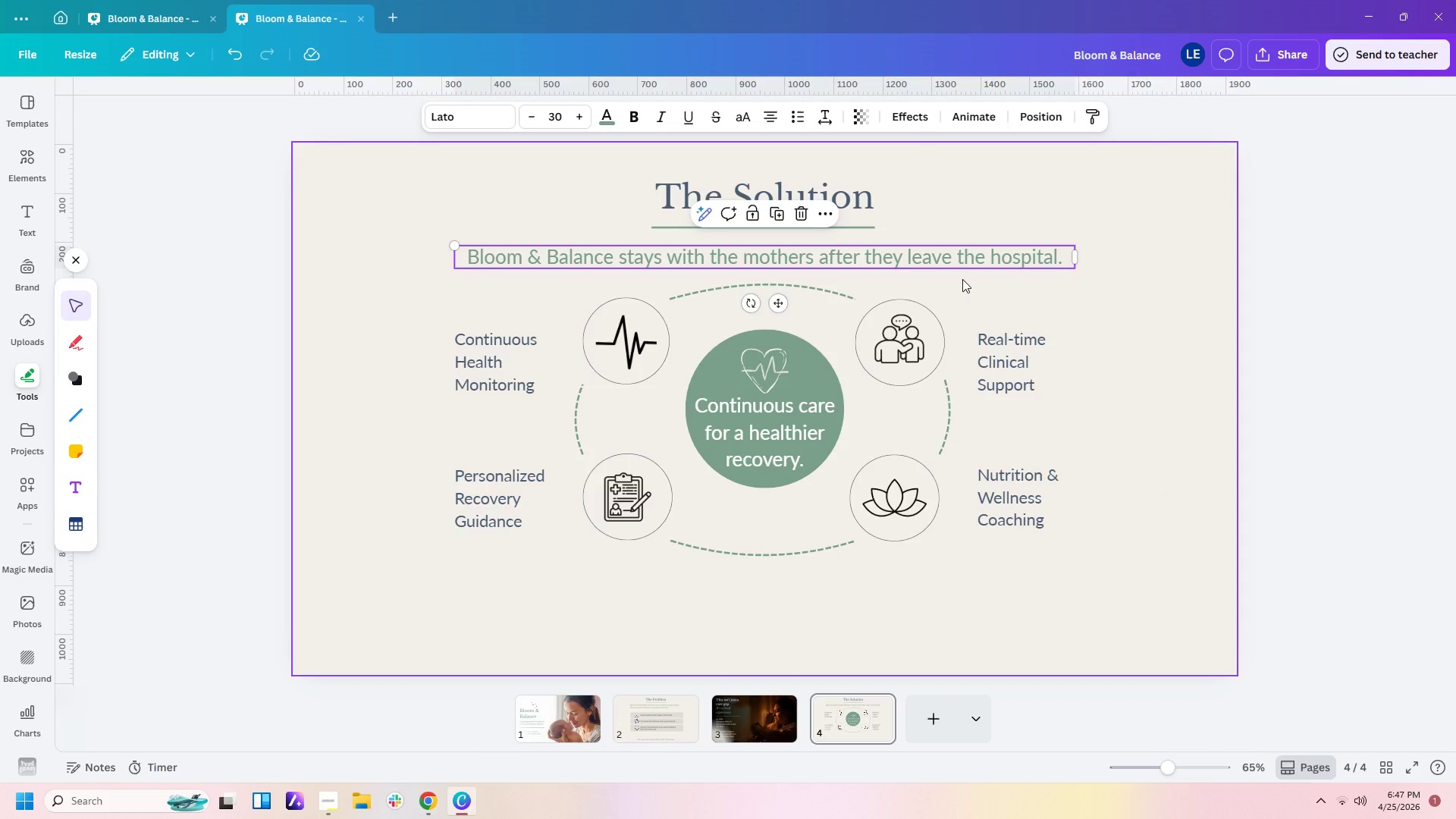 
key(Control+V)
 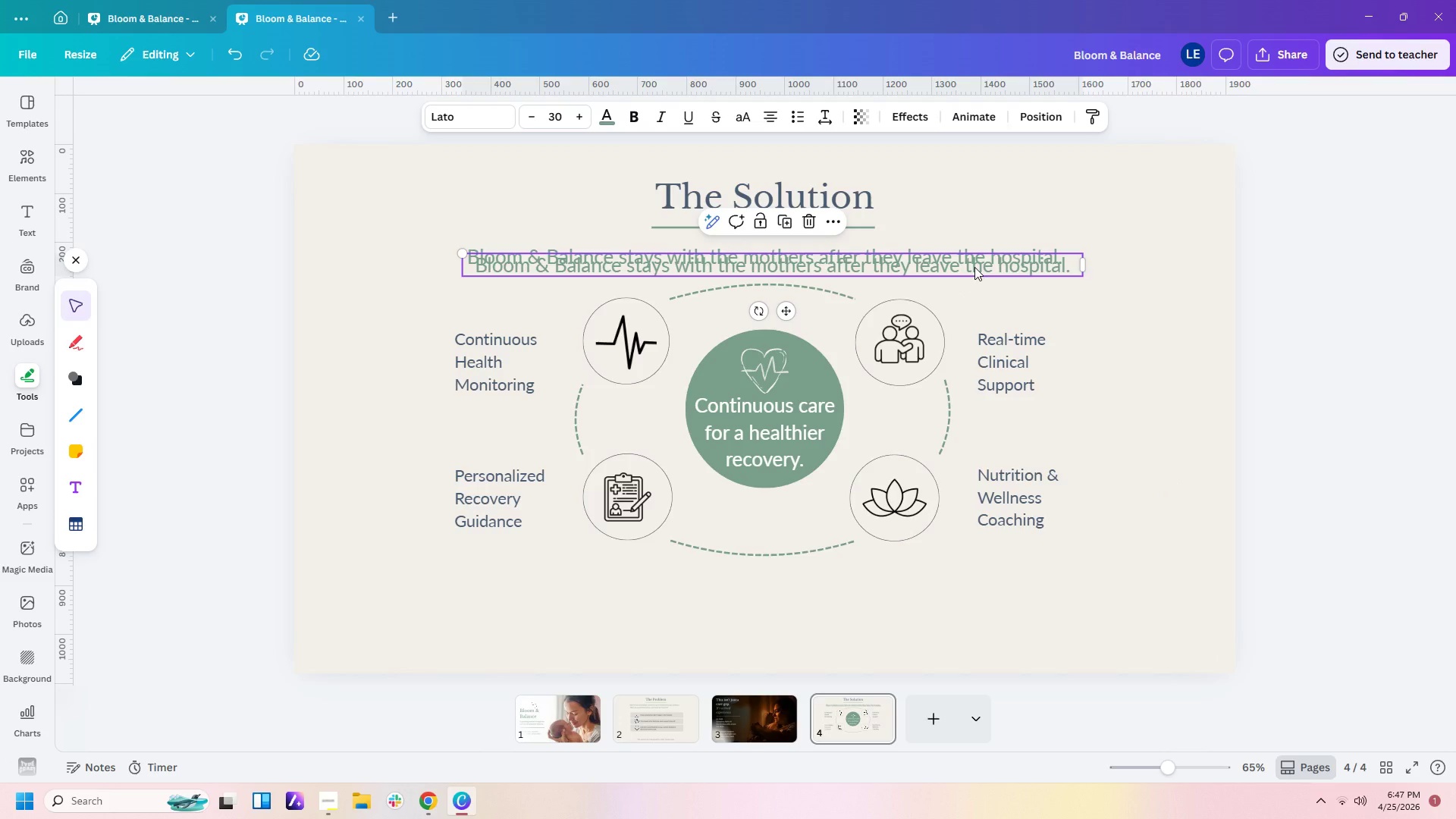 
left_click_drag(start_coordinate=[975, 265], to_coordinate=[962, 619])
 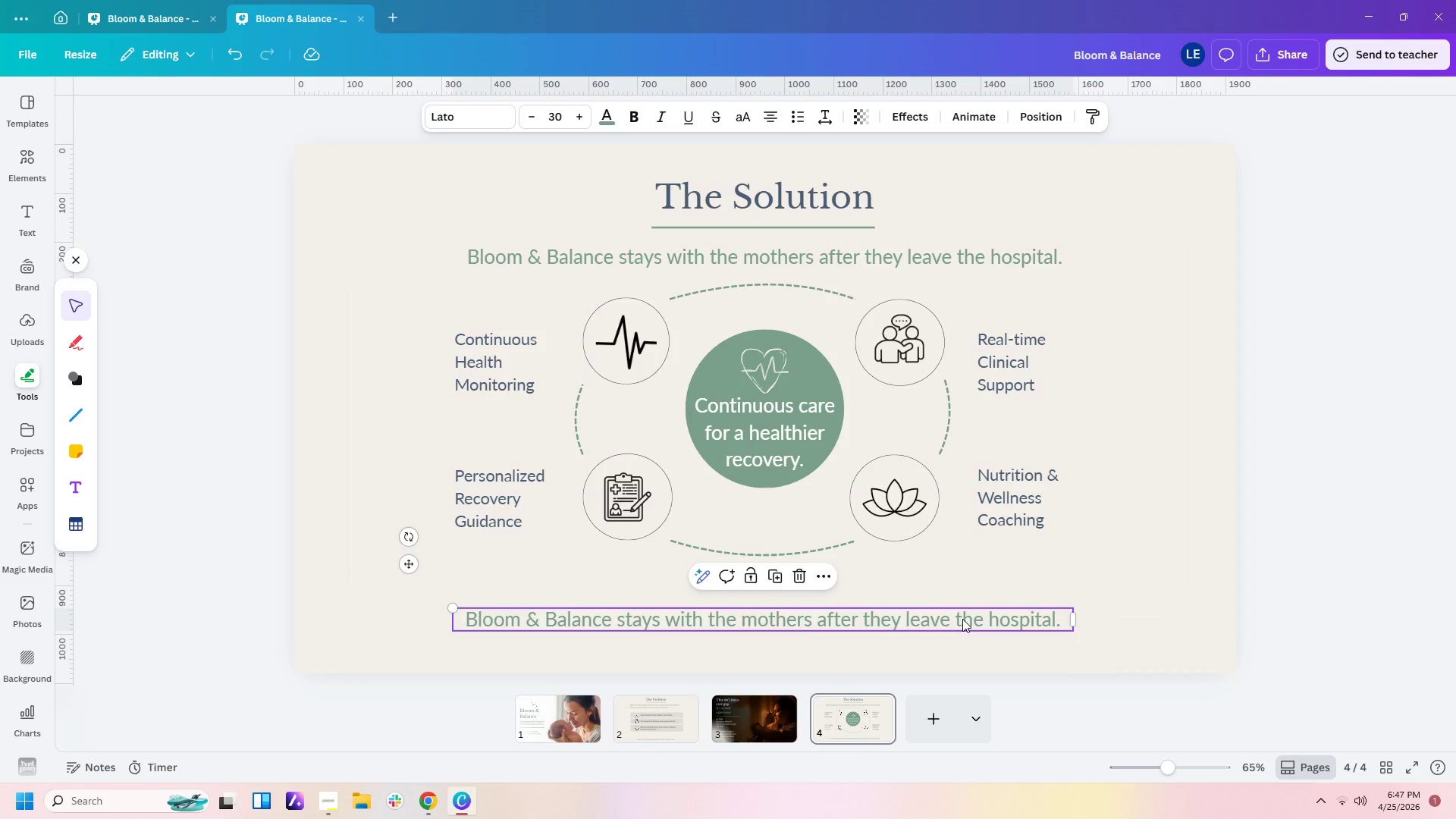 
double_click([962, 619])
 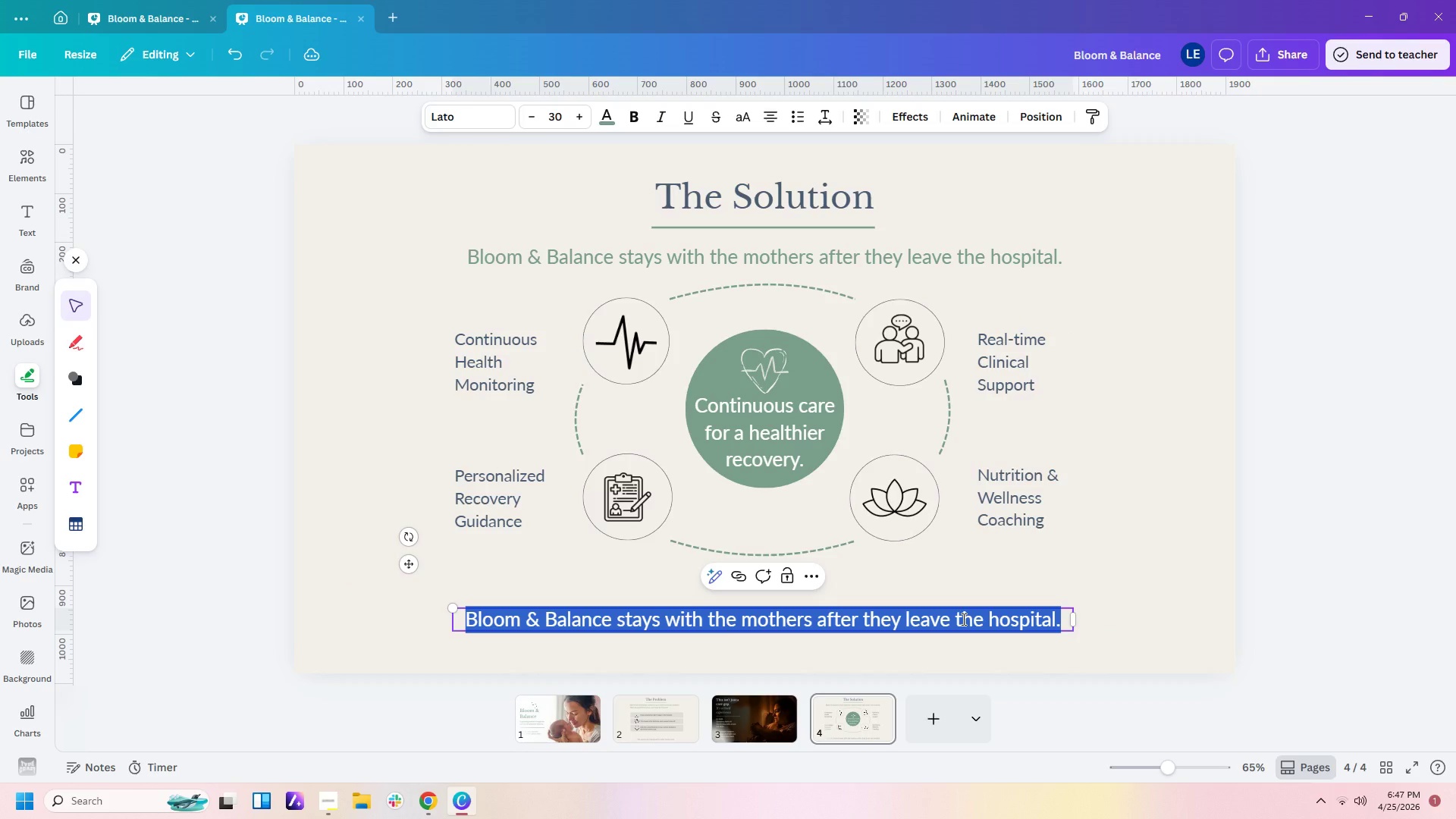 
type(So on)
key(Backspace)
key(Backspace)
type(instead of reacting to problems ;a)
key(Backspace)
key(Backspace)
type(late, we can)
key(Backspace)
type(tch them lately or prevent them entirely.)
 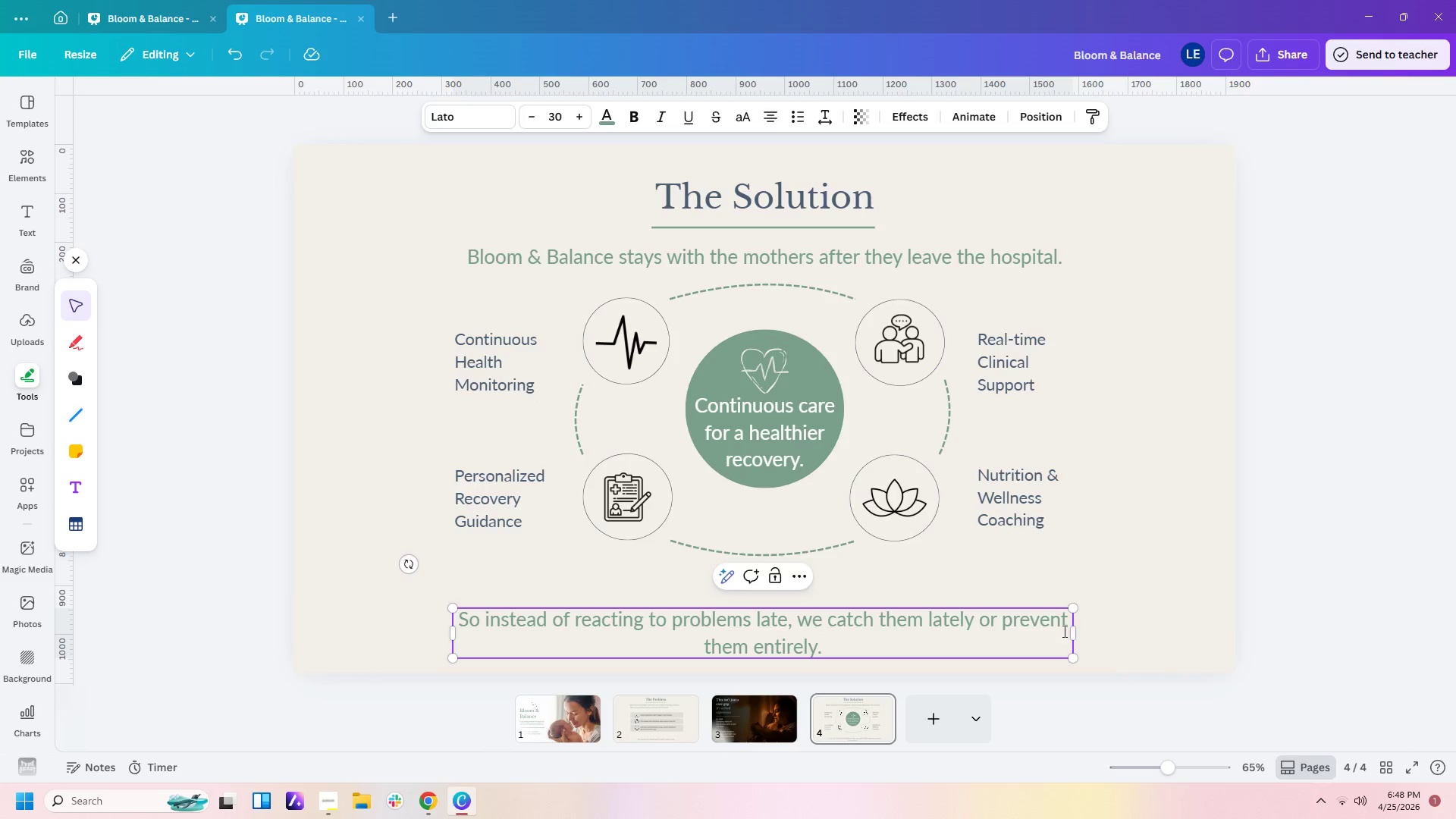 
left_click_drag(start_coordinate=[1075, 635], to_coordinate=[814, 654])
 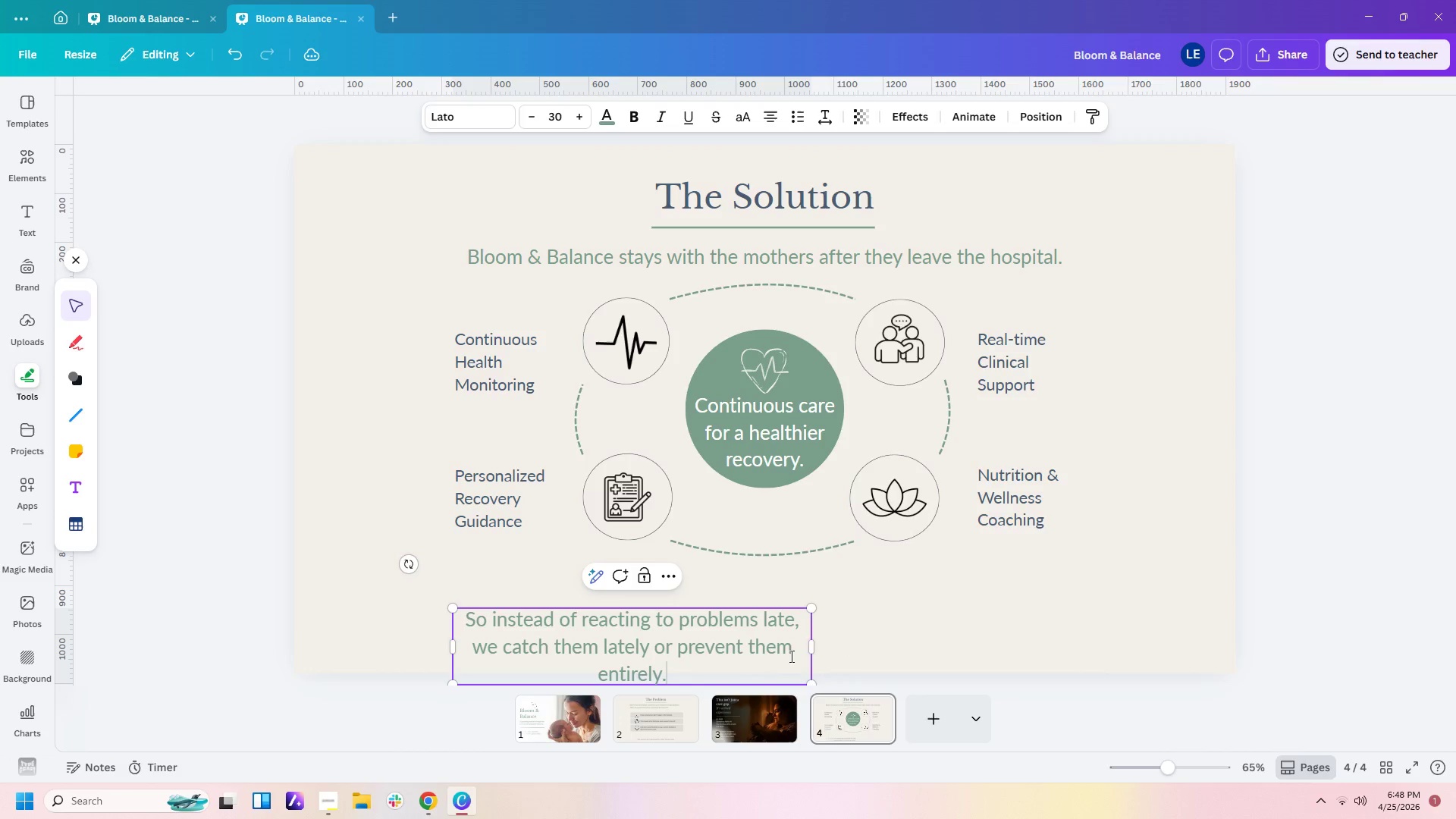 
left_click([802, 626])
 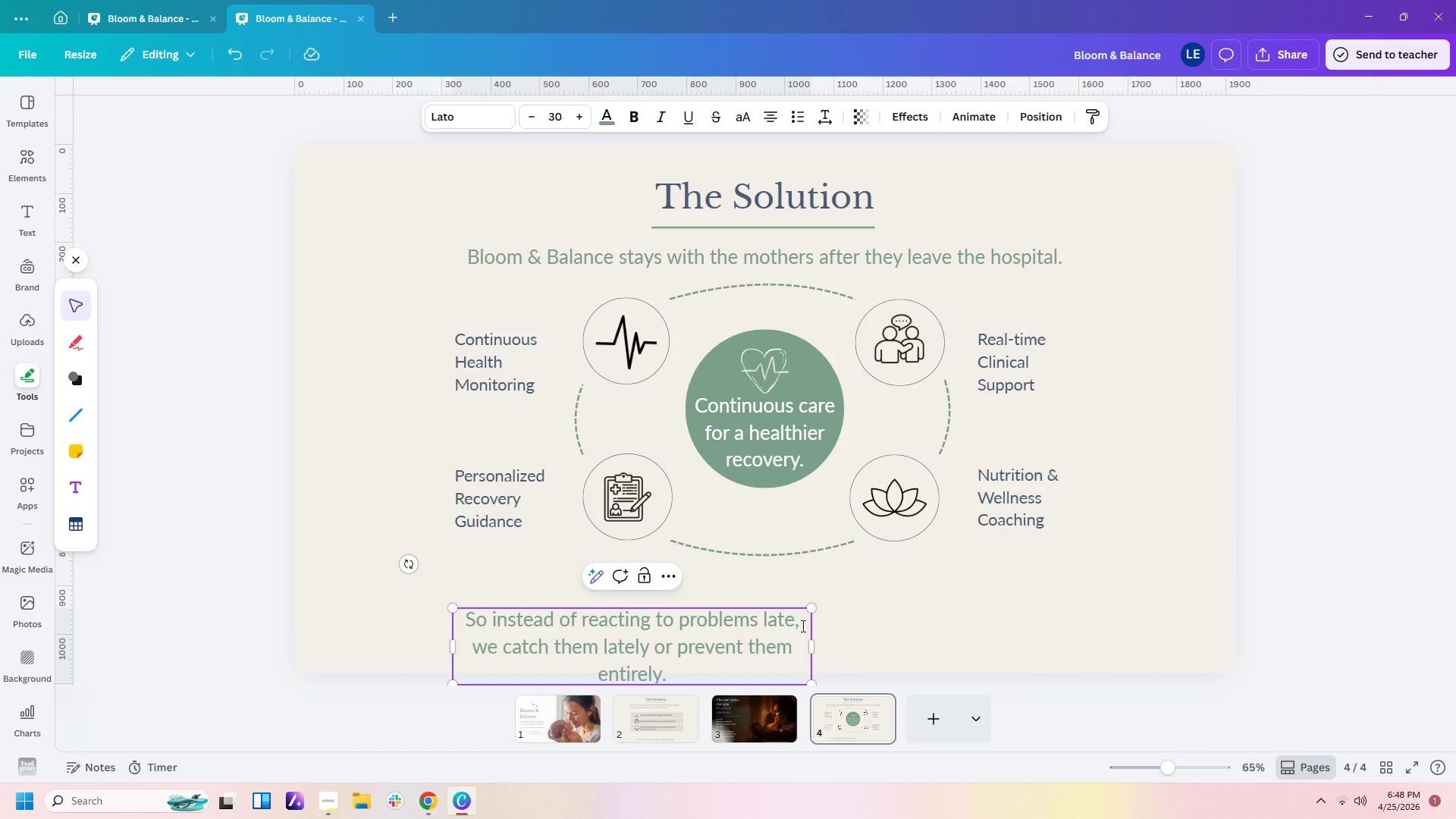 
key(Enter)
 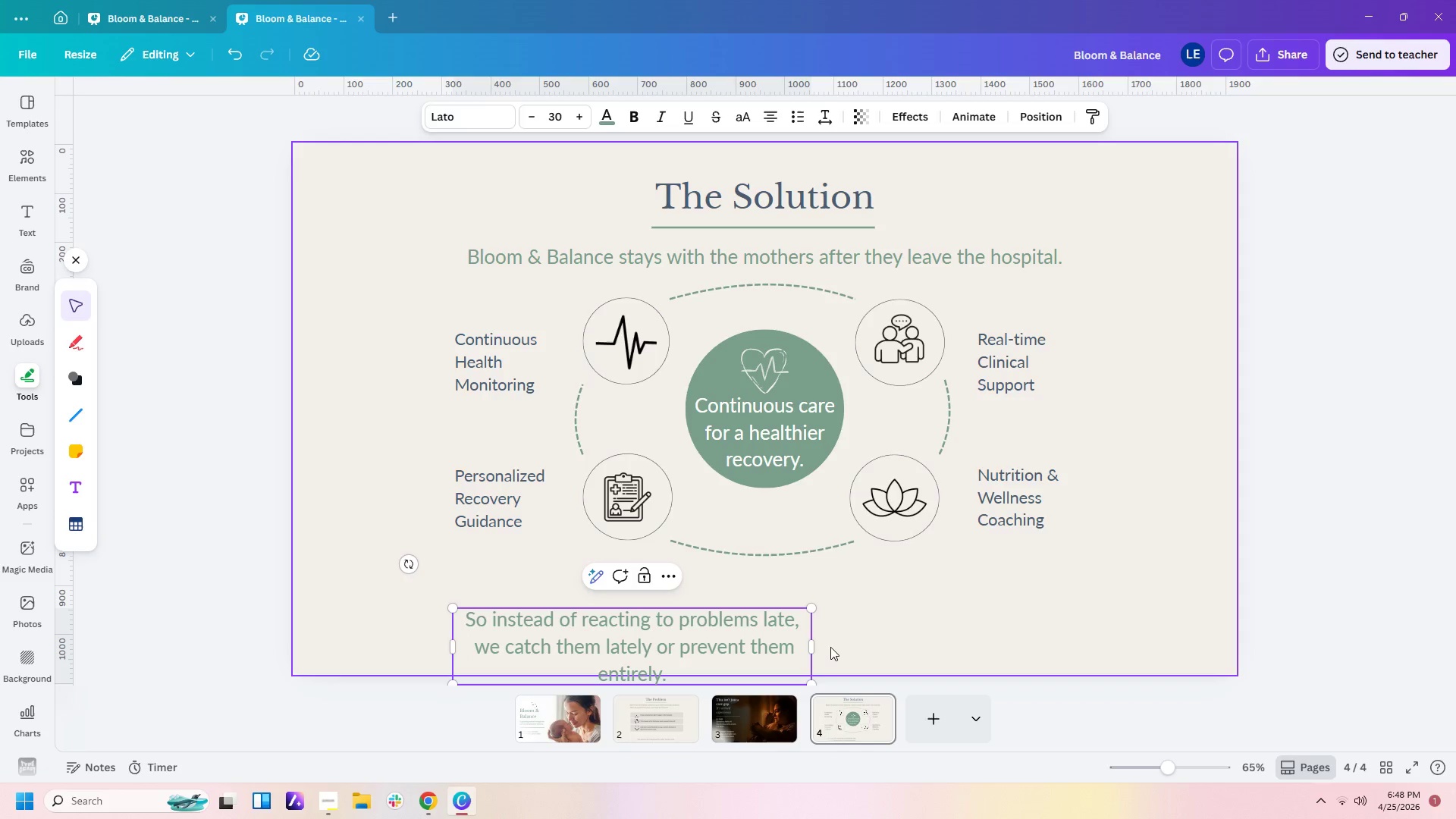 
key(Delete)
 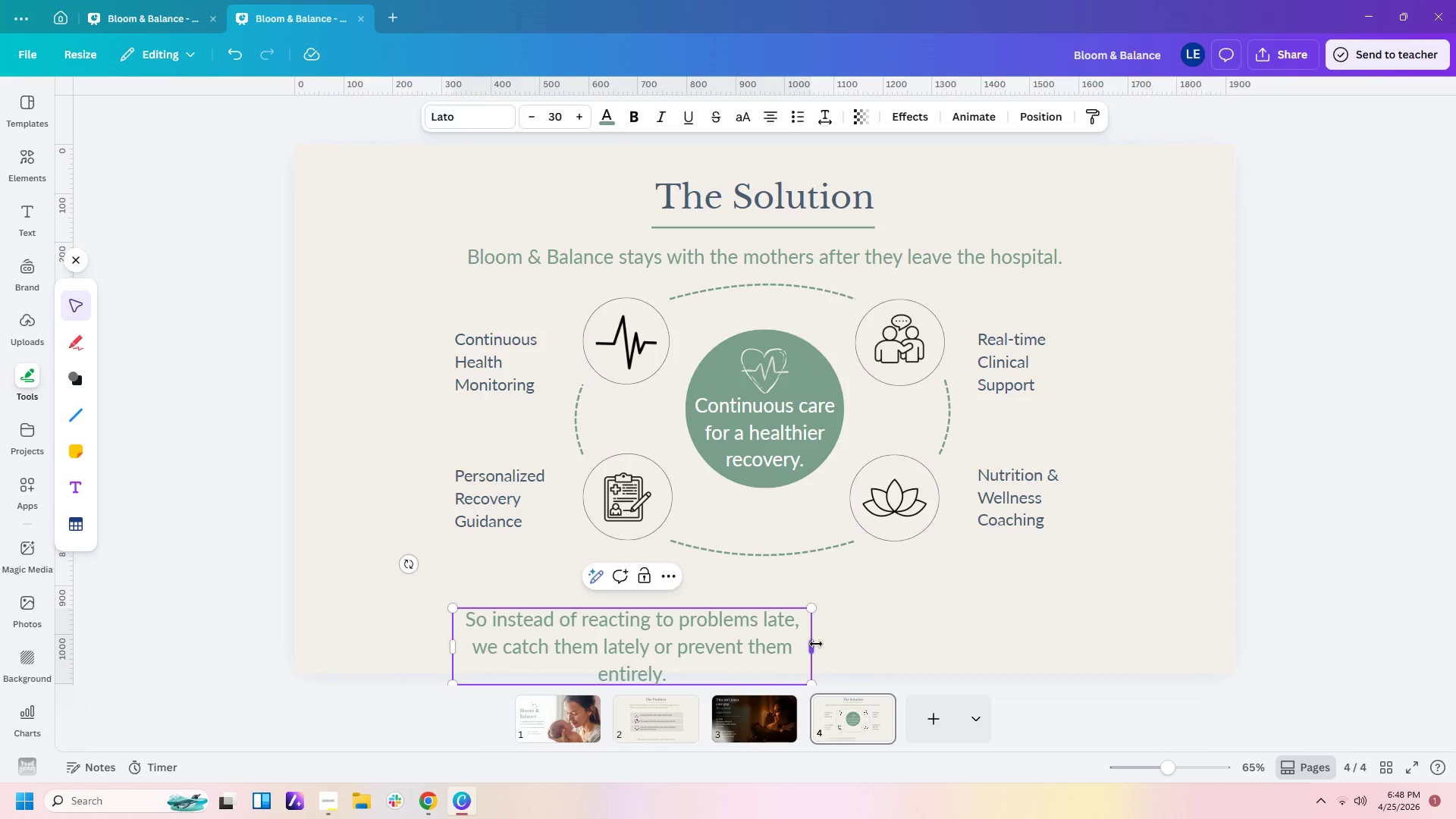 
left_click_drag(start_coordinate=[814, 644], to_coordinate=[869, 640])
 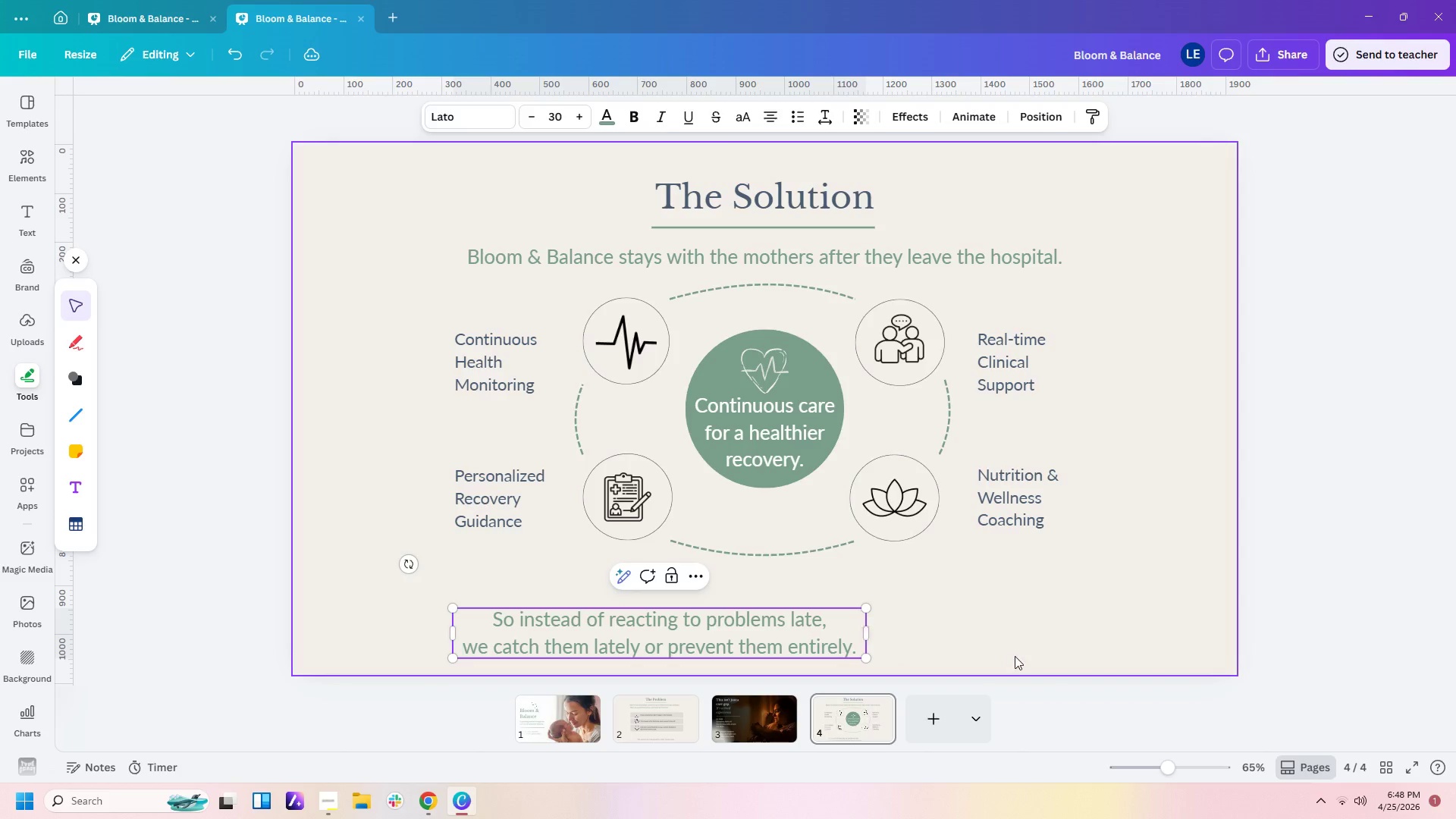 
left_click([1015, 656])
 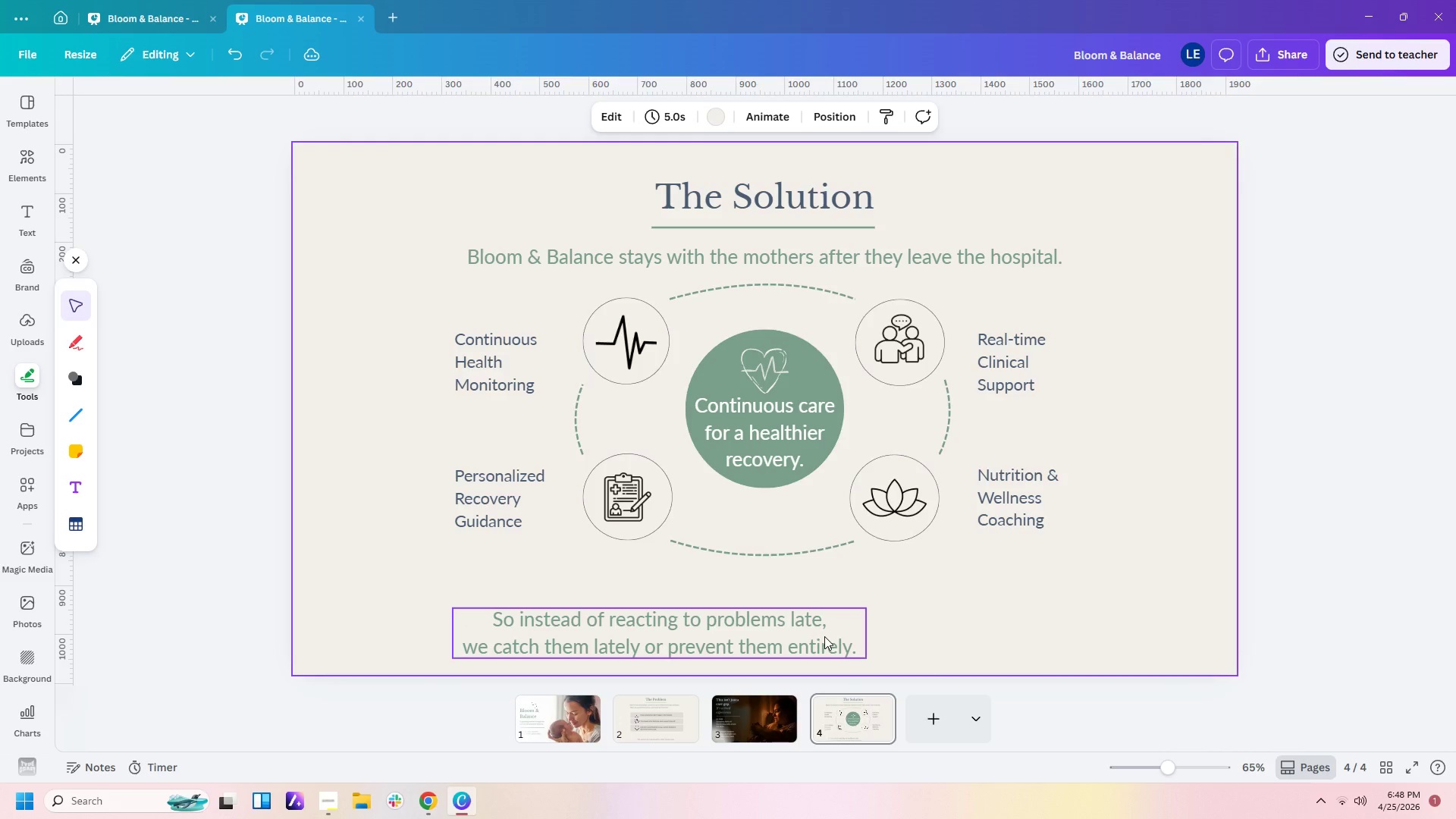 
left_click_drag(start_coordinate=[824, 636], to_coordinate=[928, 622])
 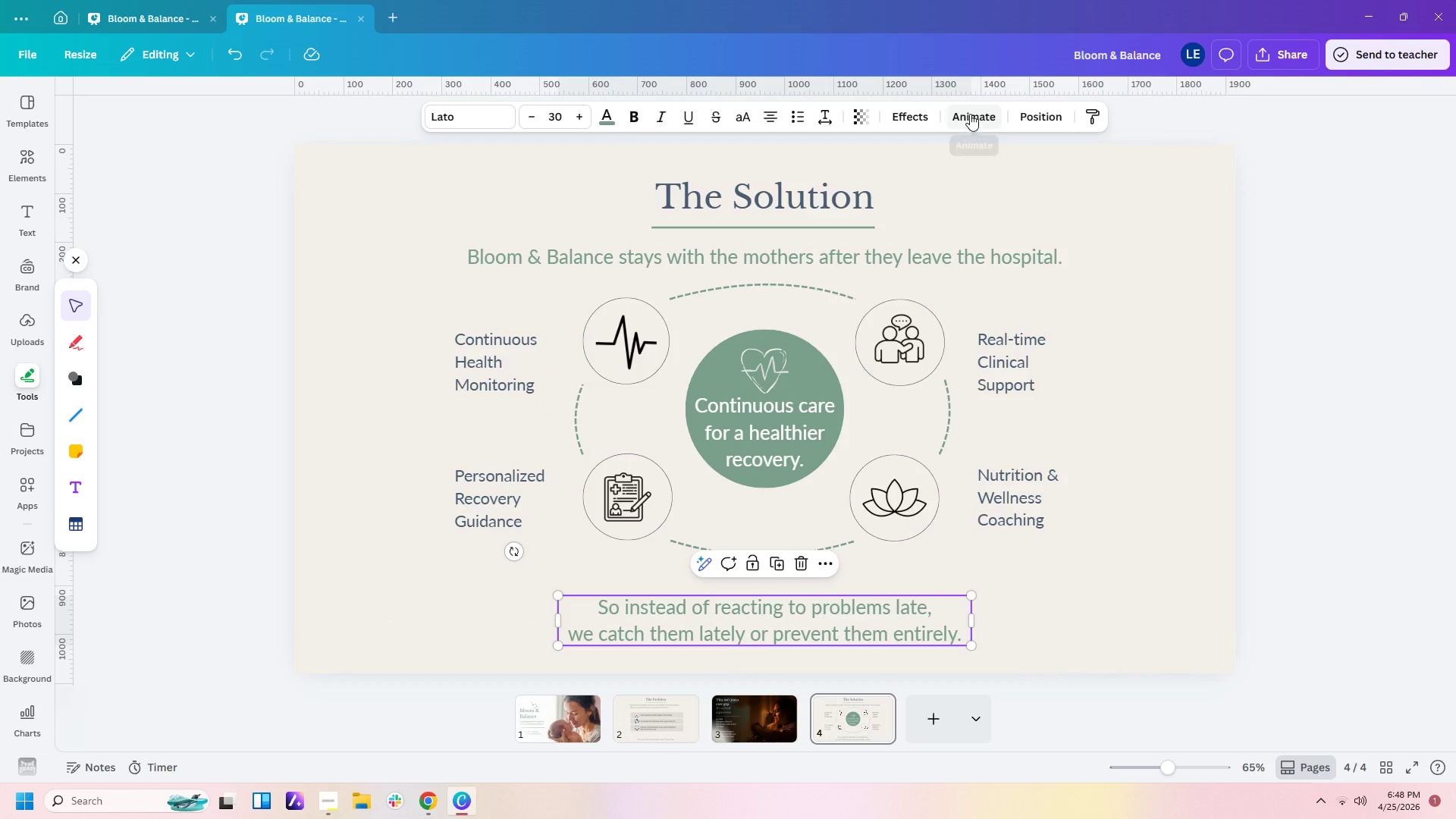 
left_click([971, 110])
 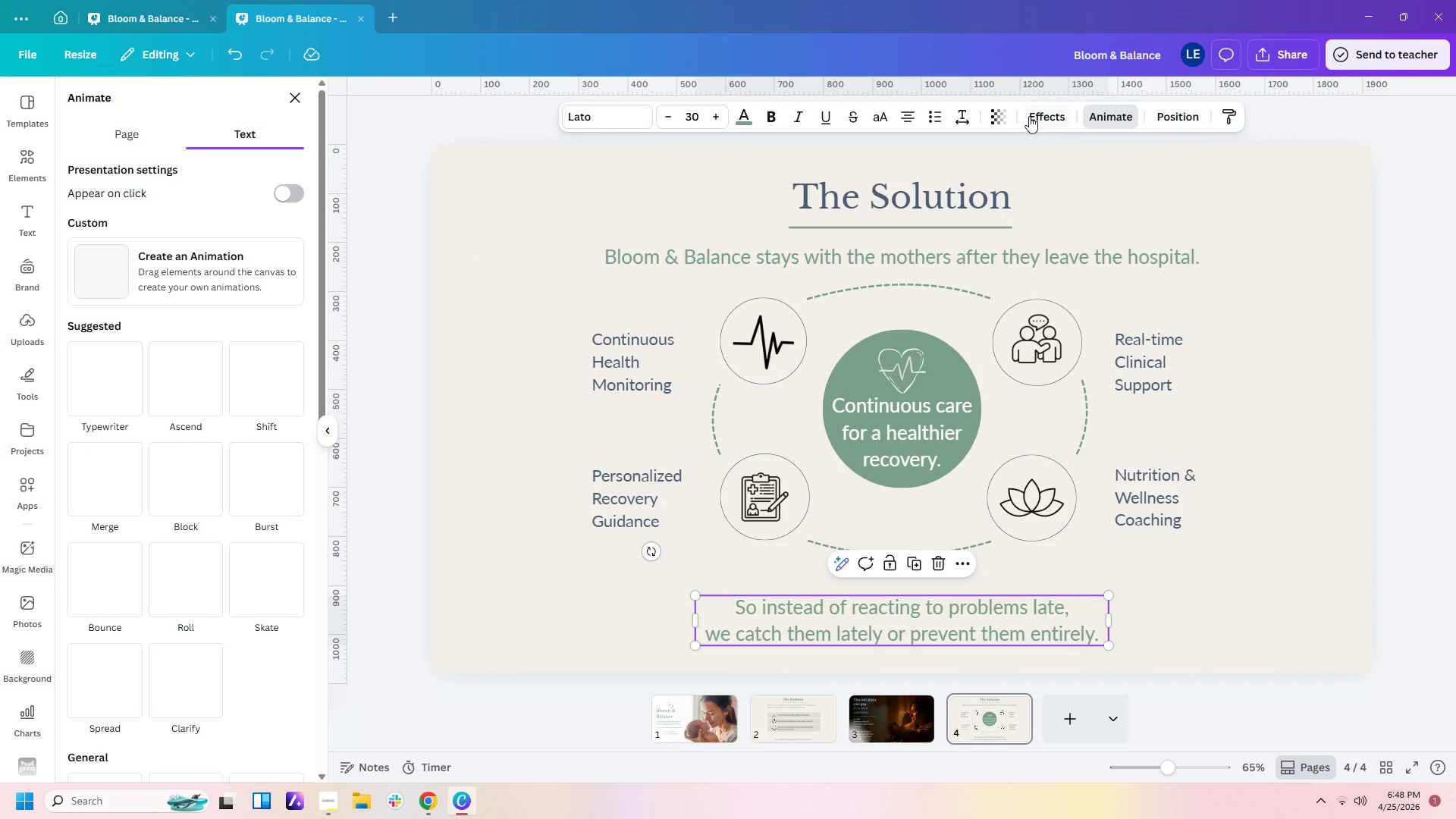 
left_click([1030, 116])
 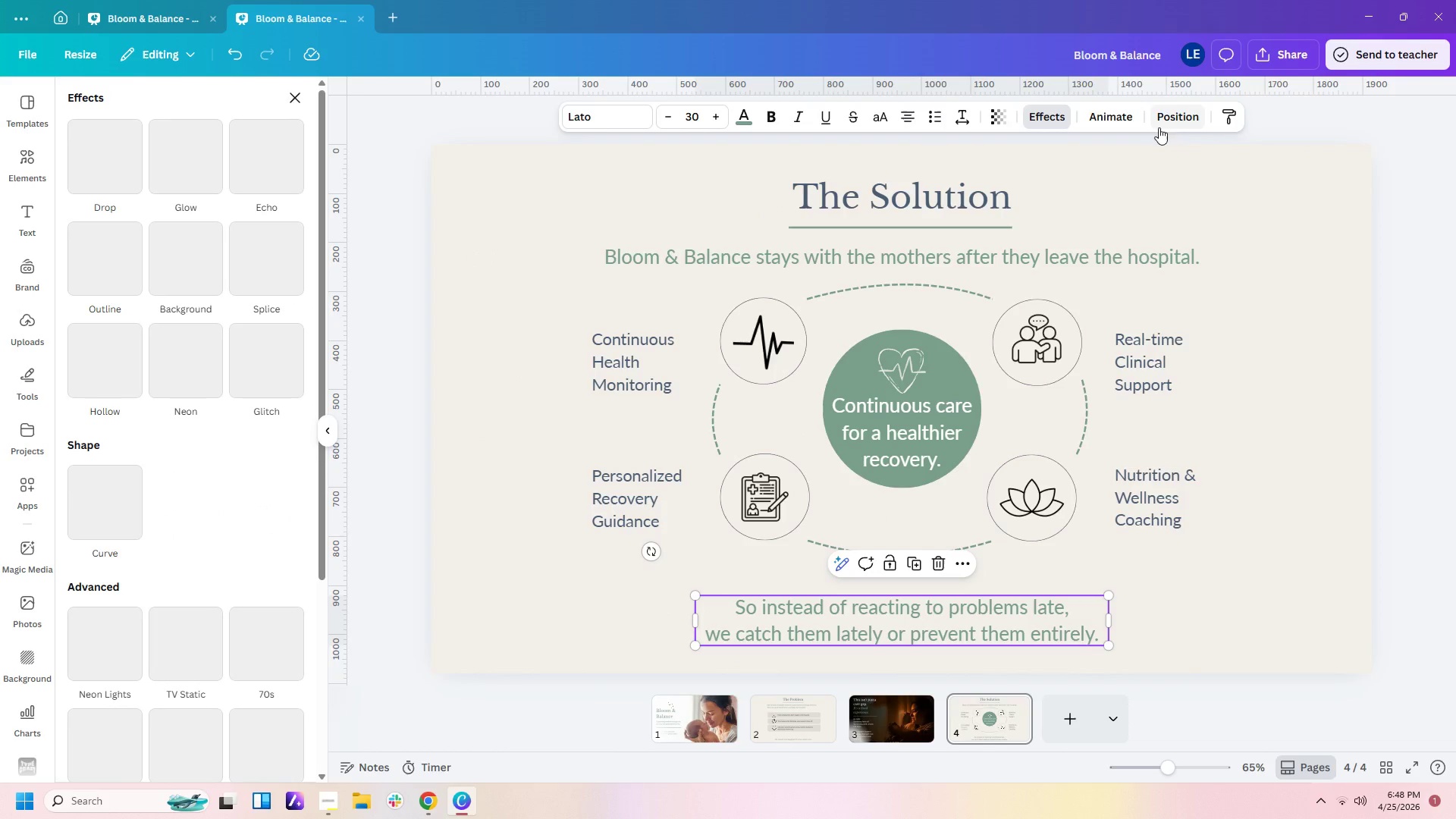 
left_click([1194, 117])
 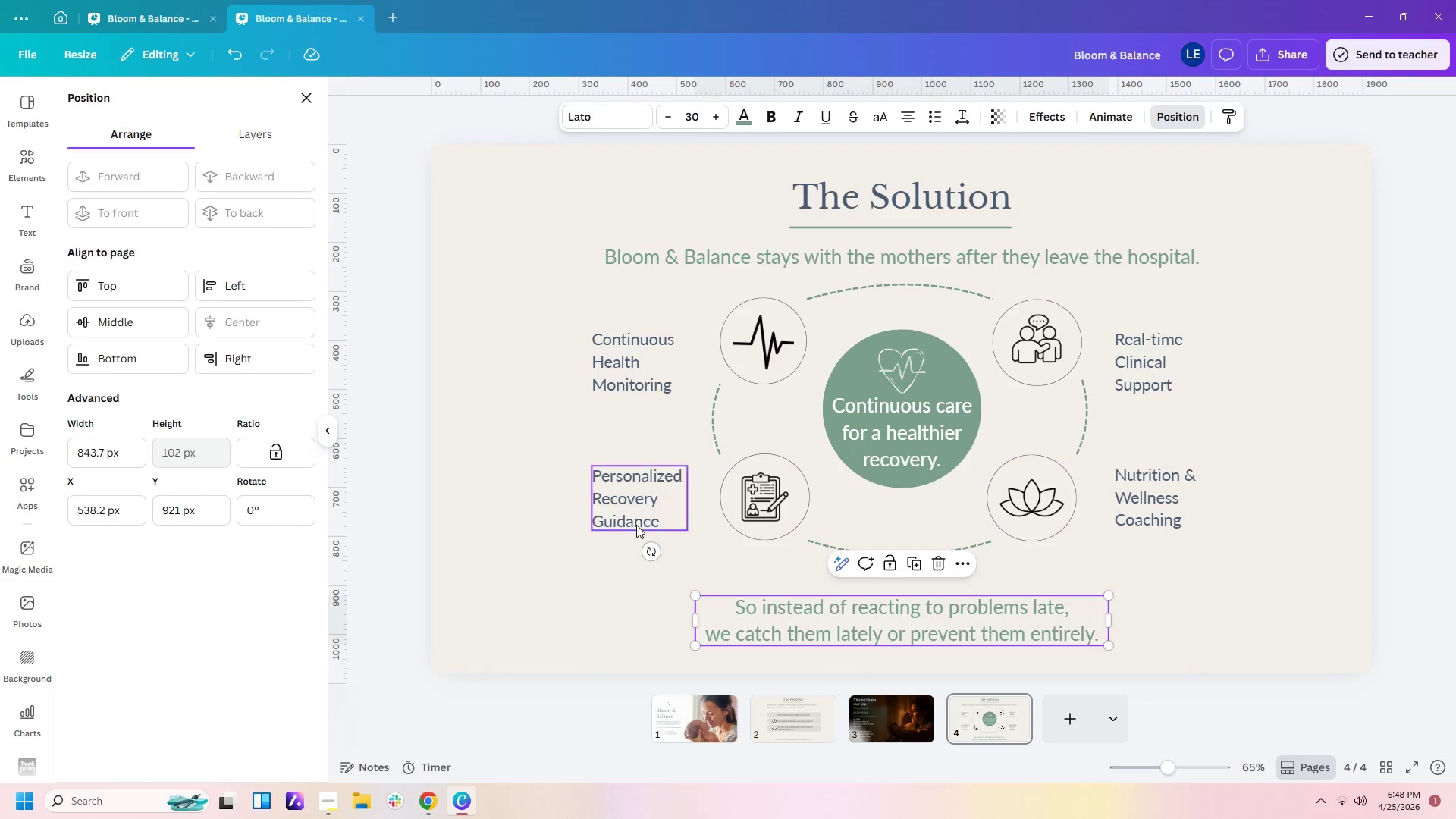 
left_click([515, 608])
 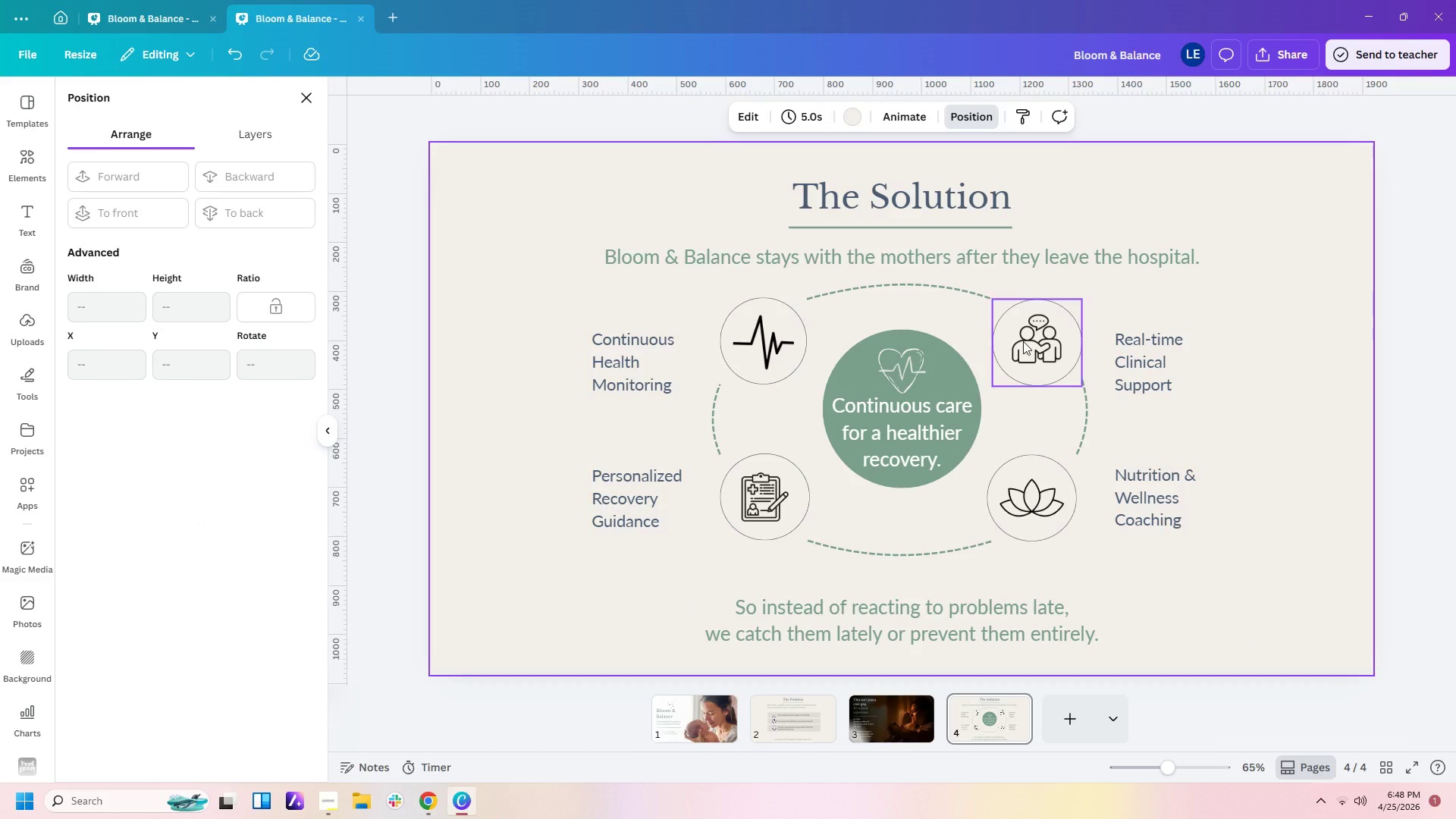 
left_click([969, 205])
 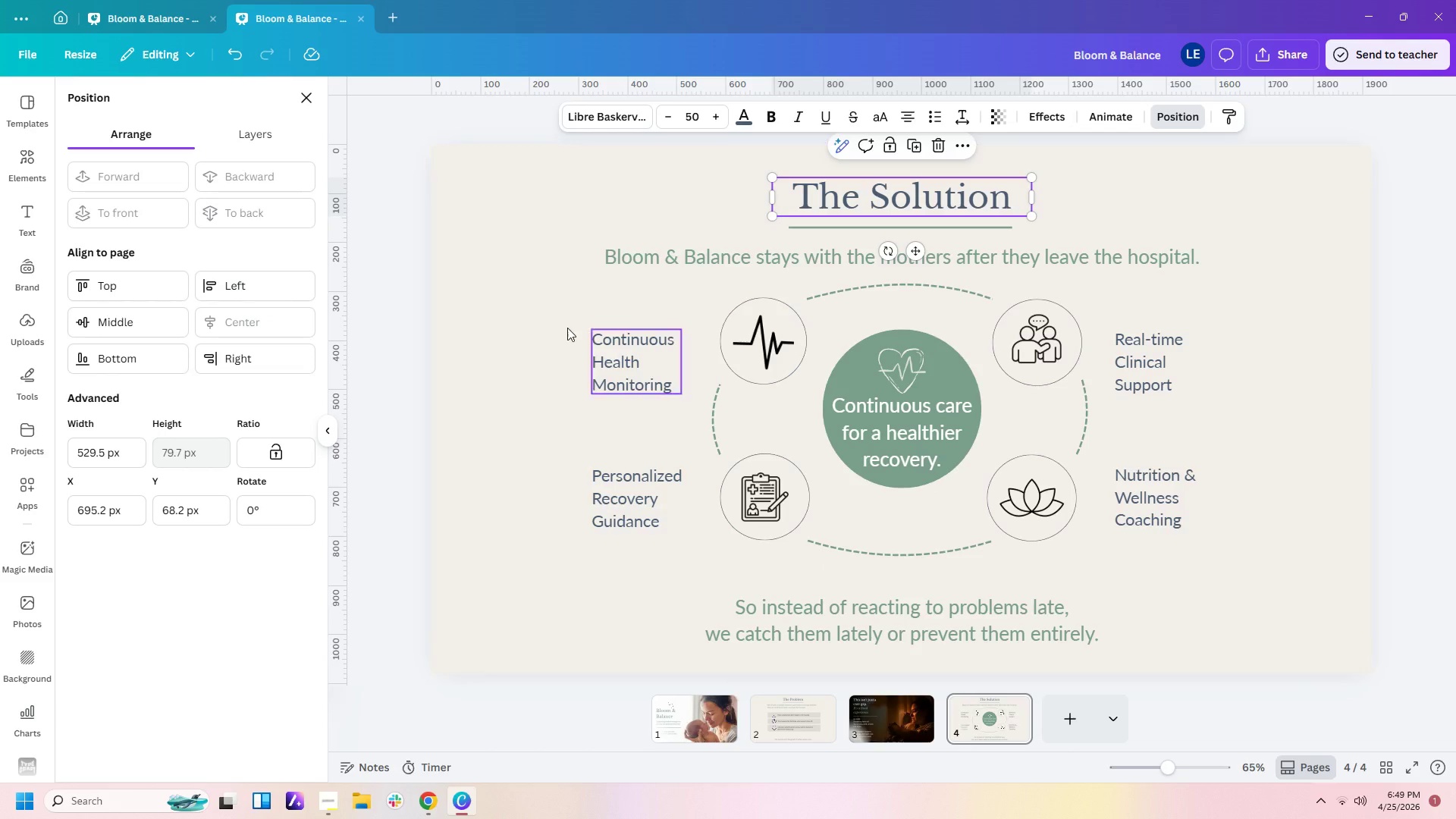 
left_click([477, 326])
 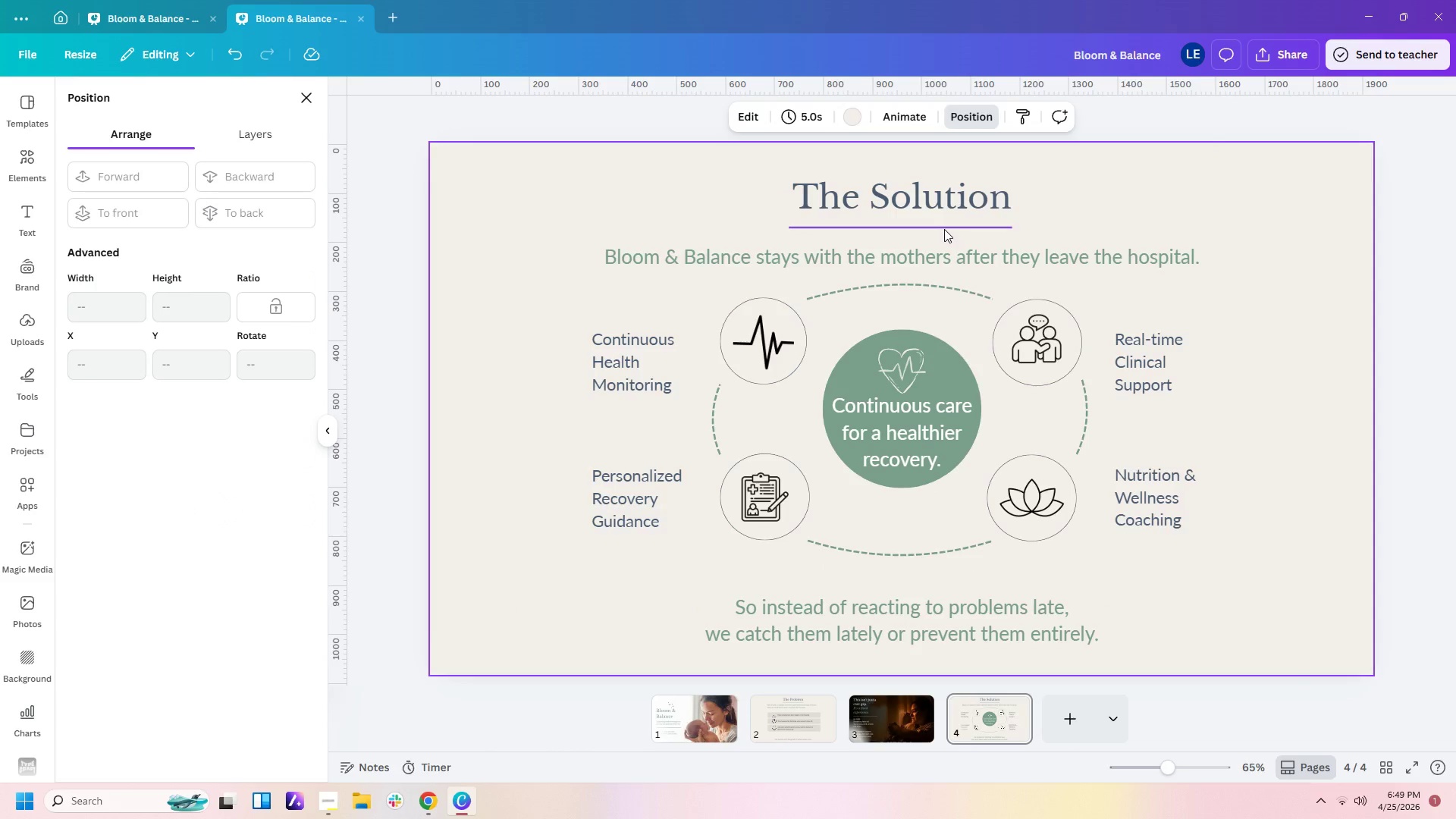 
left_click([946, 228])
 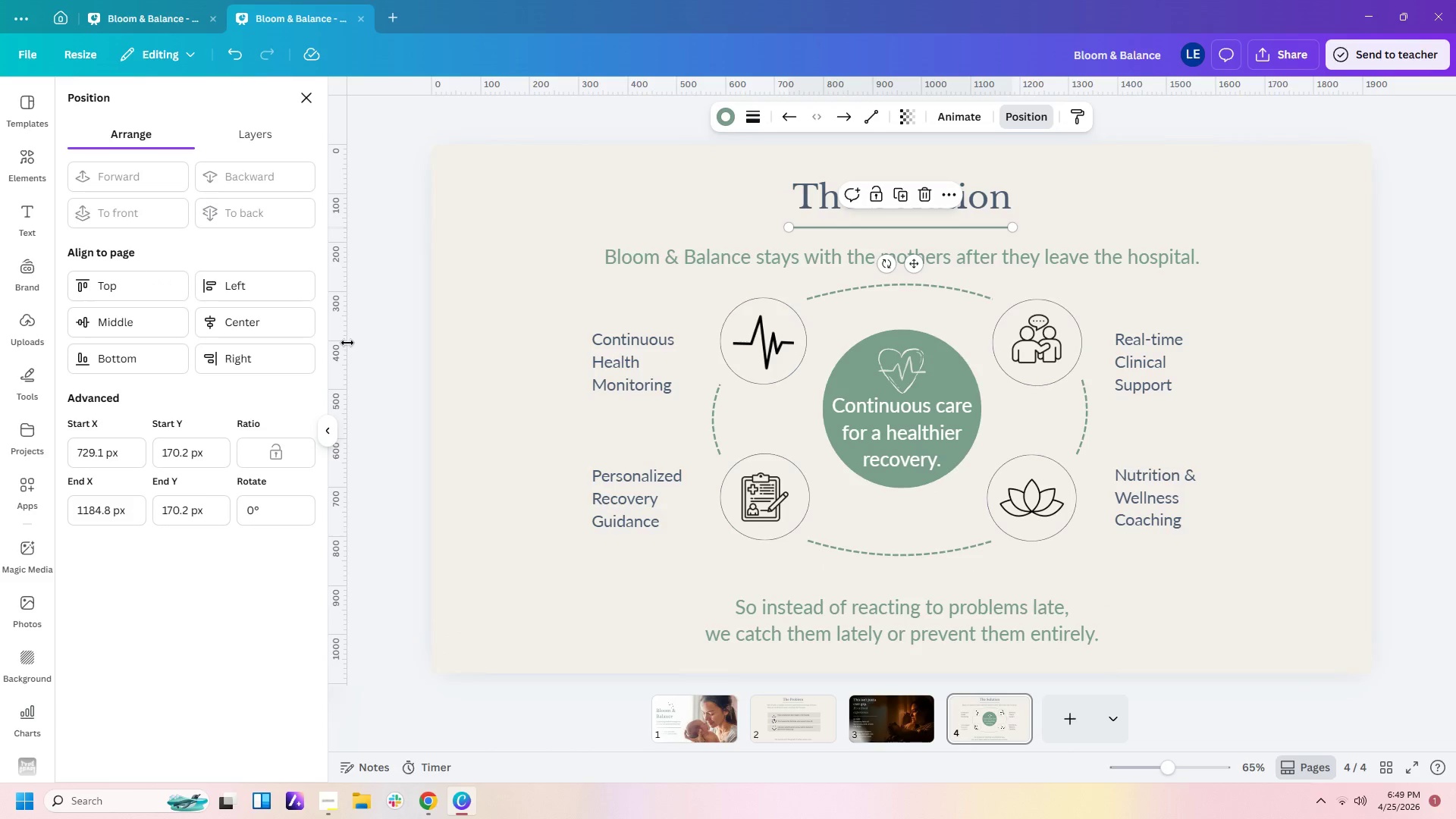 
left_click([597, 405])
 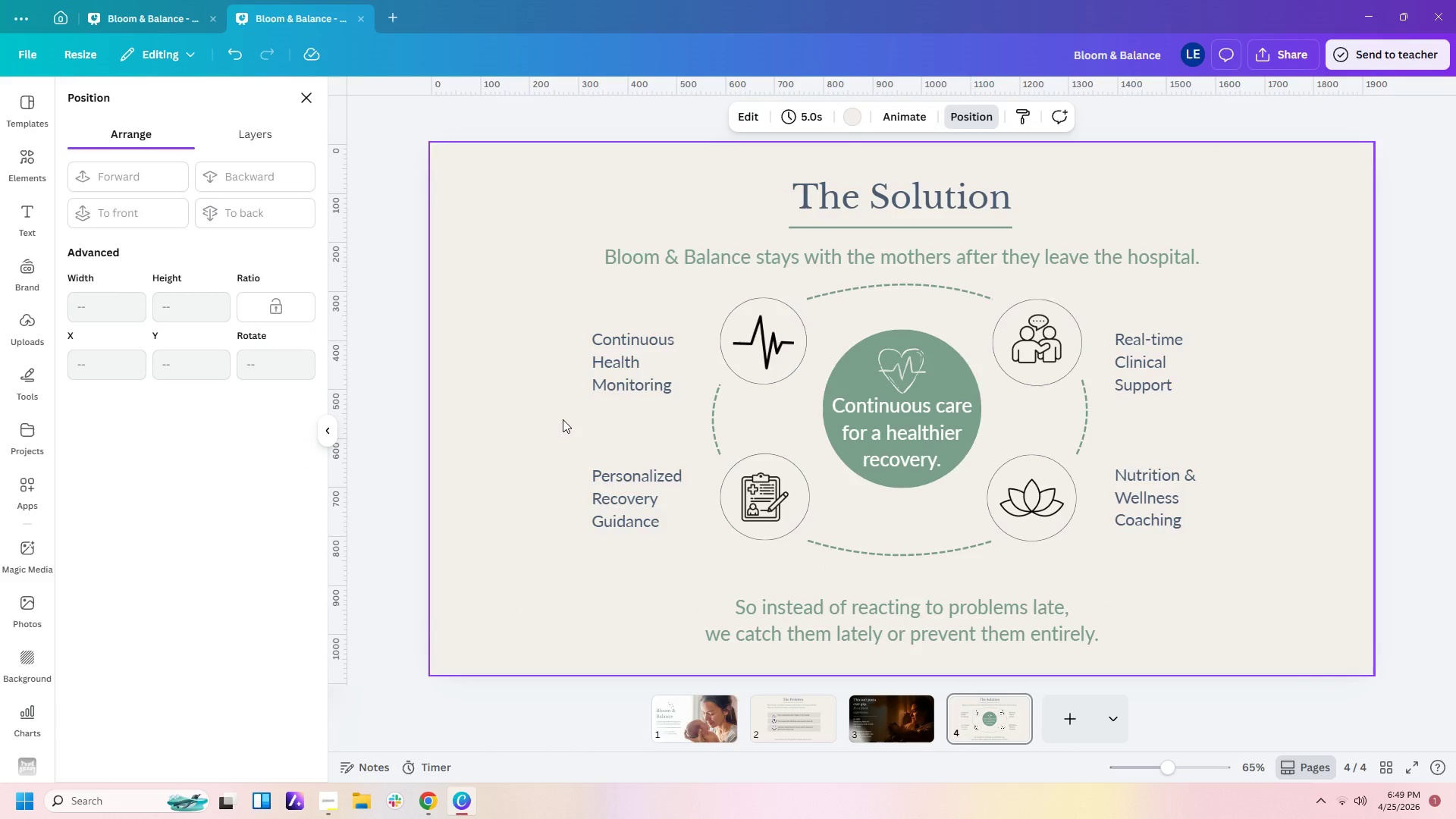 
left_click([557, 419])
 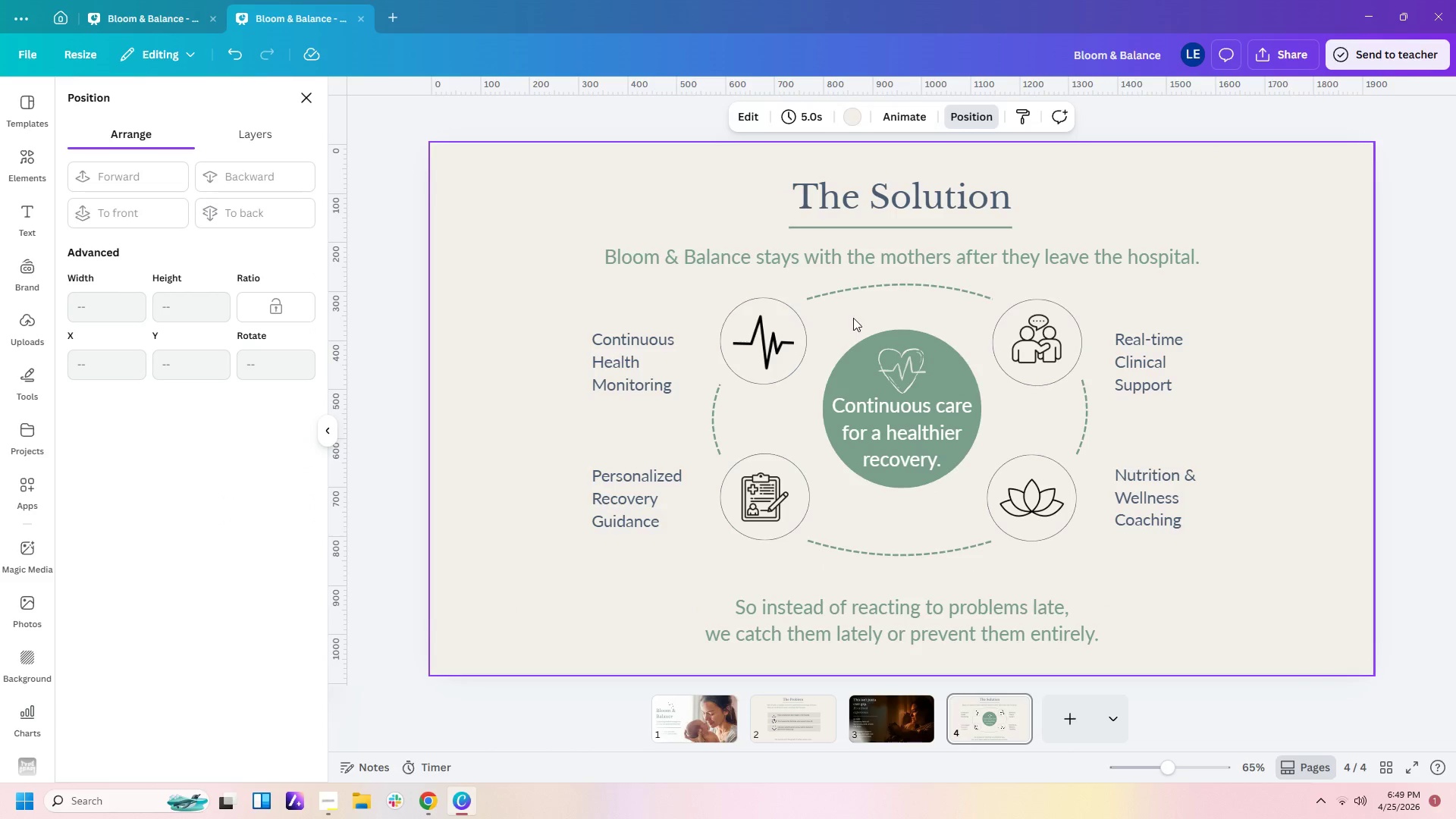 
left_click([766, 343])
 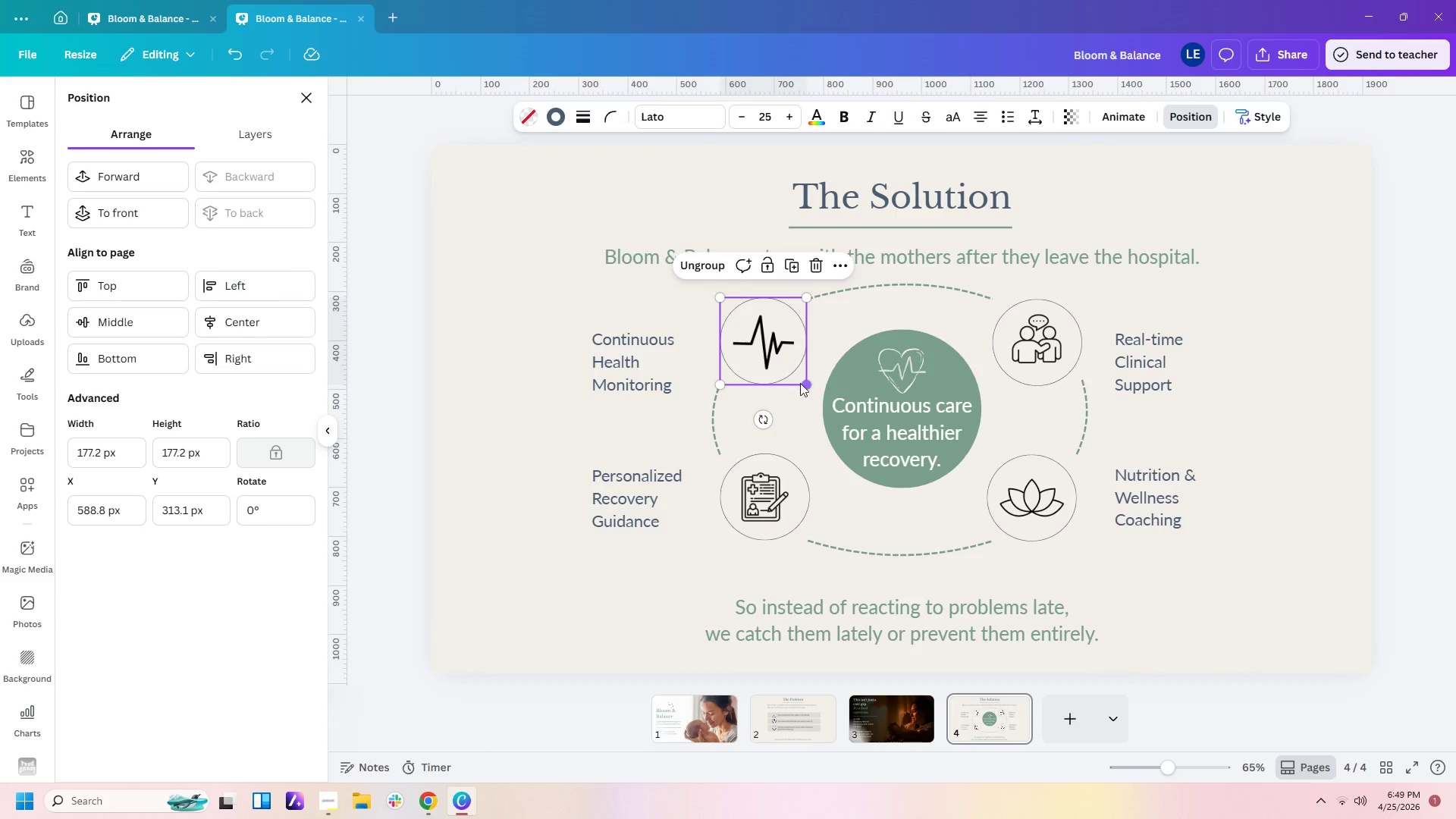 
left_click([767, 346])
 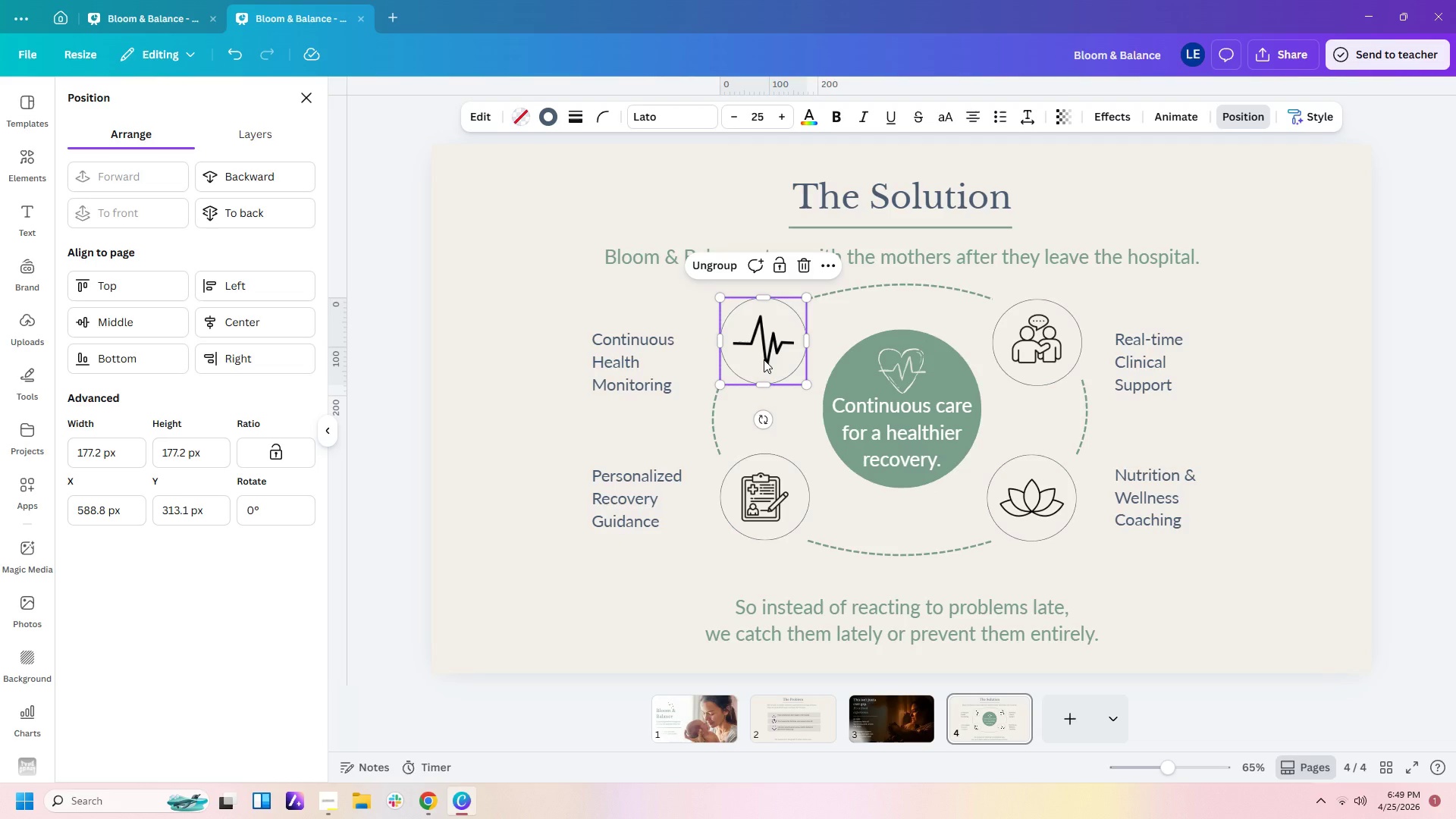 
left_click([763, 350])
 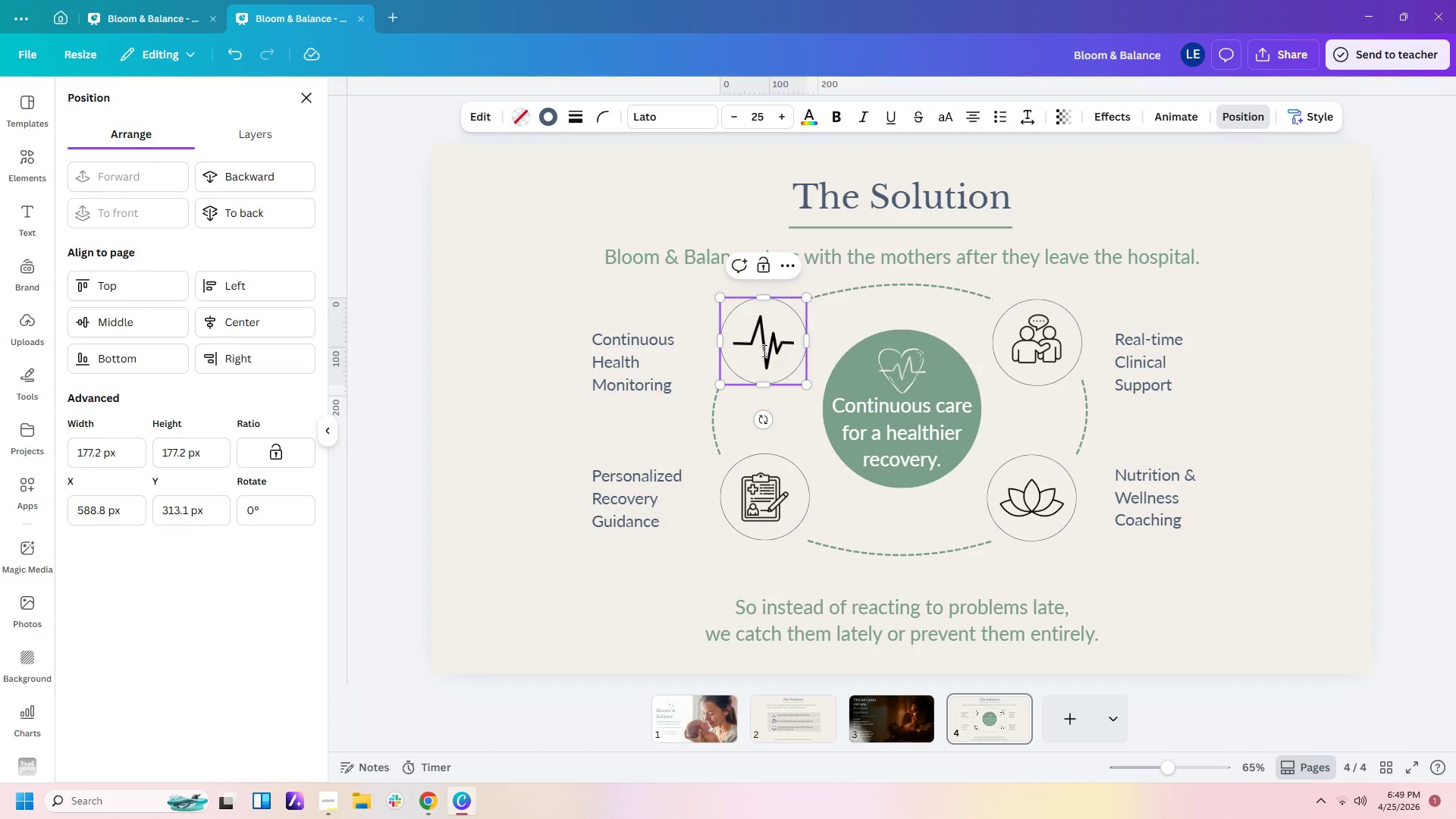 
left_click([763, 350])
 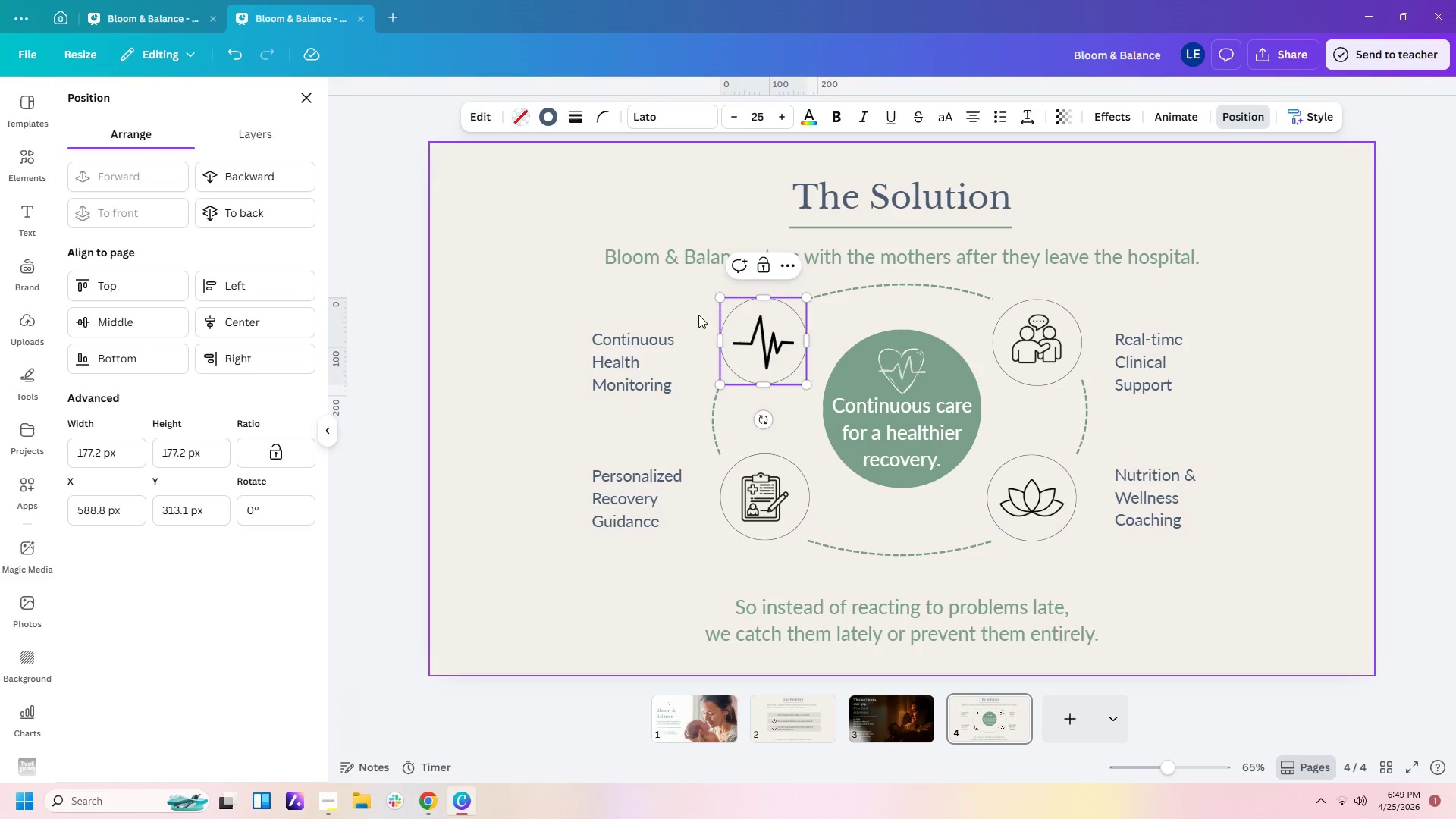 
left_click([678, 306])
 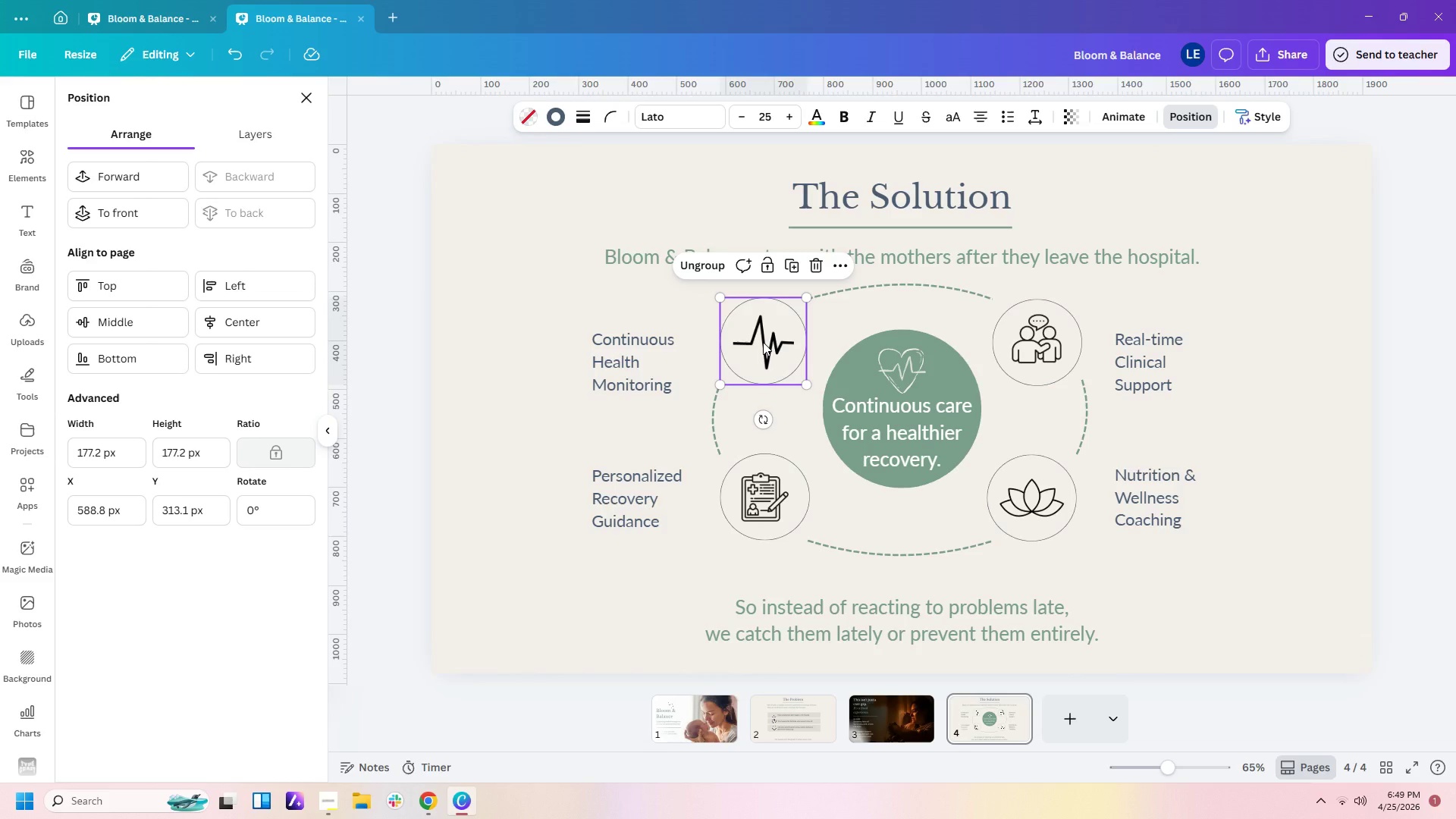 
double_click([763, 342])
 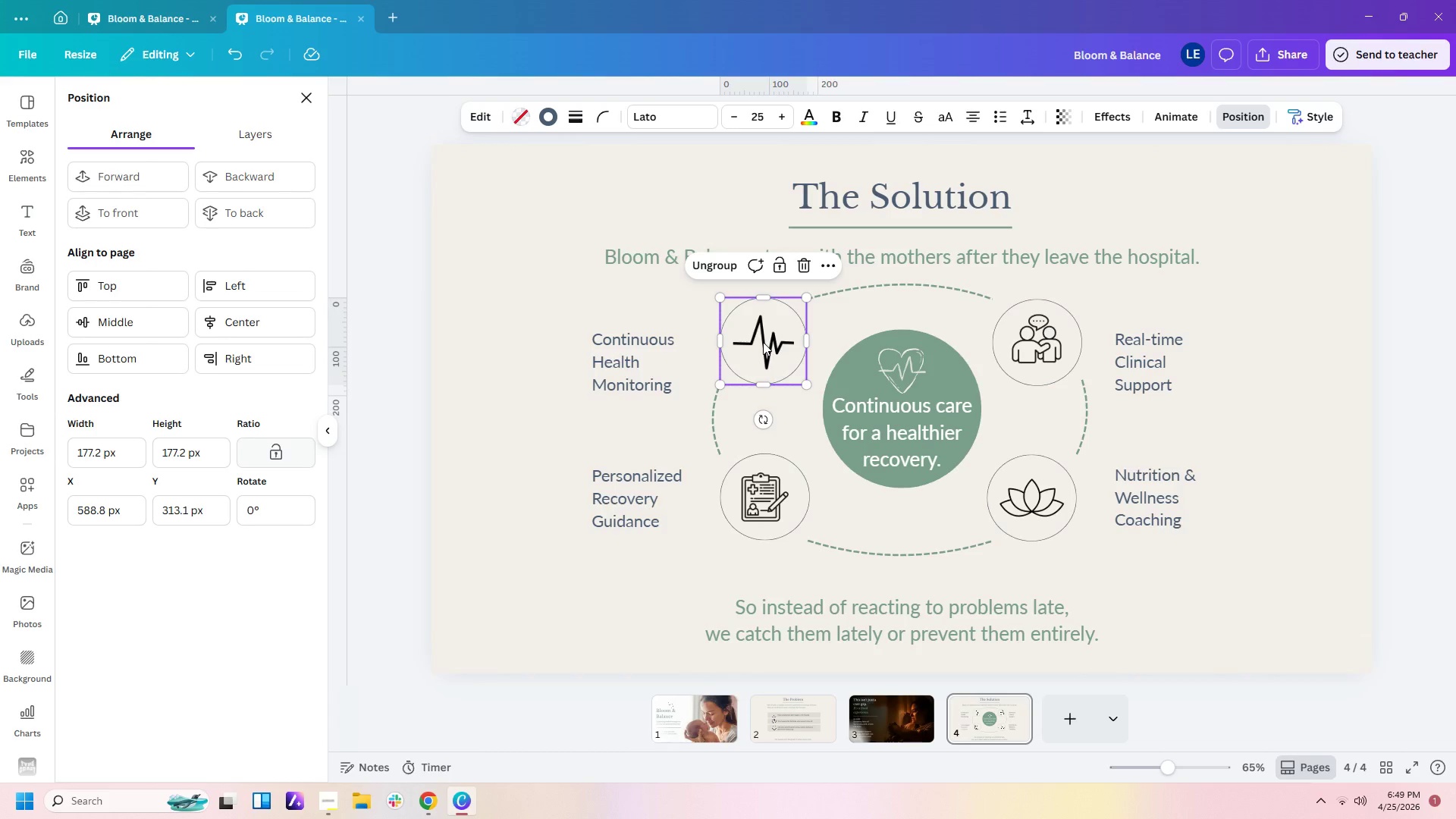 
triple_click([763, 342])
 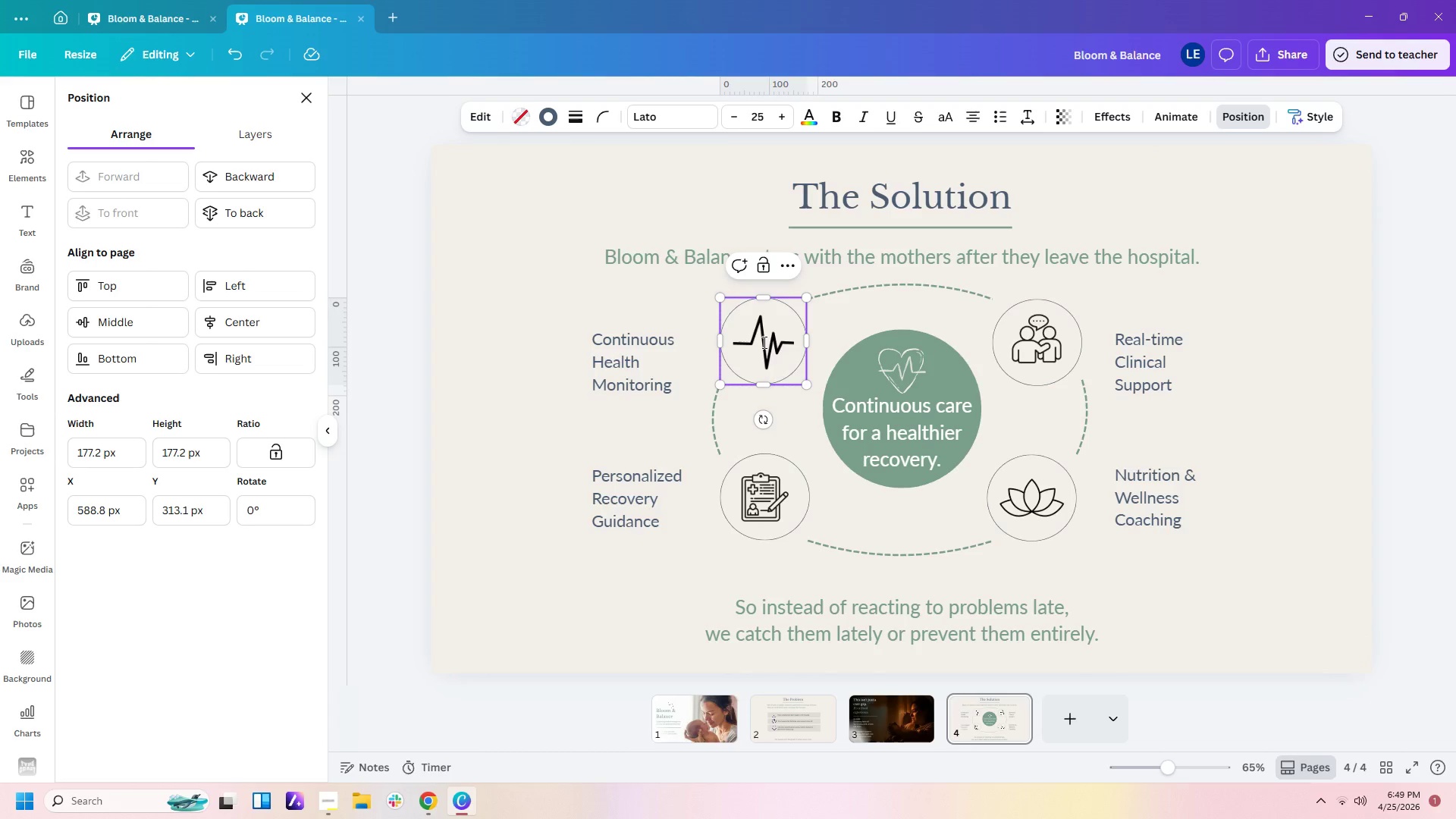 
left_click([763, 342])
 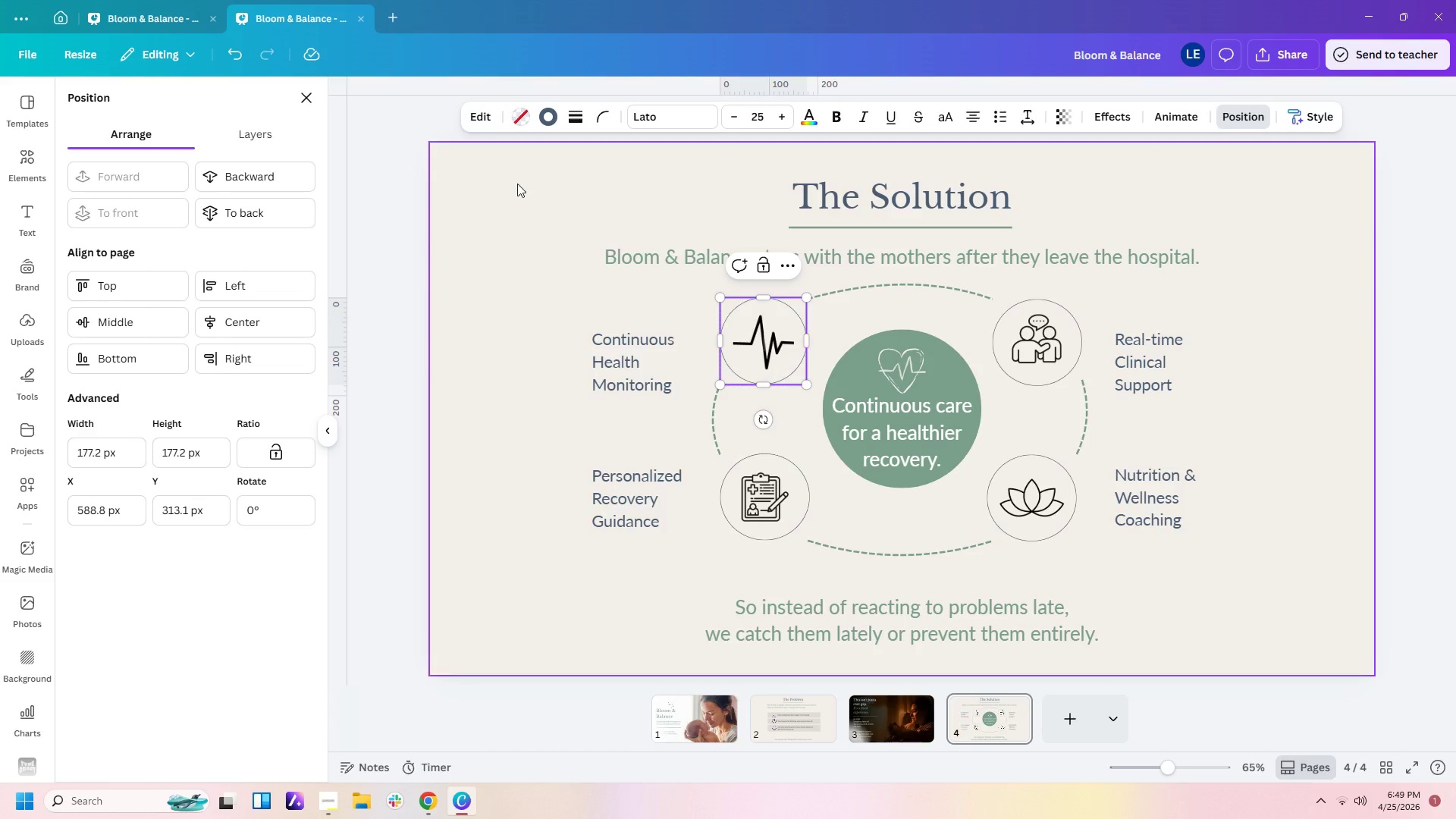 
left_click([524, 217])
 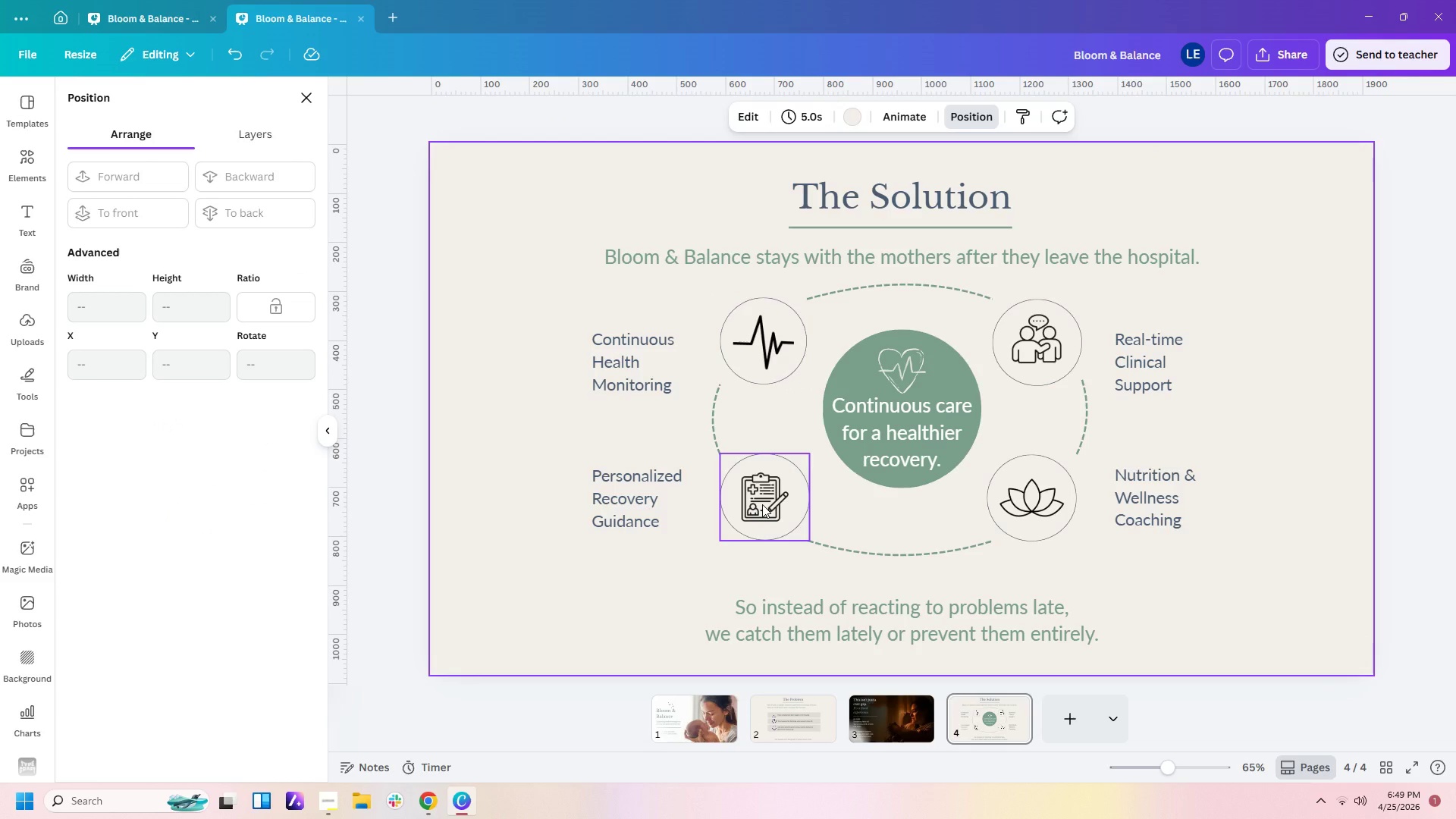 
left_click([762, 504])
 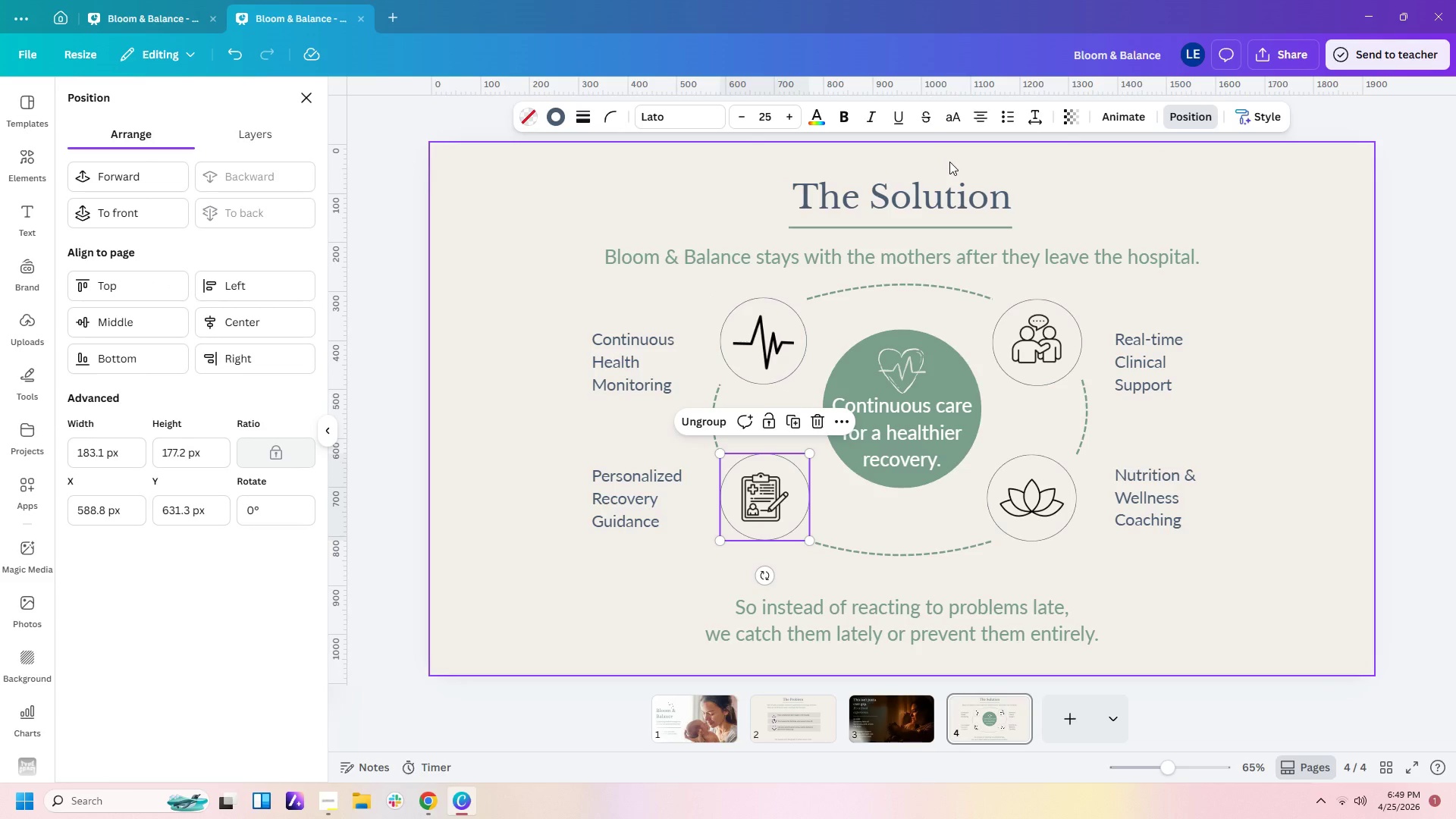 
left_click([717, 432])
 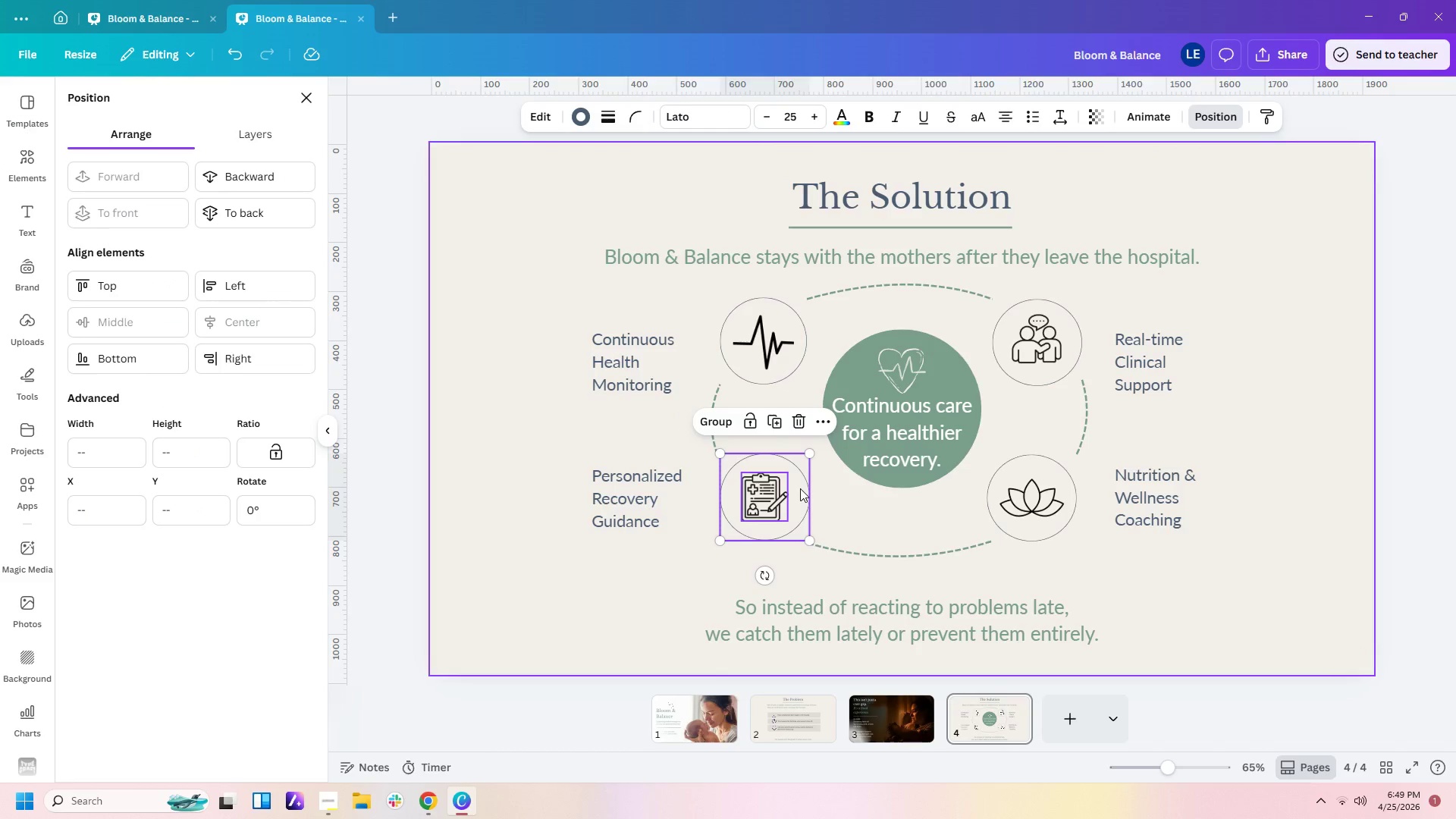 
left_click([798, 488])
 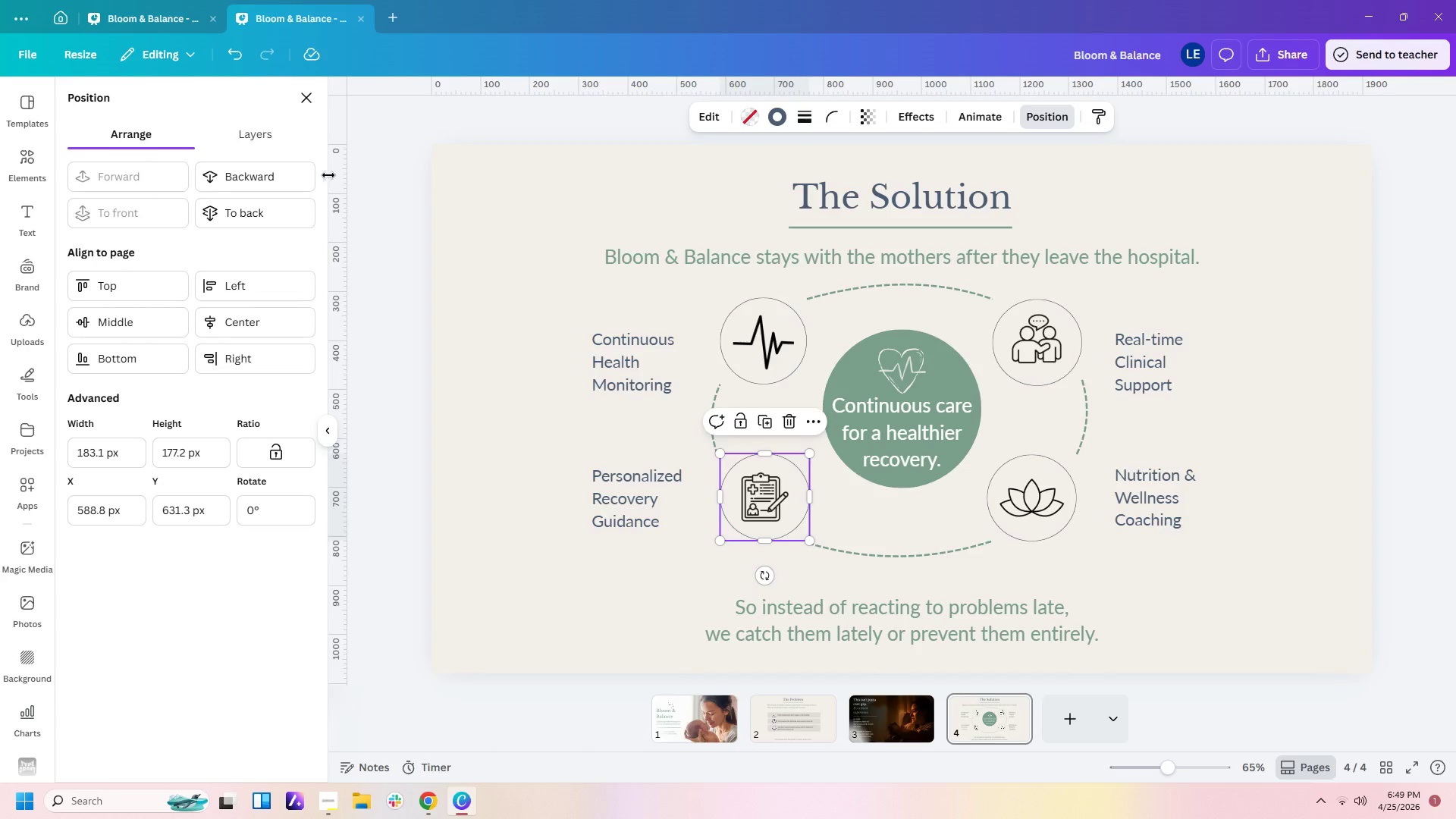 
left_click([271, 224])
 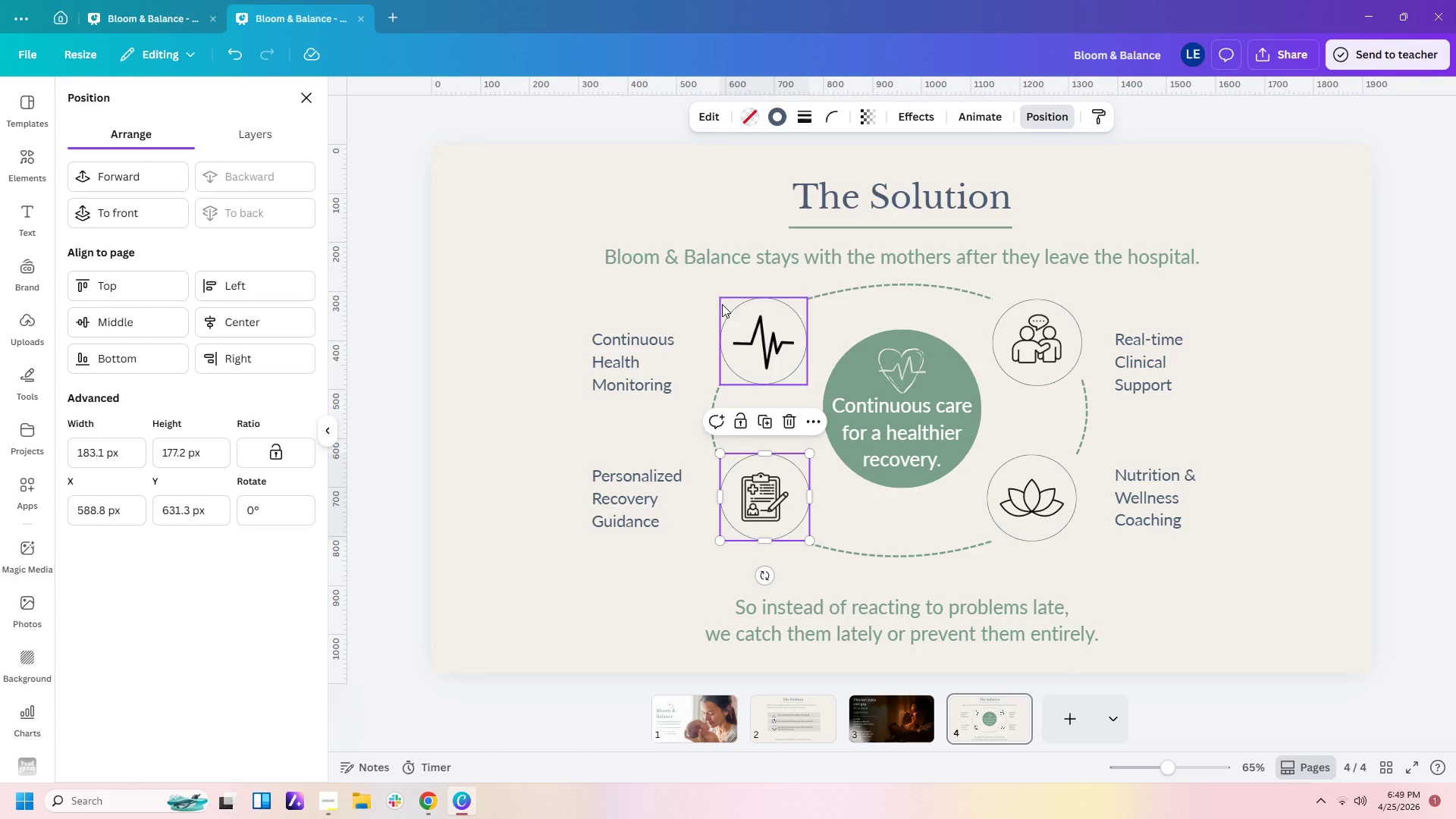 
left_click([722, 304])
 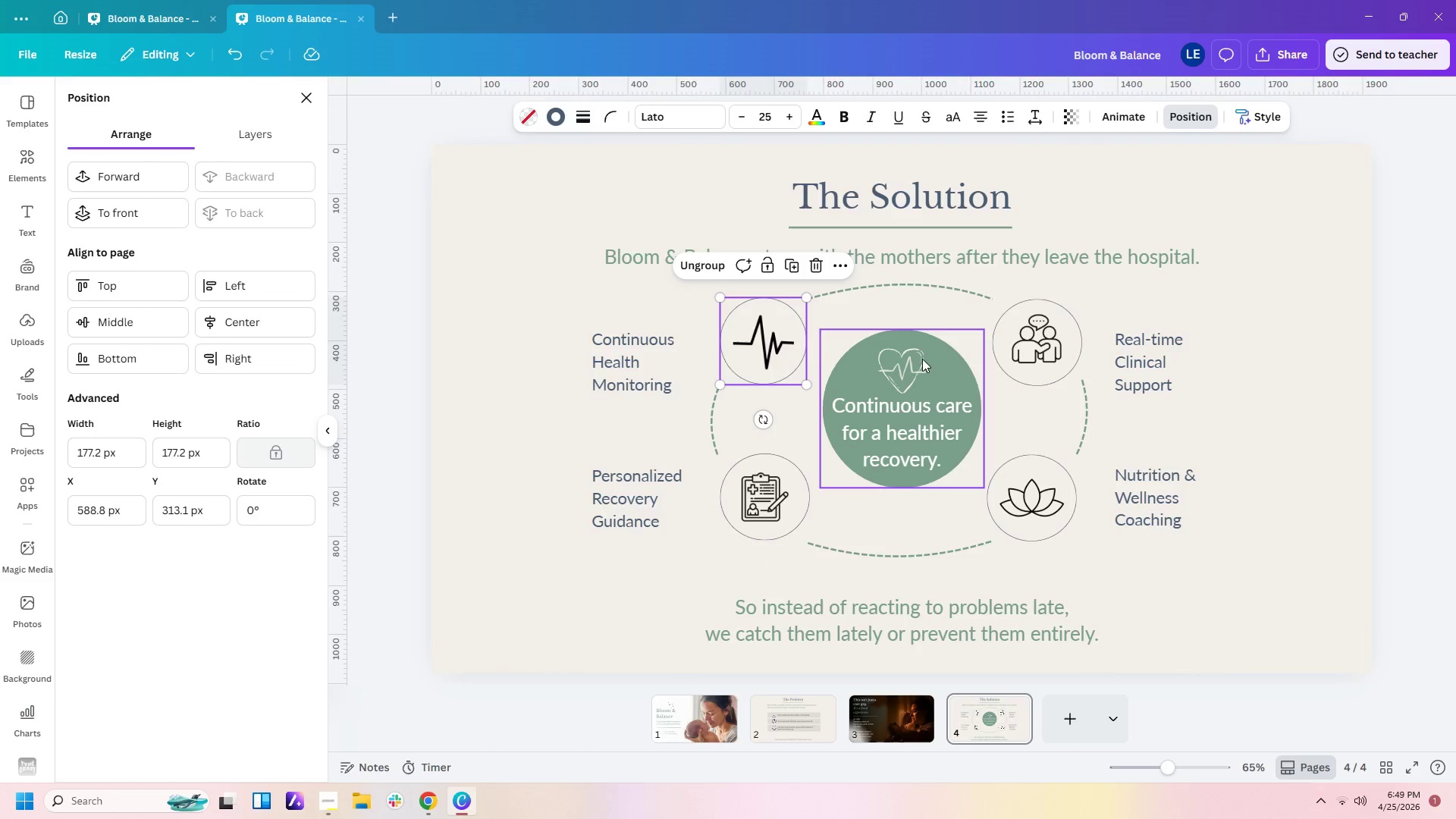 
left_click([773, 348])
 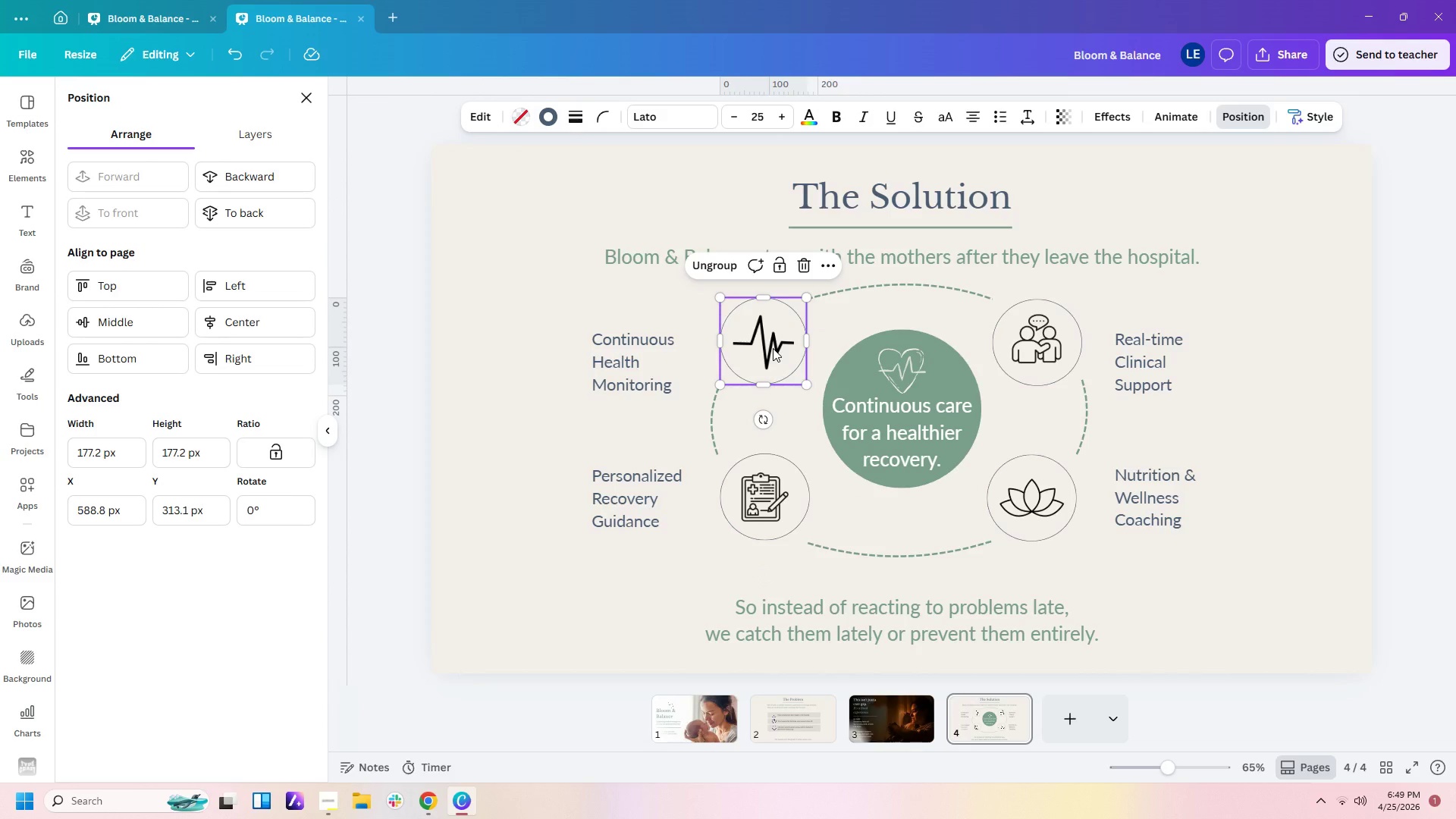 
left_click([773, 348])
 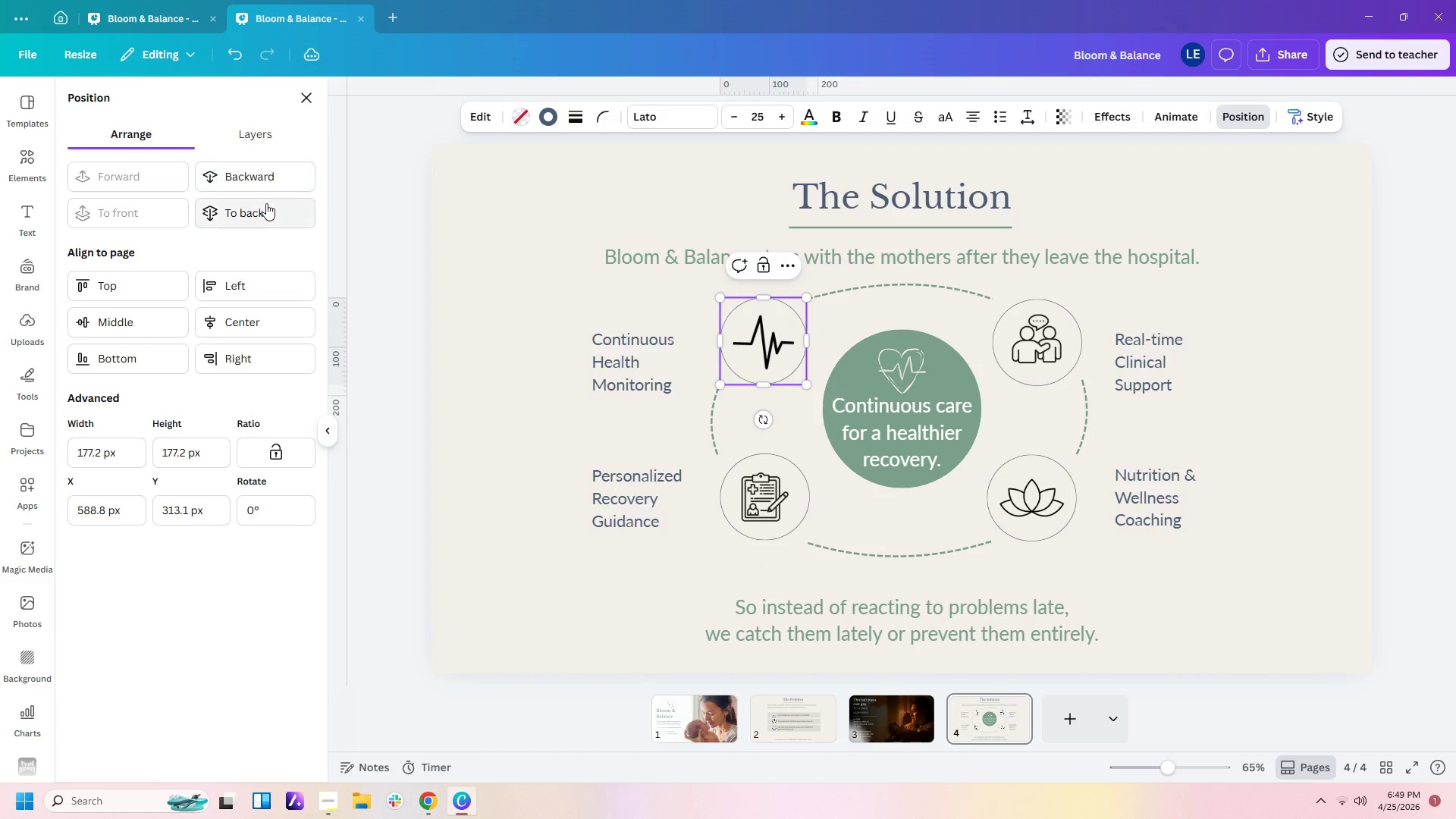 
left_click([266, 203])
 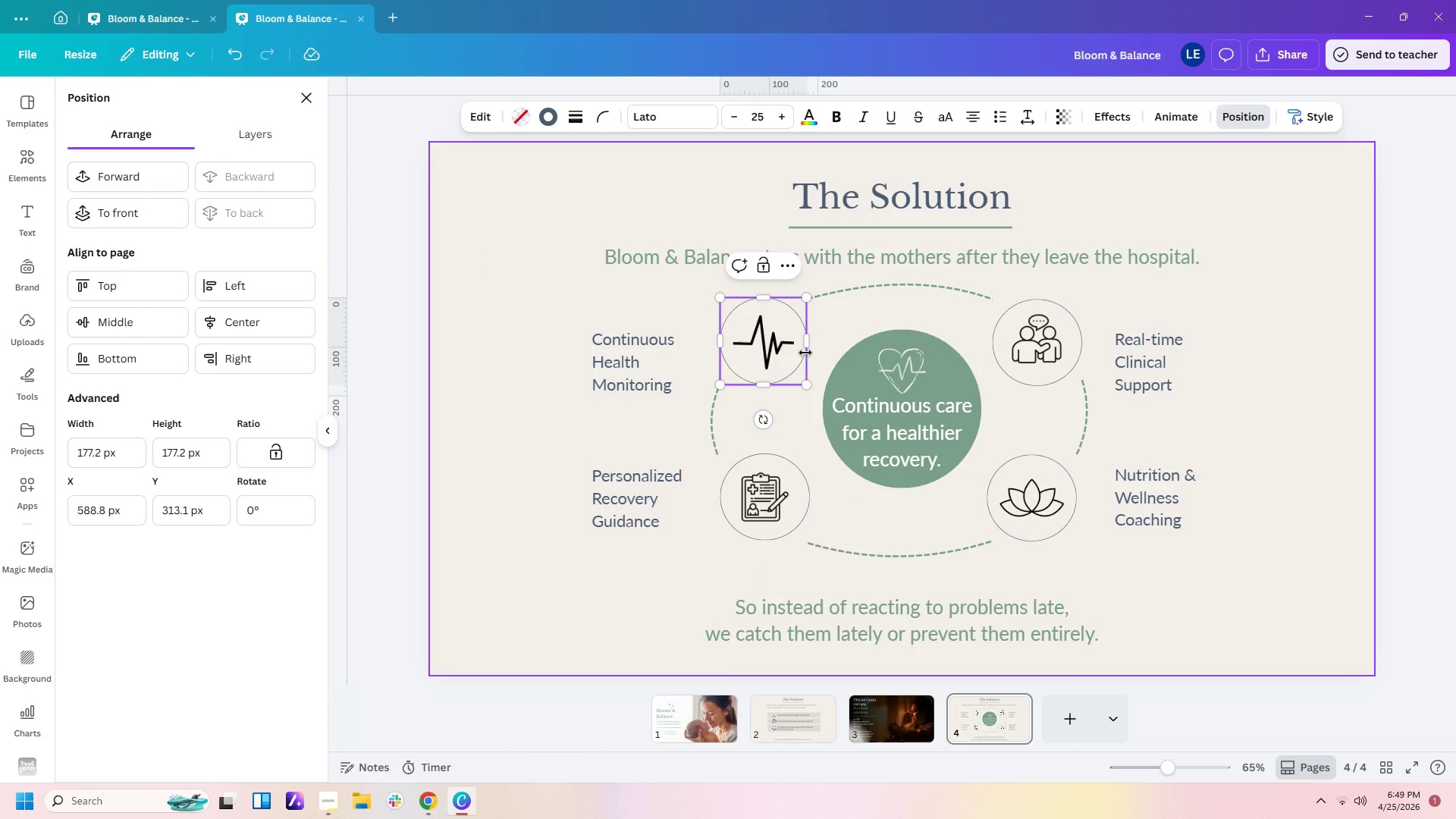 
left_click([767, 348])
 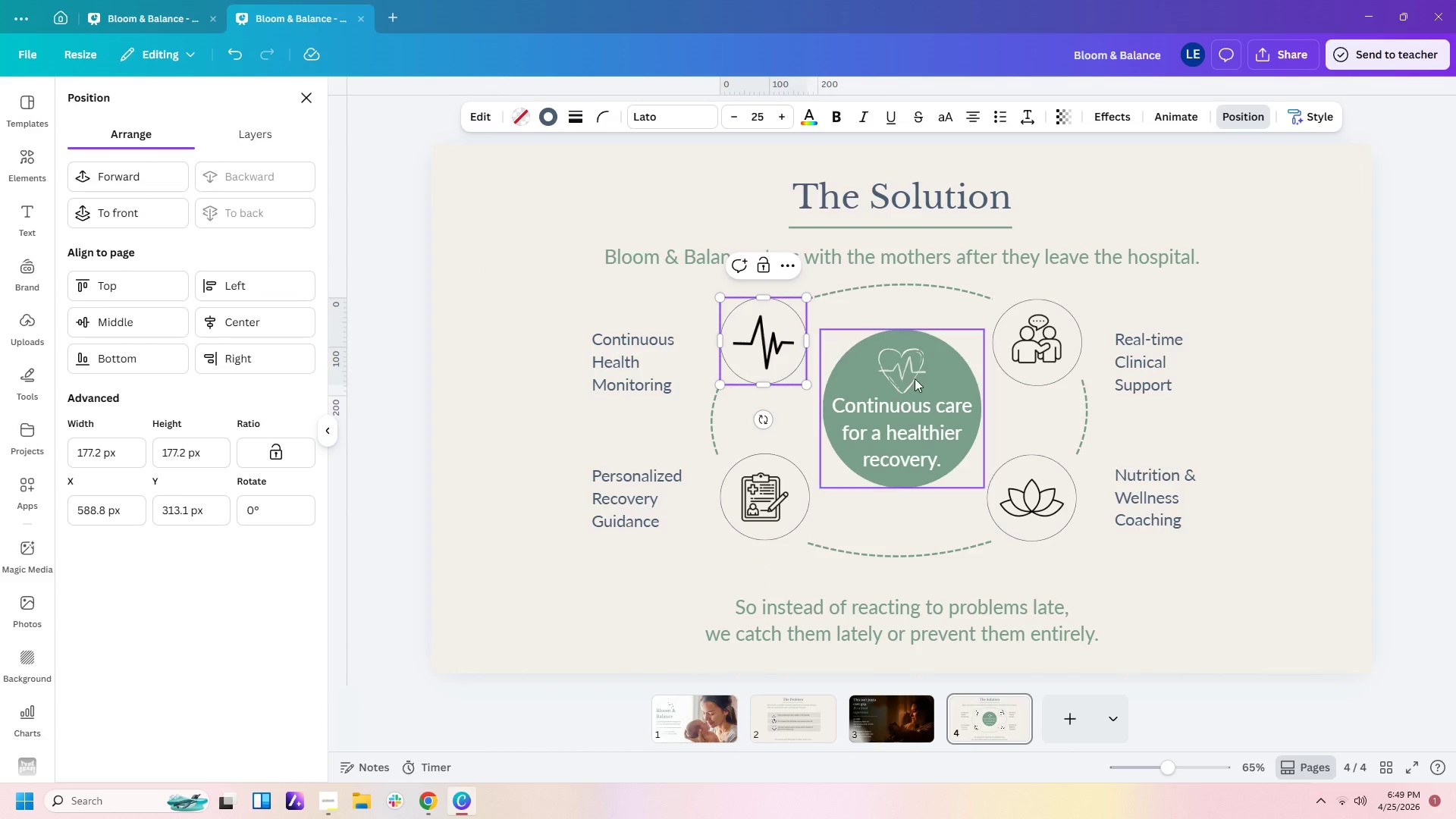 
left_click([915, 378])
 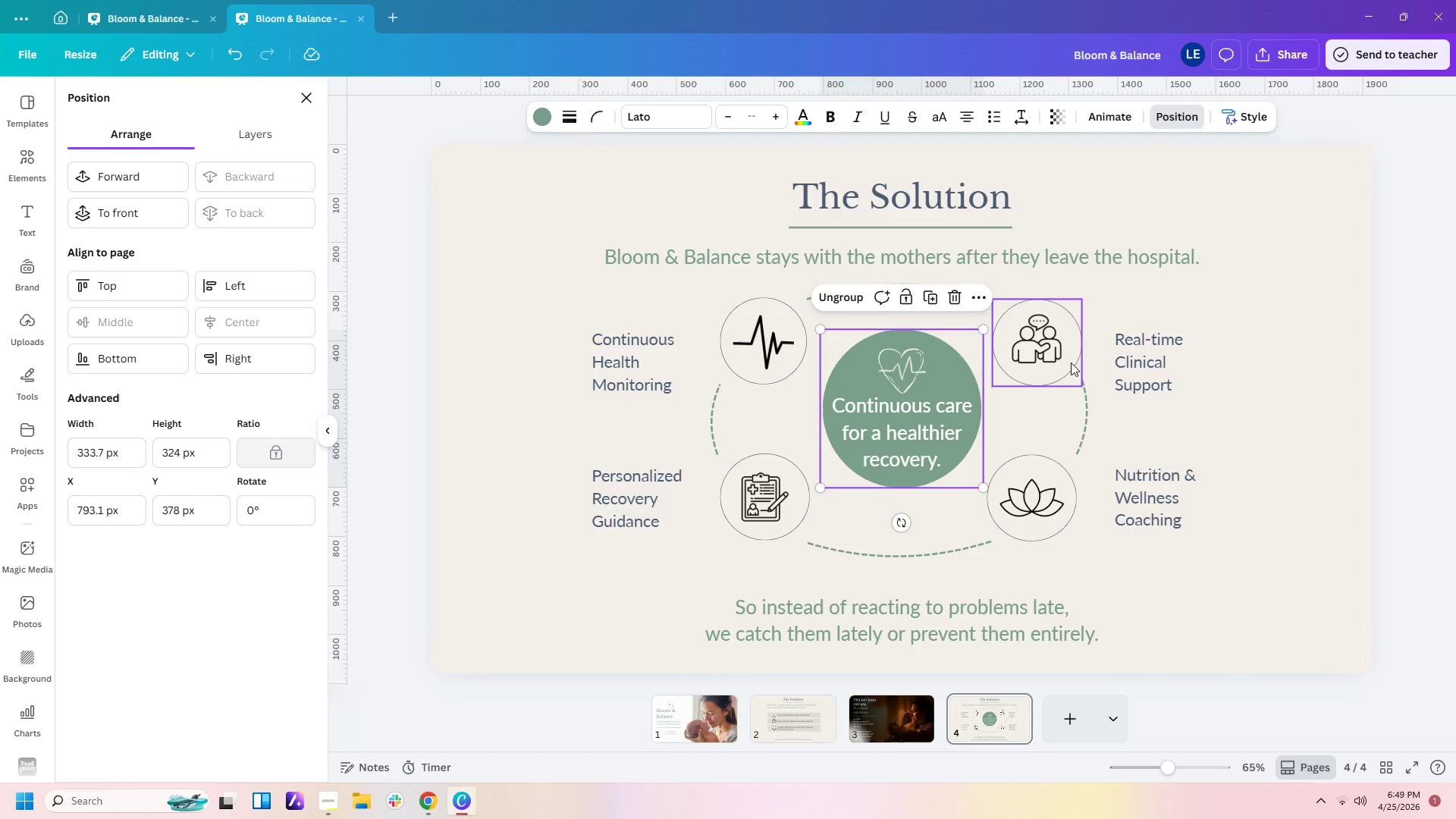 
left_click([1069, 362])
 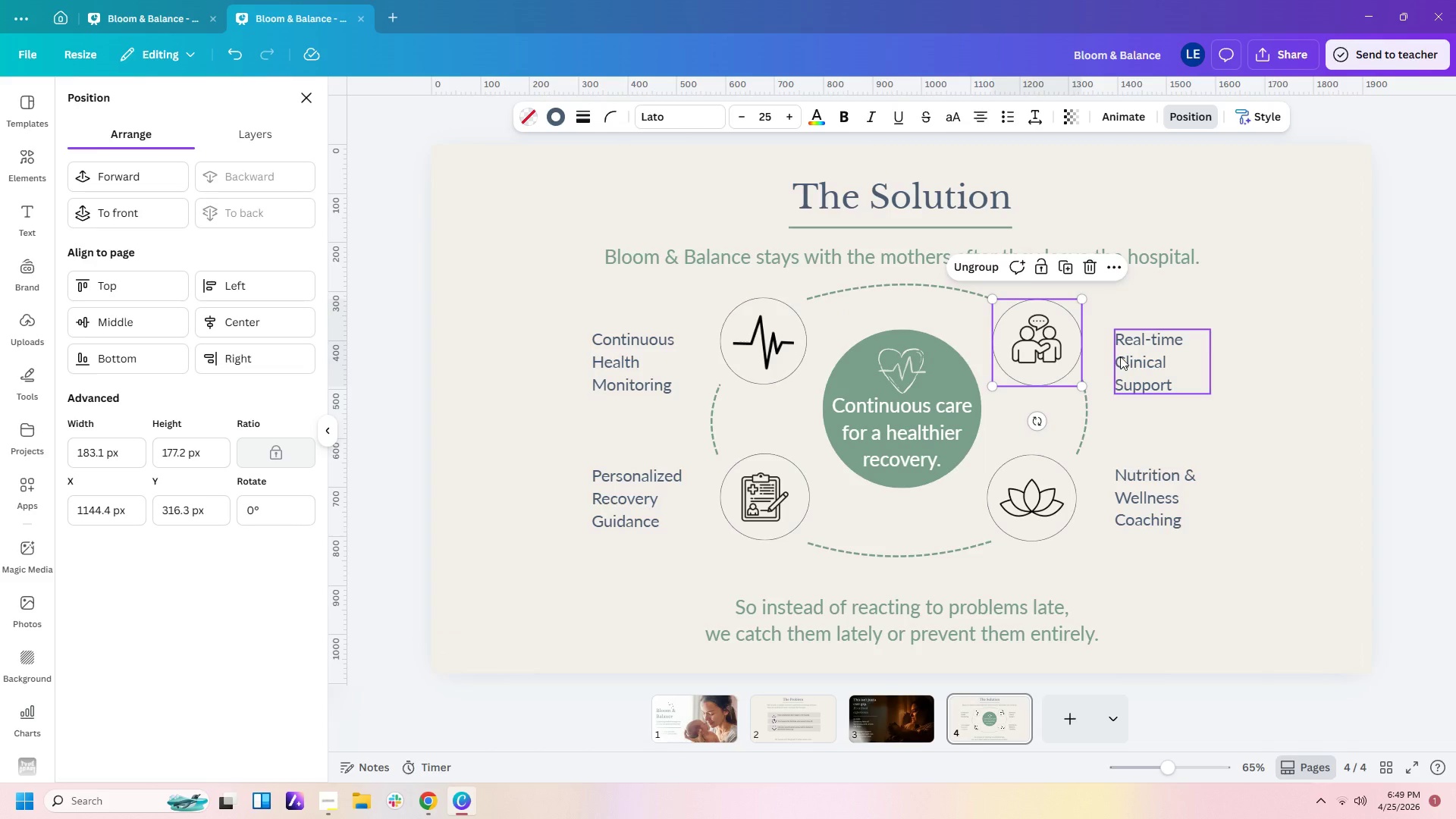 
left_click([1075, 364])
 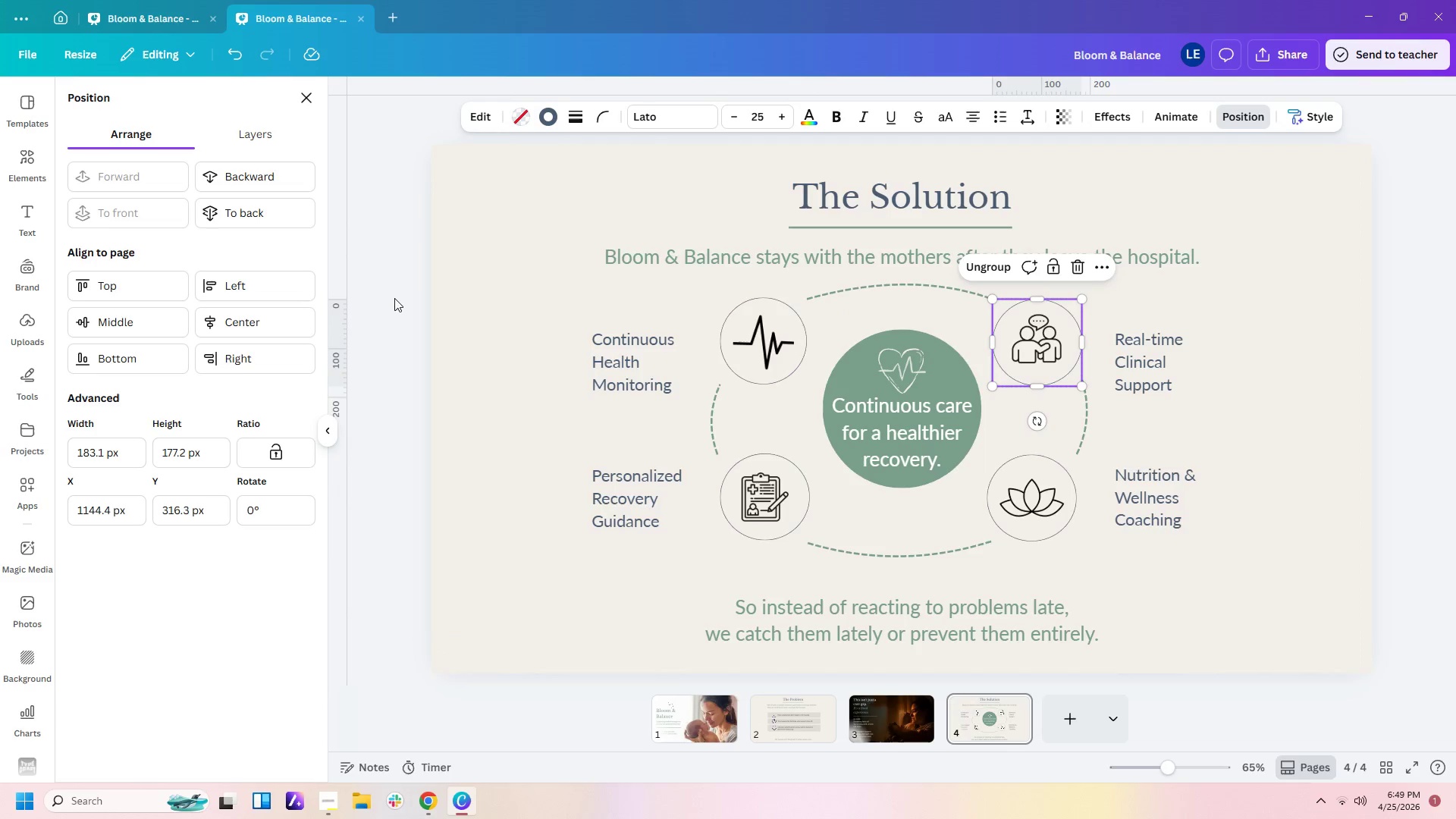 
left_click([262, 213])
 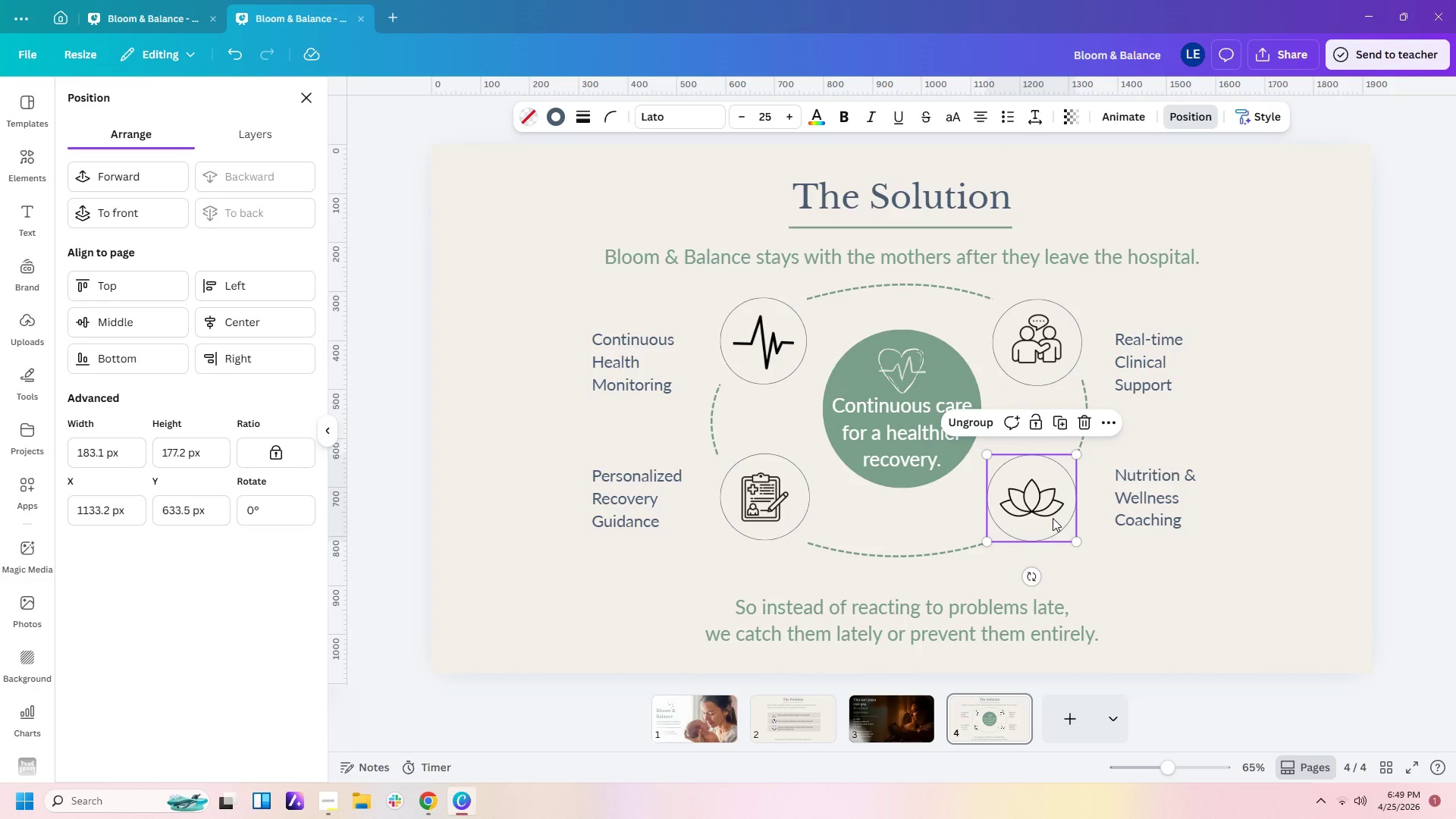 
double_click([1061, 526])
 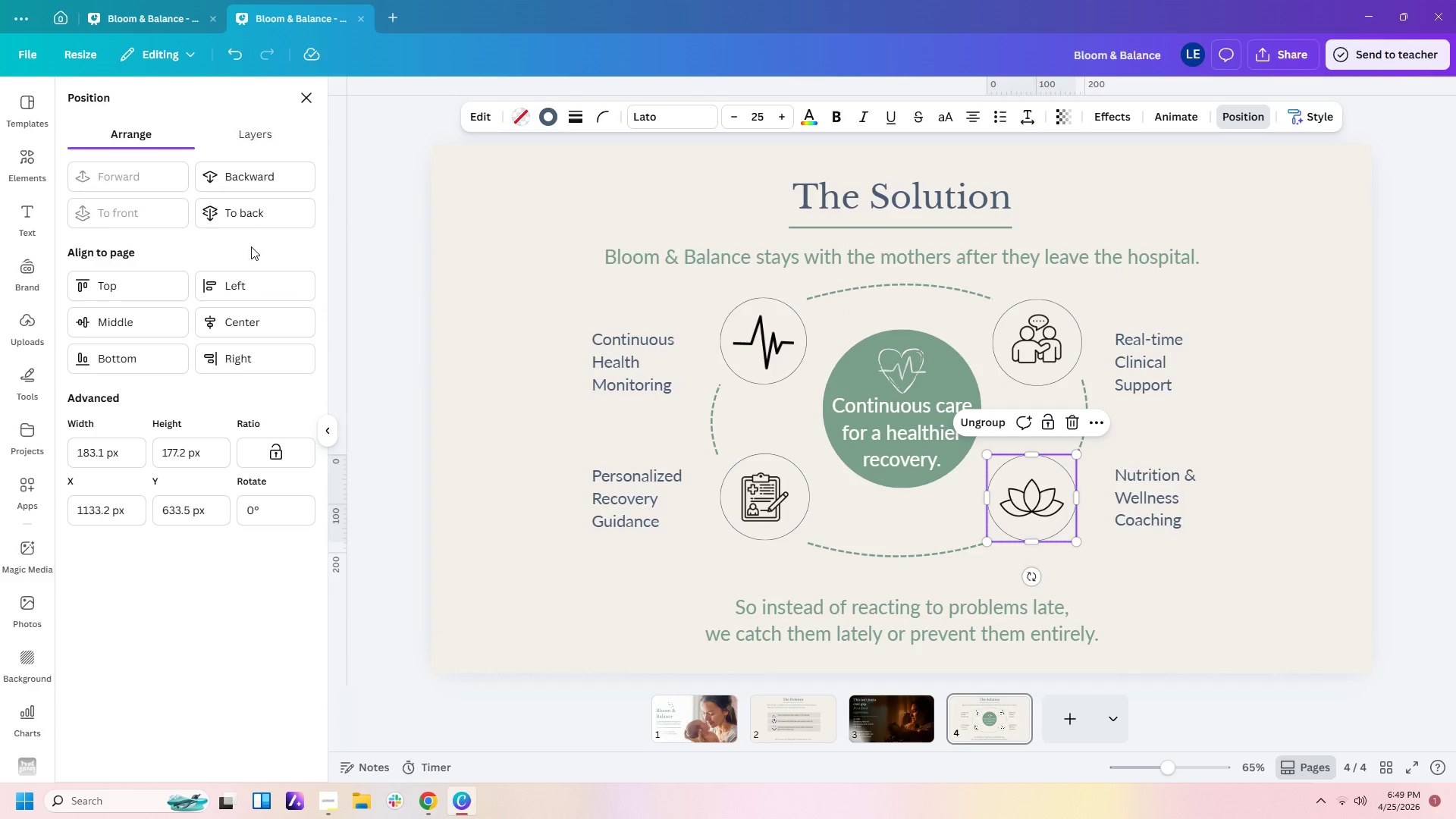 
left_click([244, 212])
 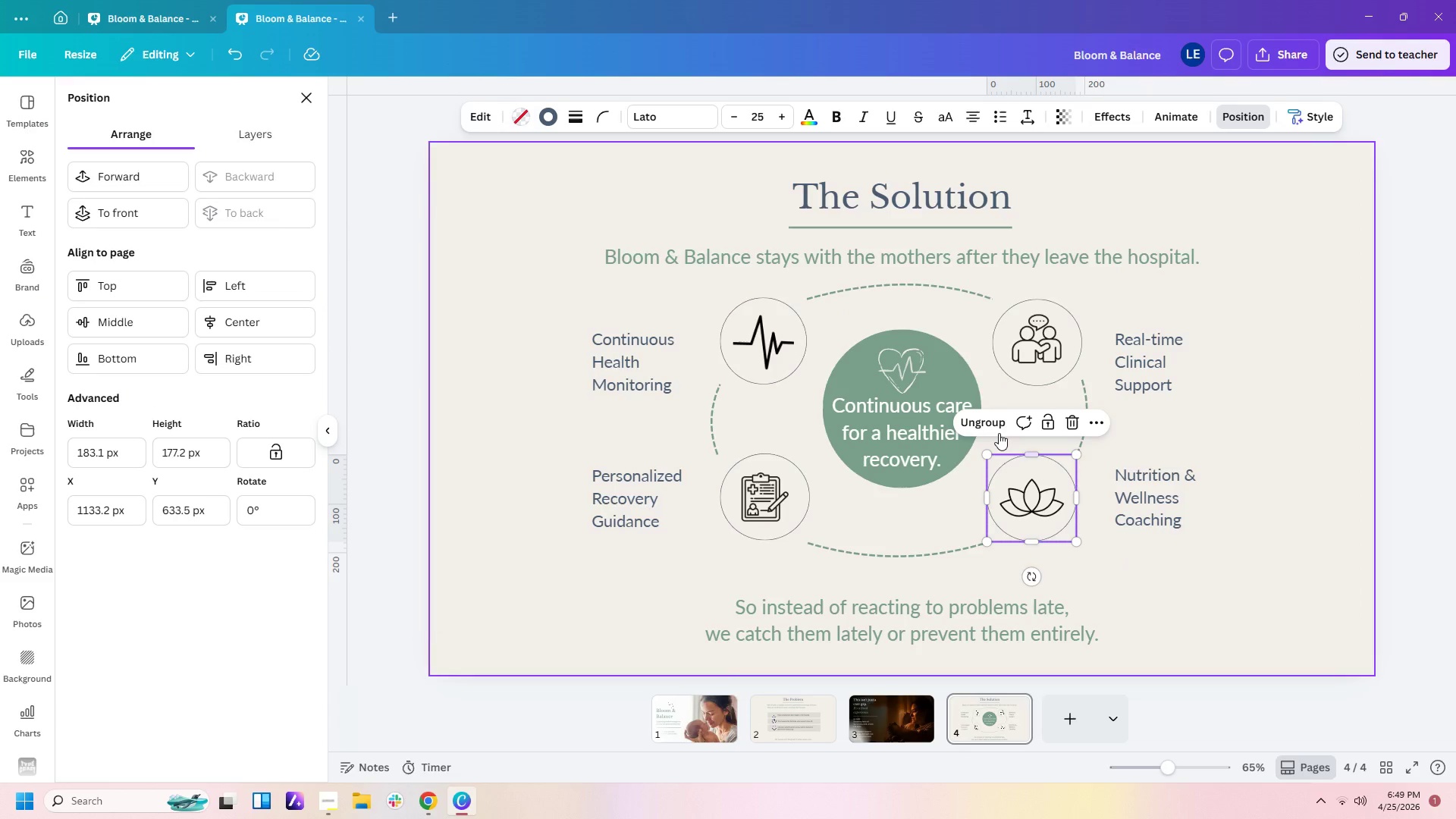 
left_click([996, 431])
 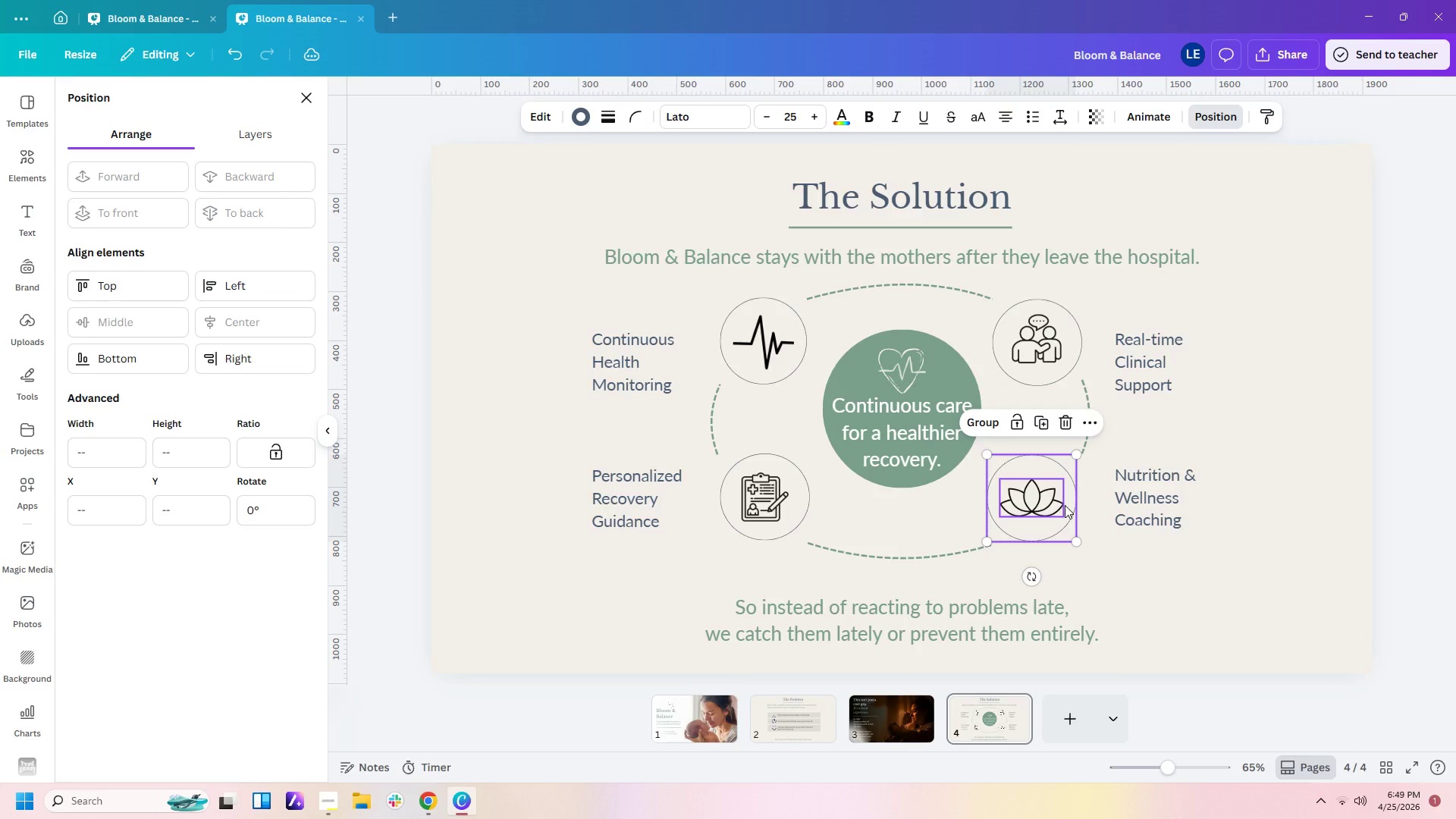 
left_click([1062, 505])
 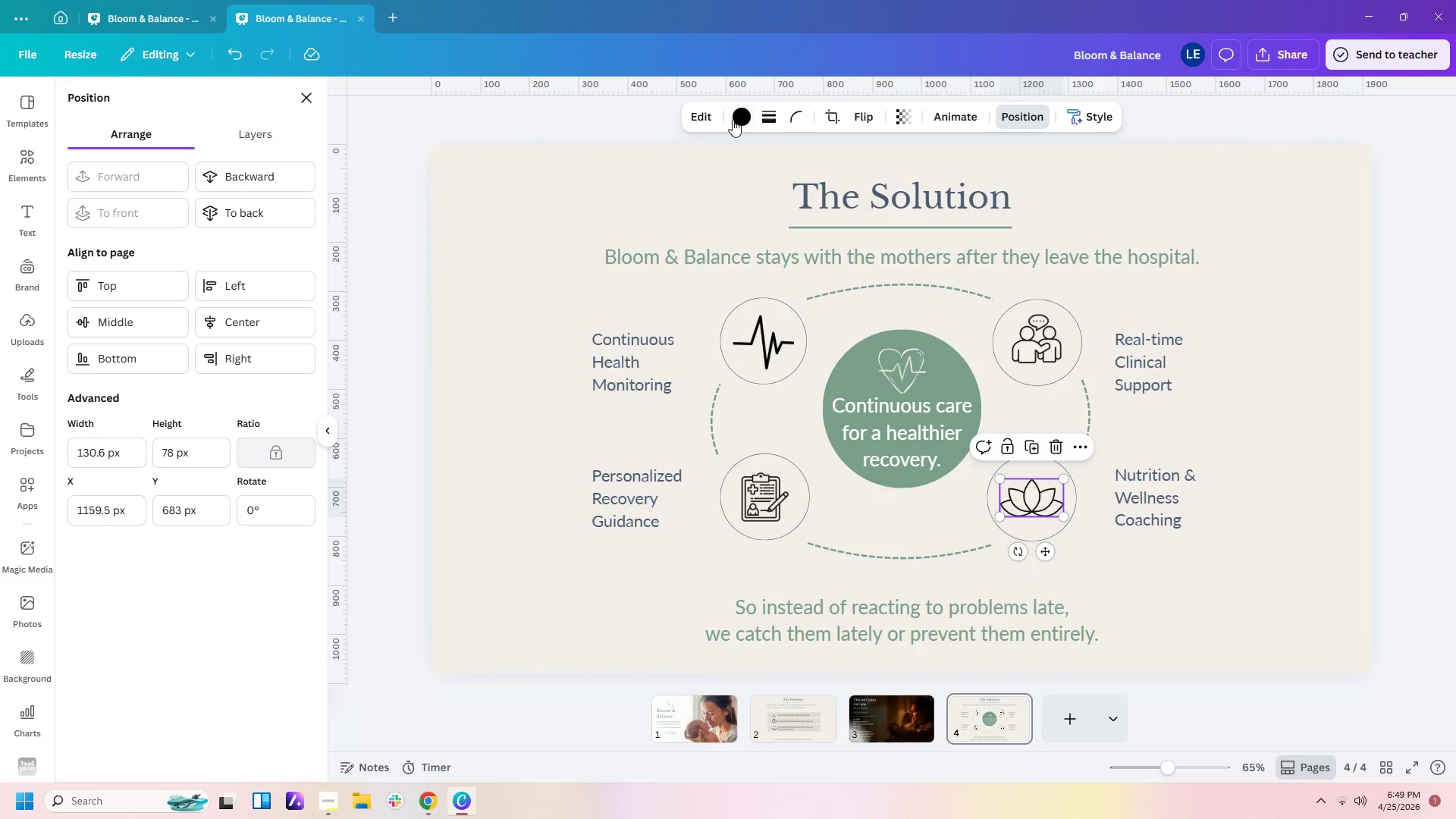 
left_click([735, 120])
 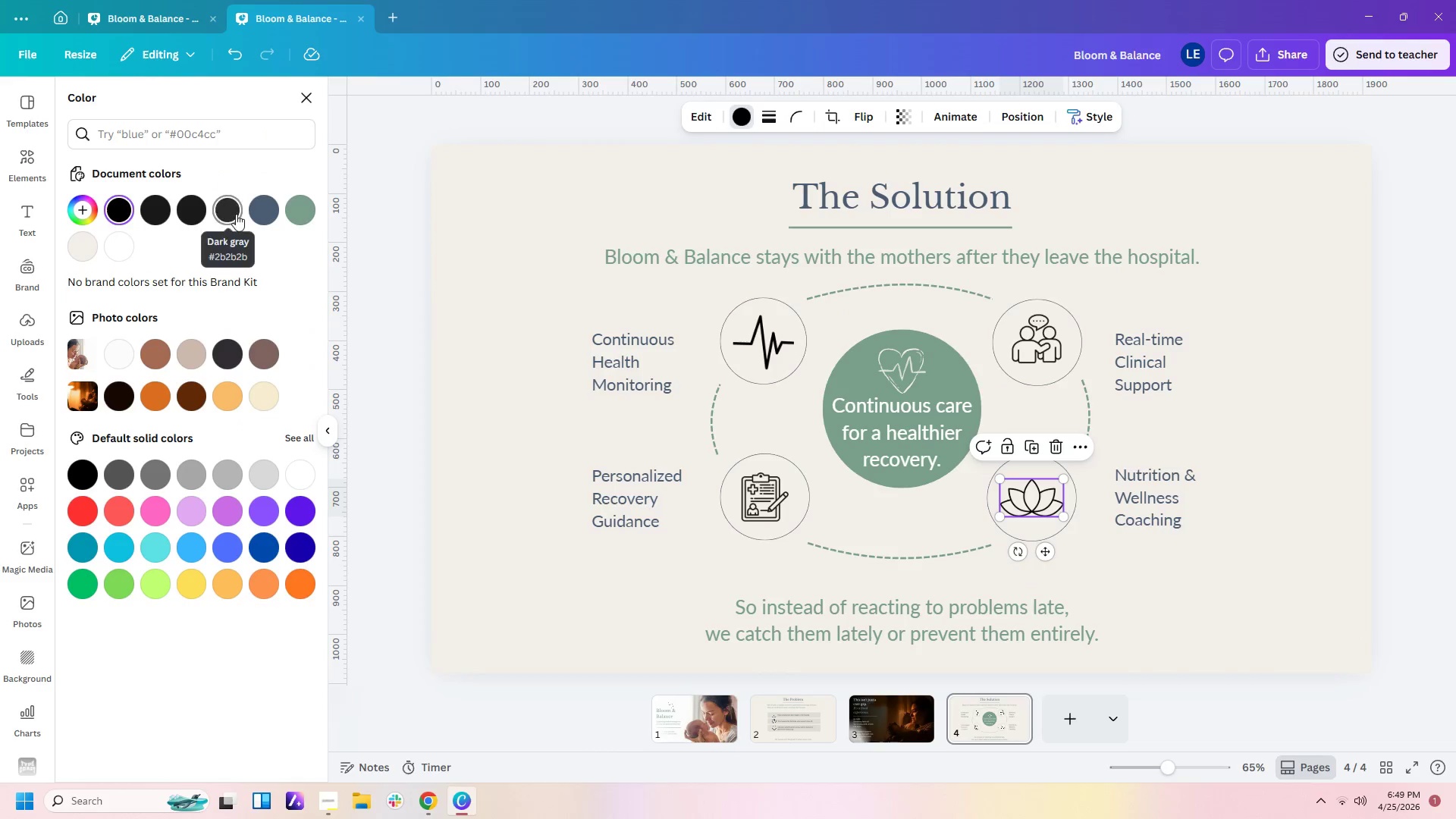 
left_click([268, 214])
 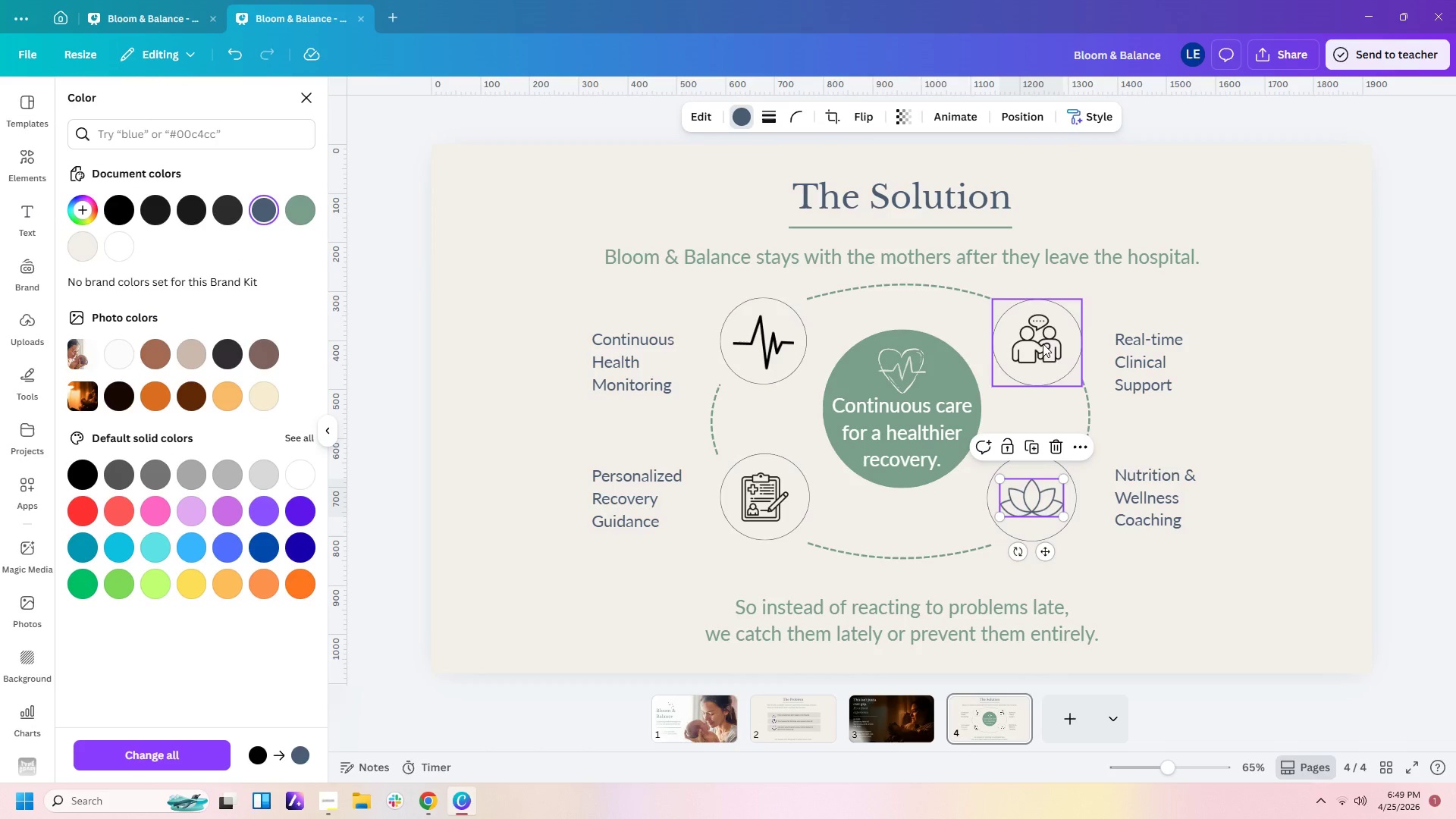 
left_click([1034, 339])
 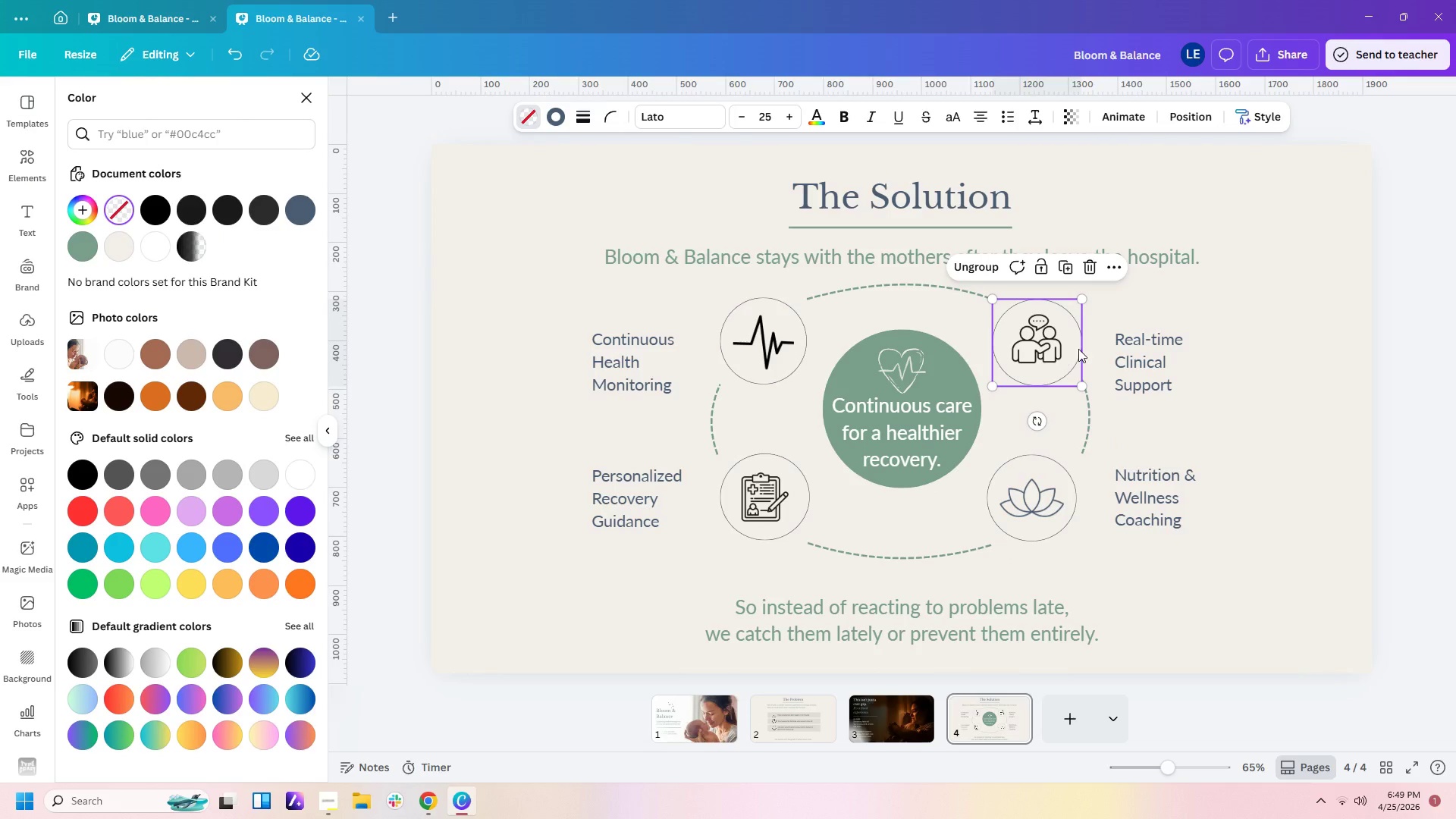 
left_click([1059, 338])
 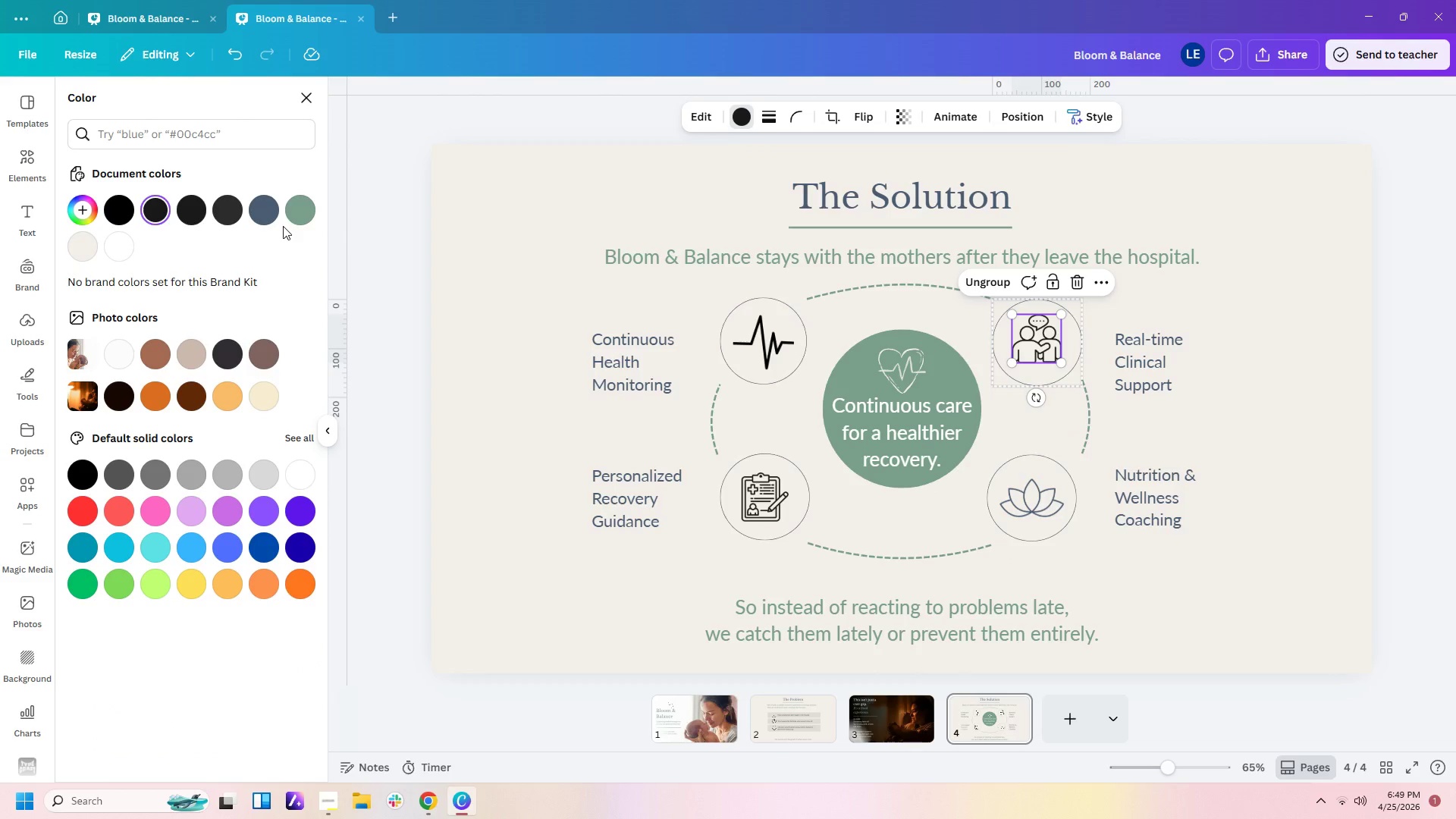 
left_click([268, 211])
 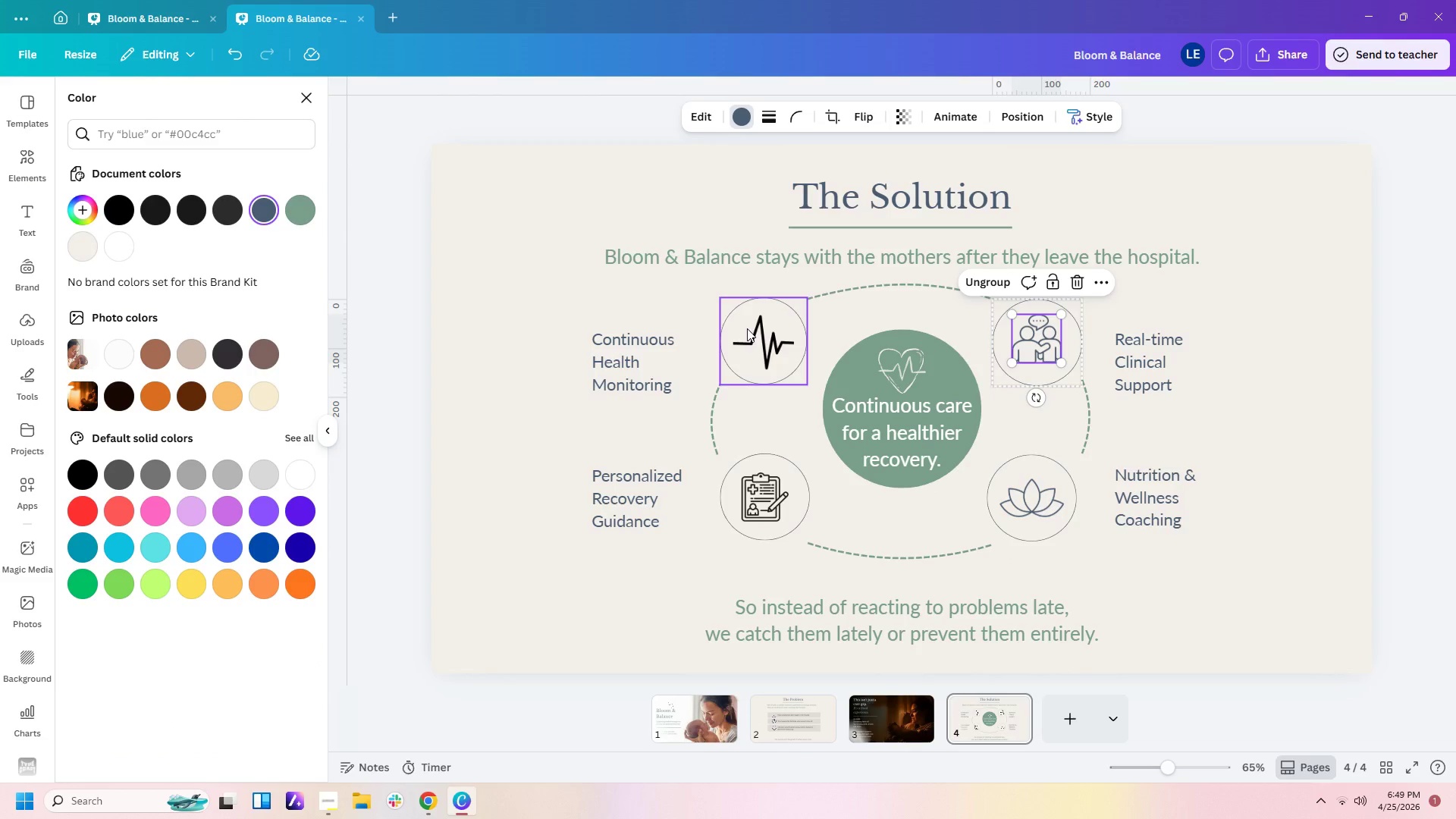 
left_click([764, 341])
 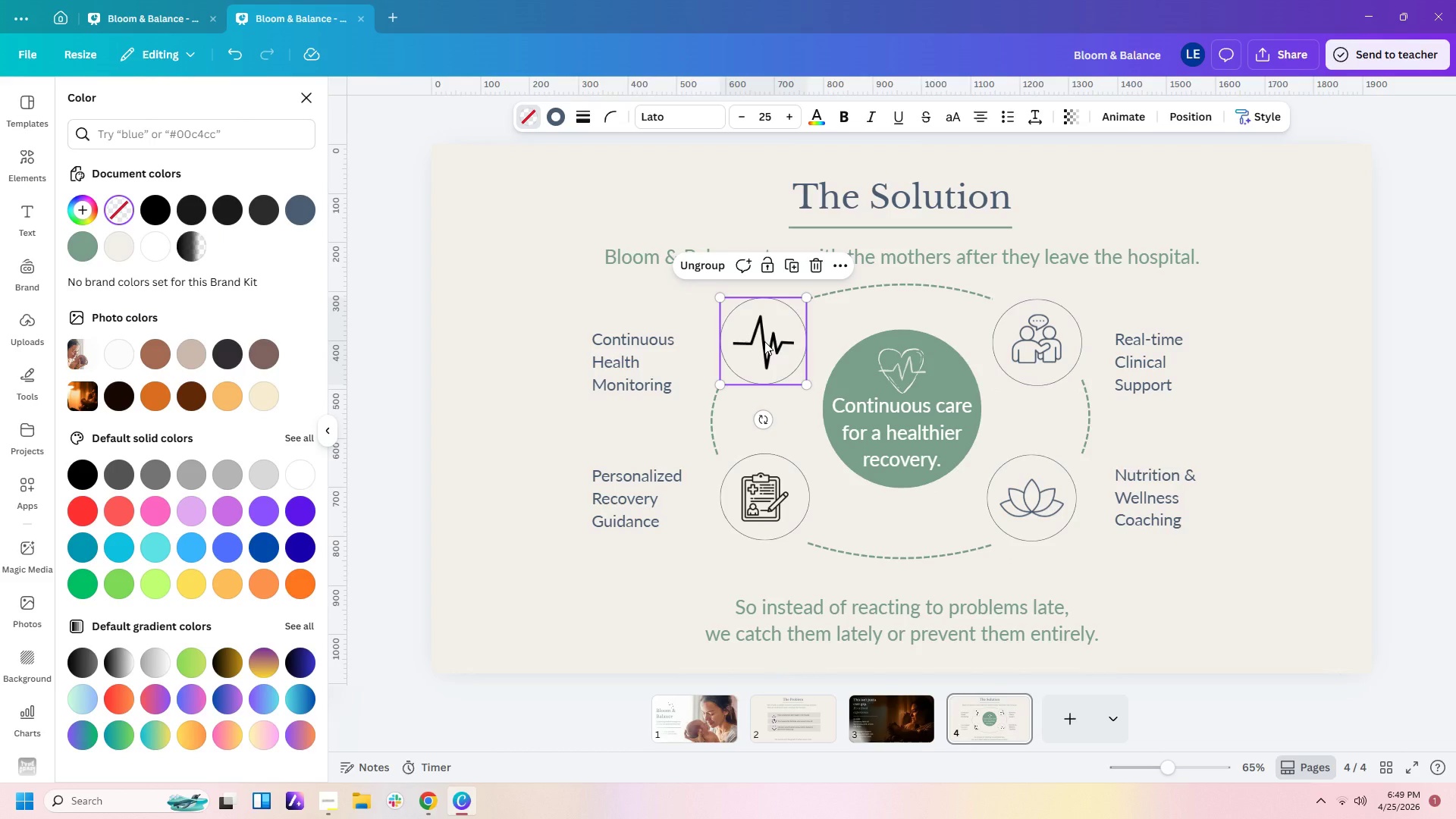 
left_click([766, 341])
 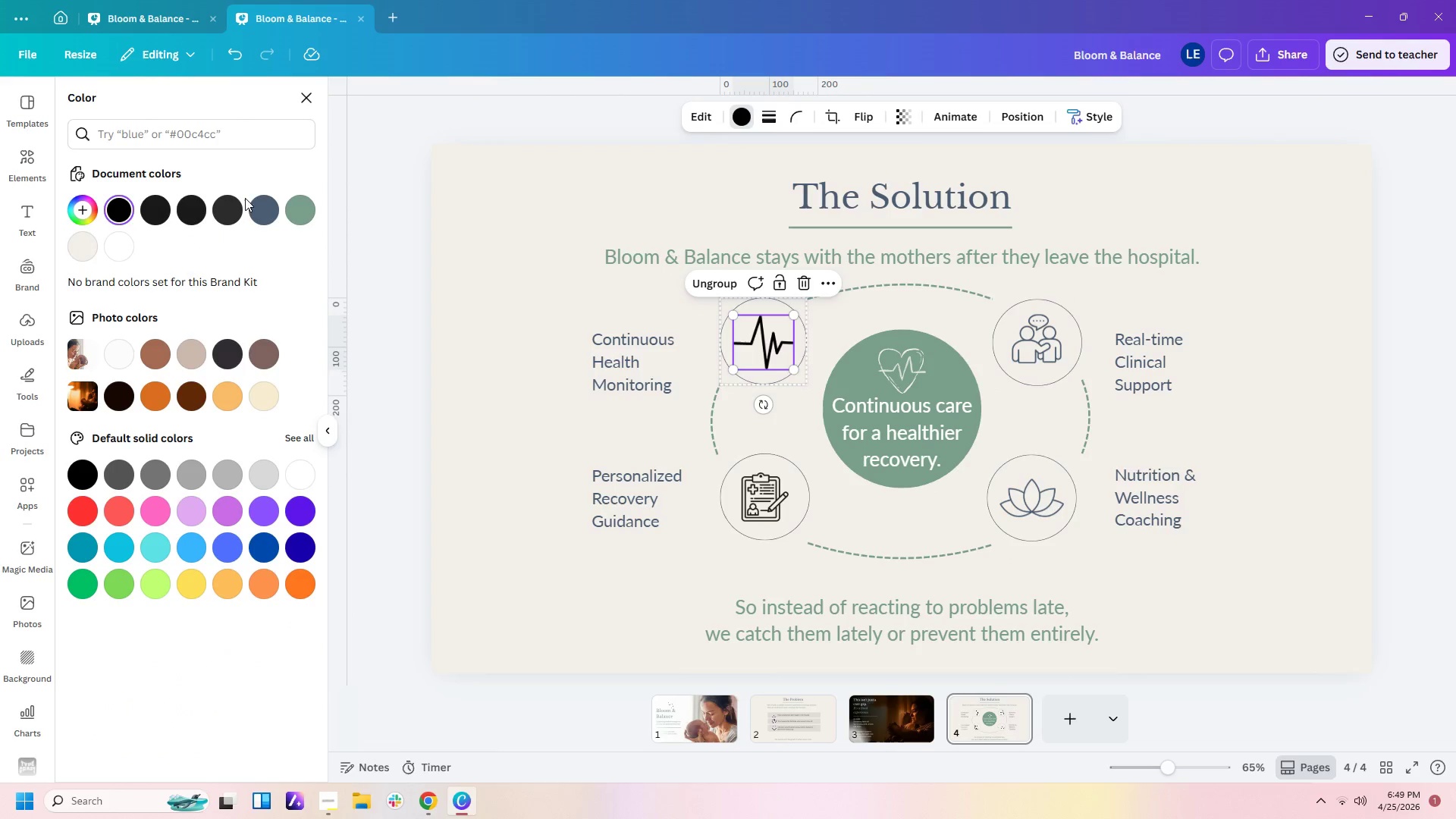 
double_click([275, 211])
 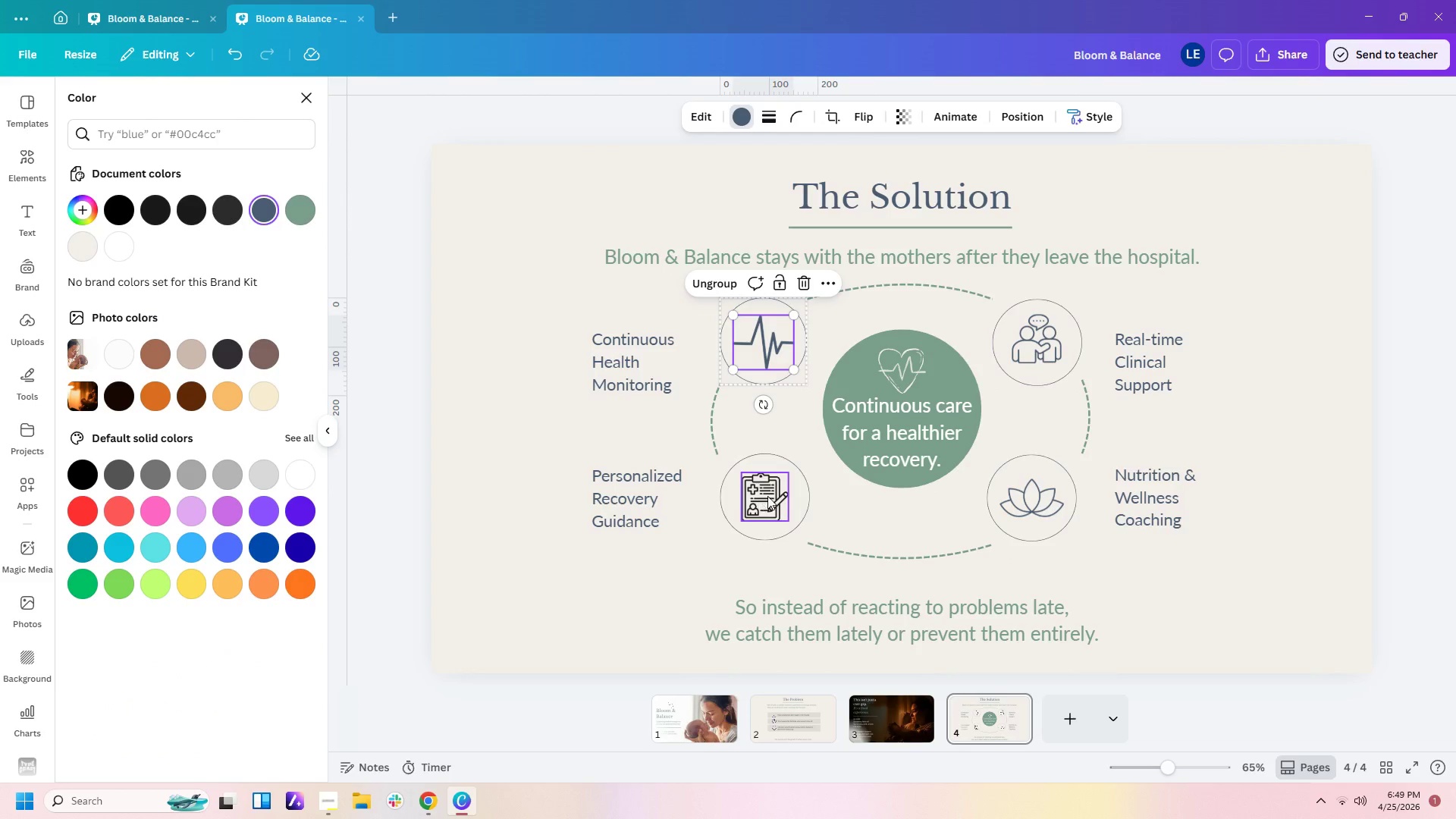 
left_click([767, 496])
 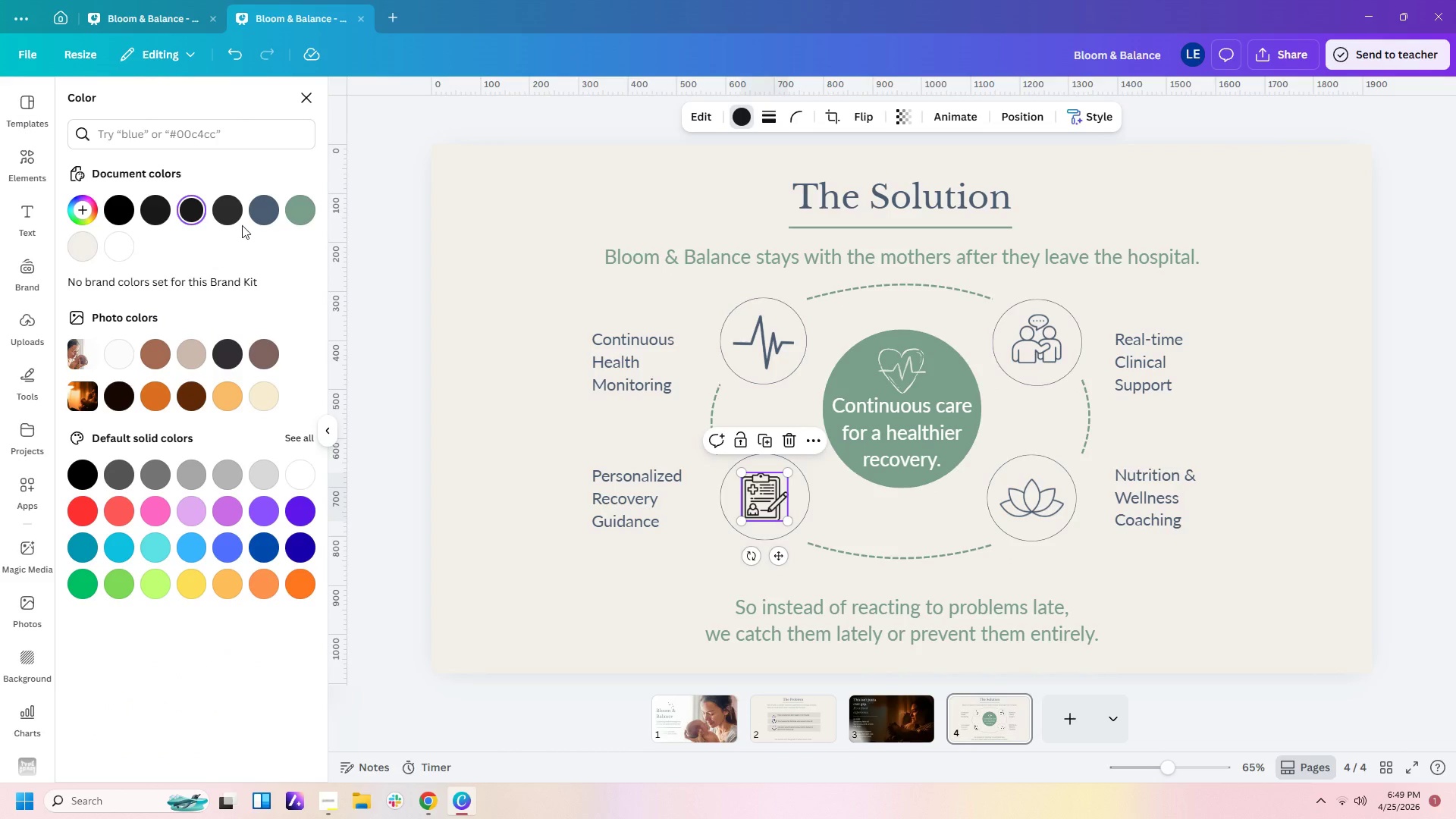 
left_click([260, 212])
 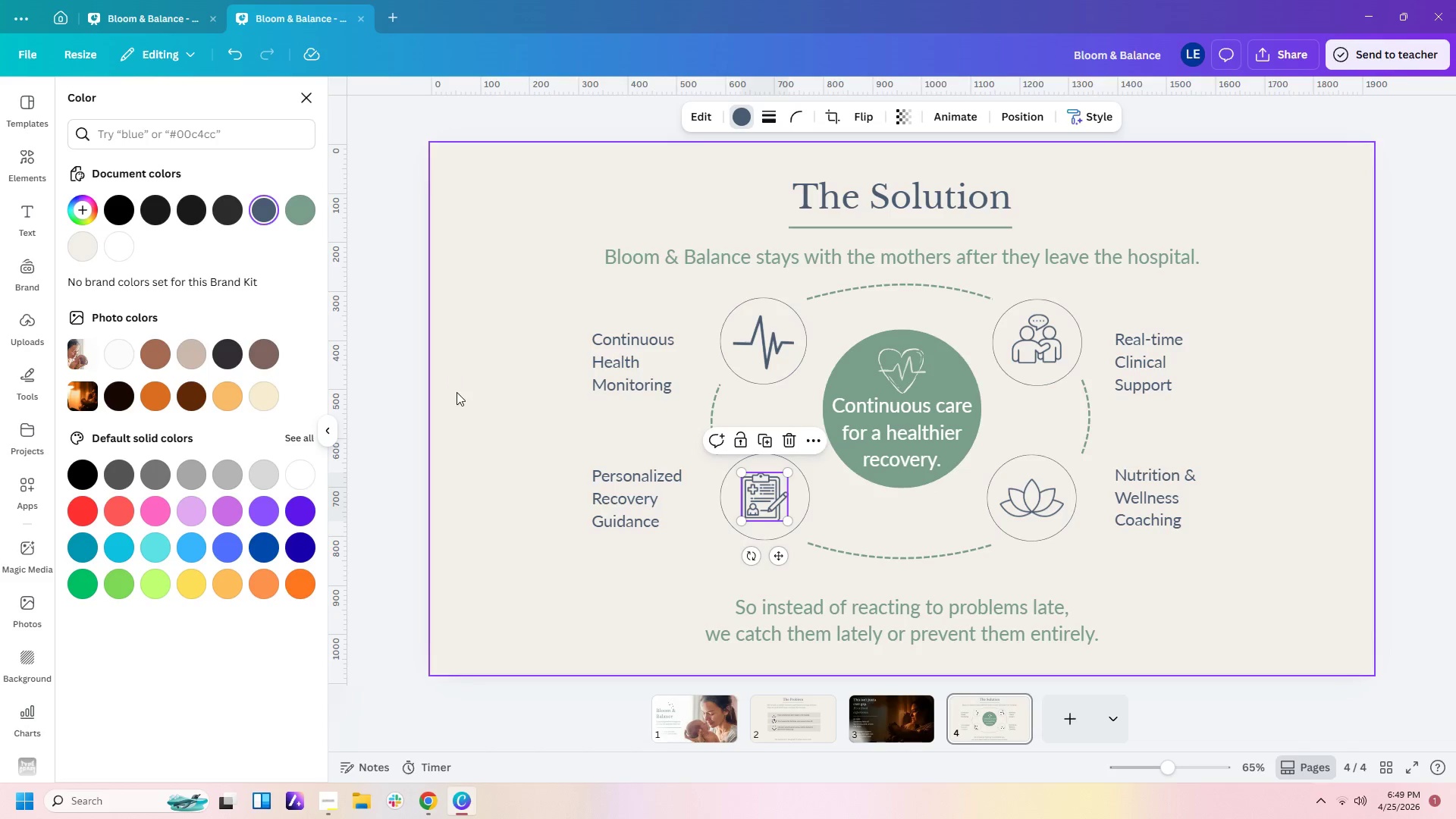 
left_click([469, 438])
 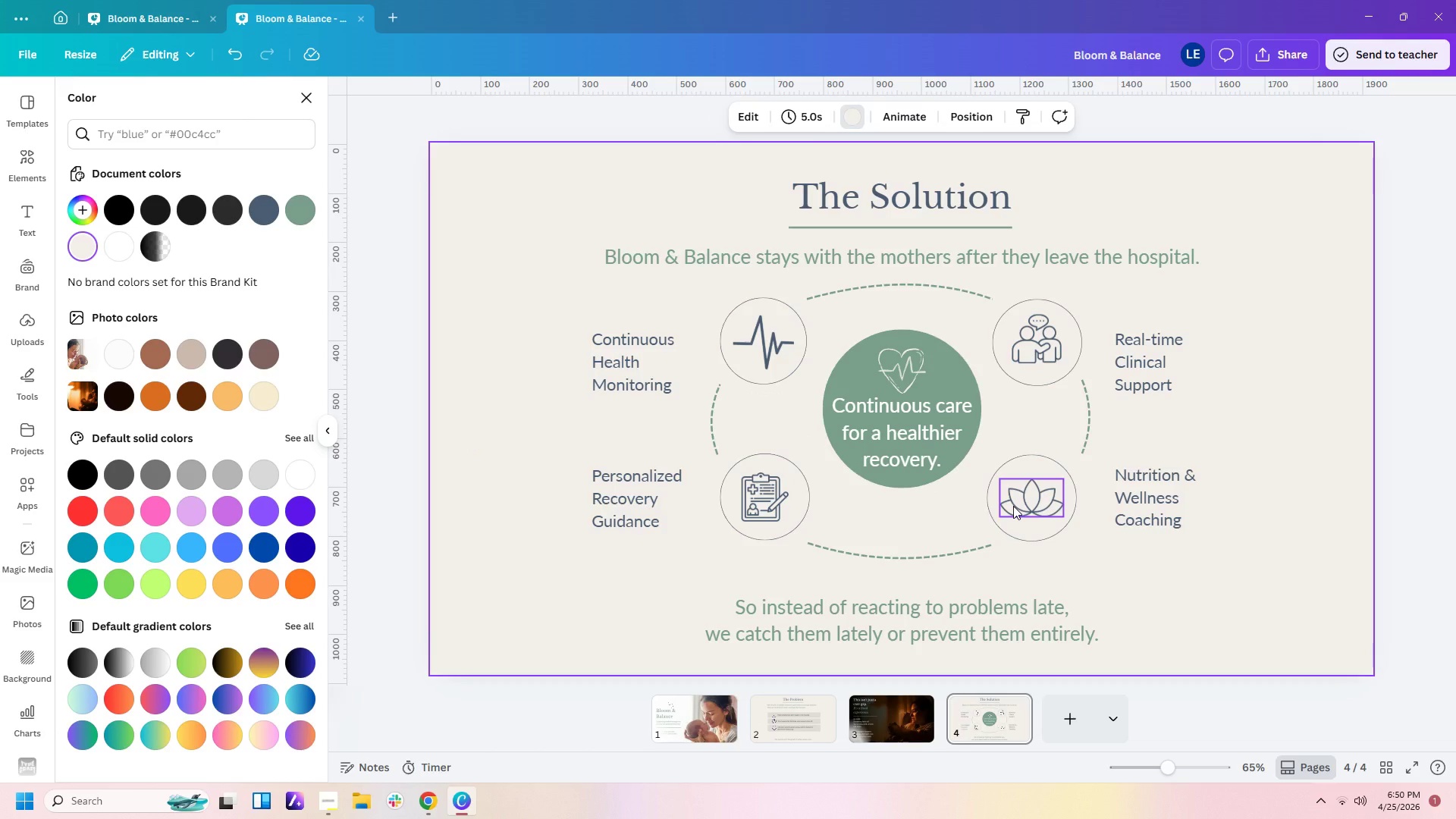 
wait(71.25)
 